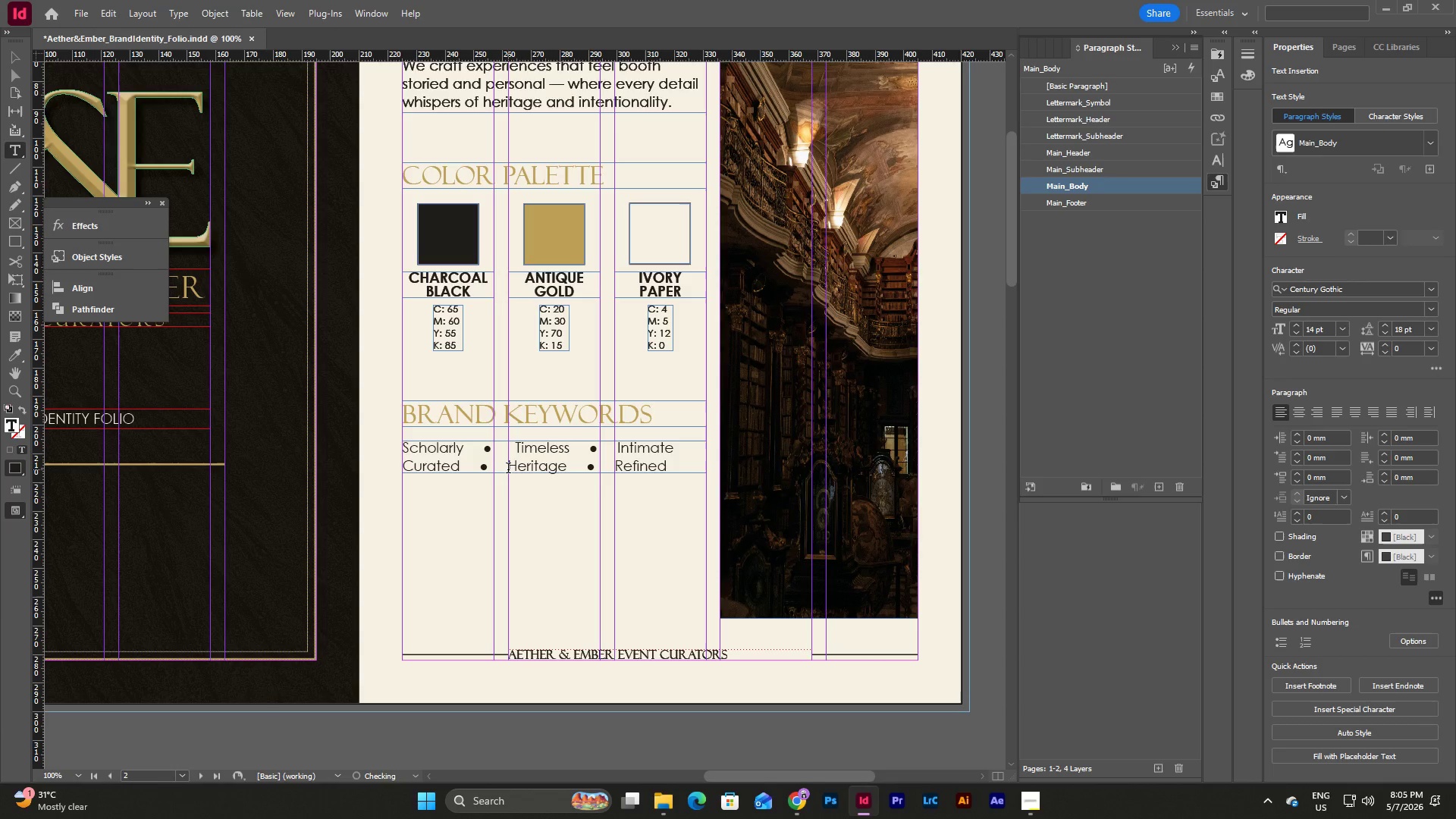 
left_click([508, 469])
 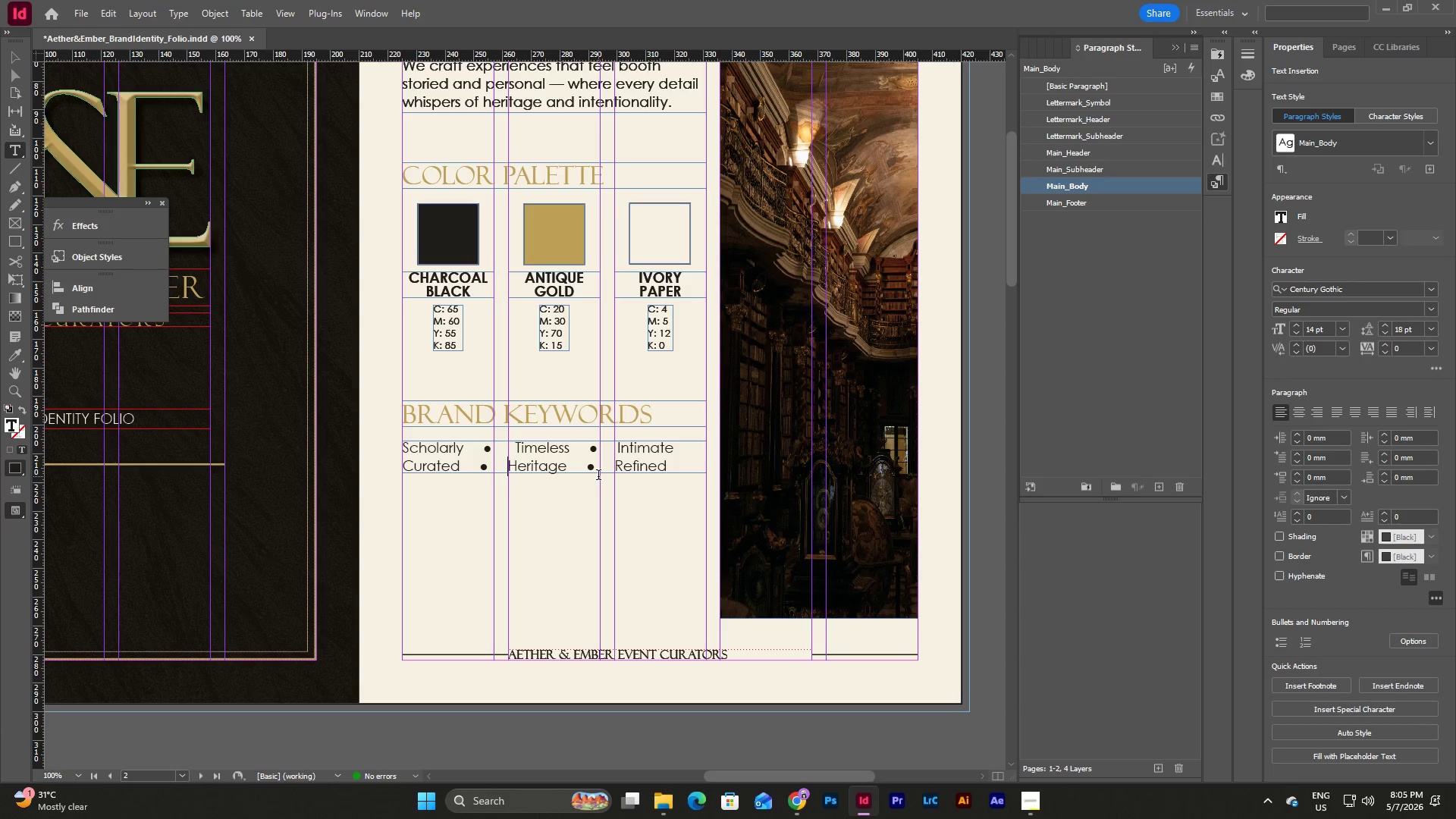 
left_click([591, 503])
 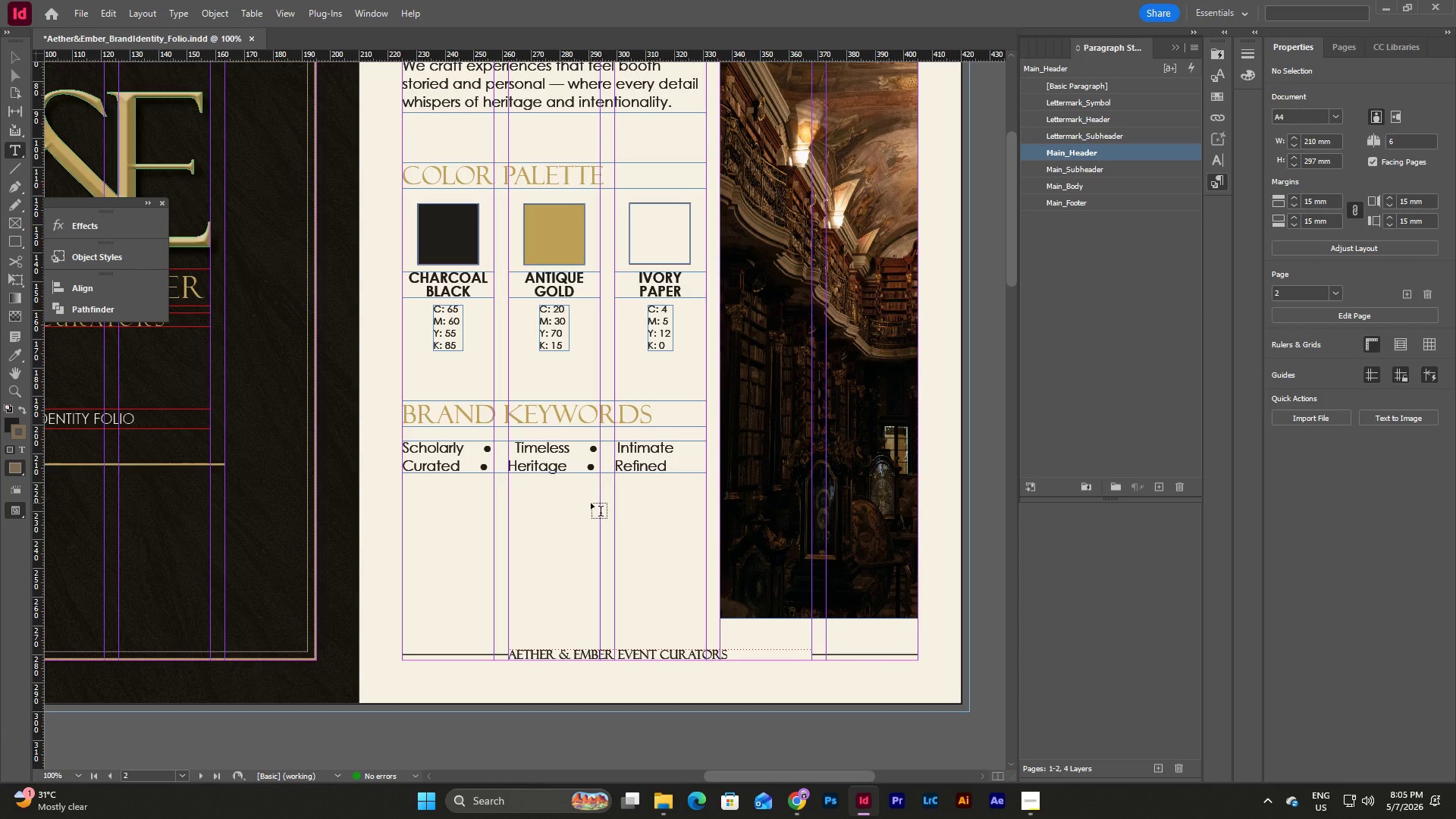 
key(Escape)
type(vwwwww)
 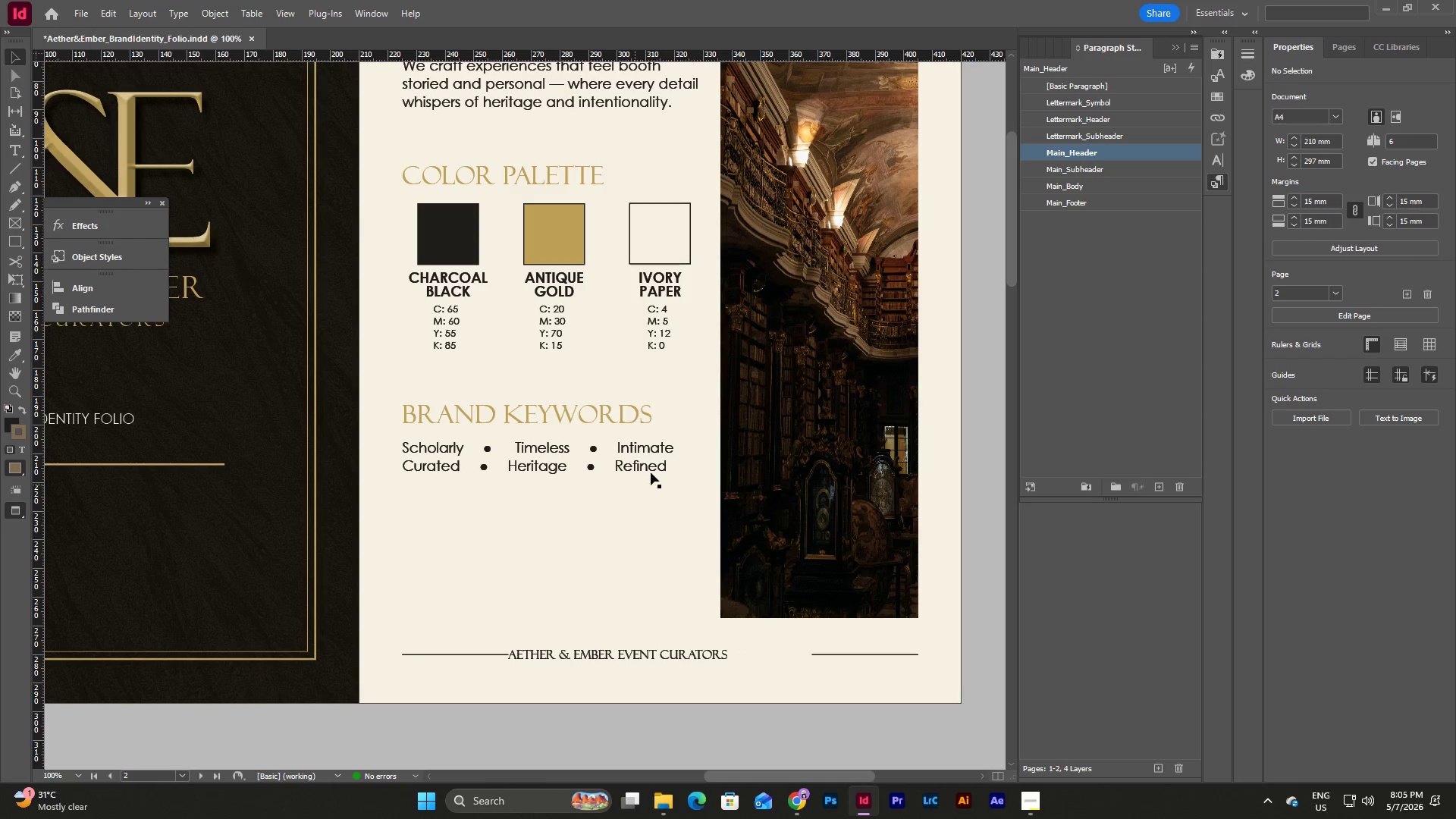 
scroll: coordinate [642, 479], scroll_direction: up, amount: 3.0
 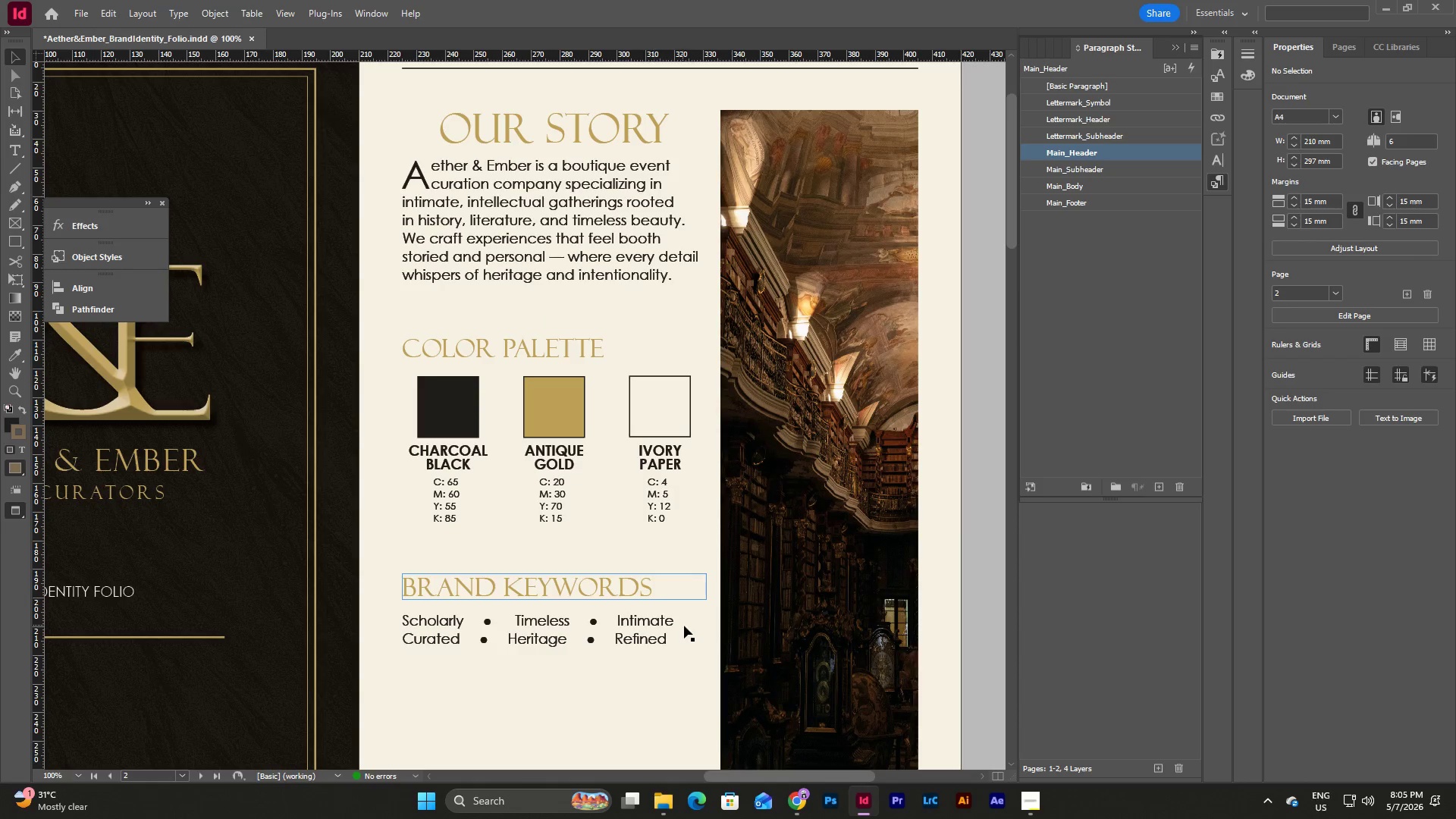 
type(ww)
 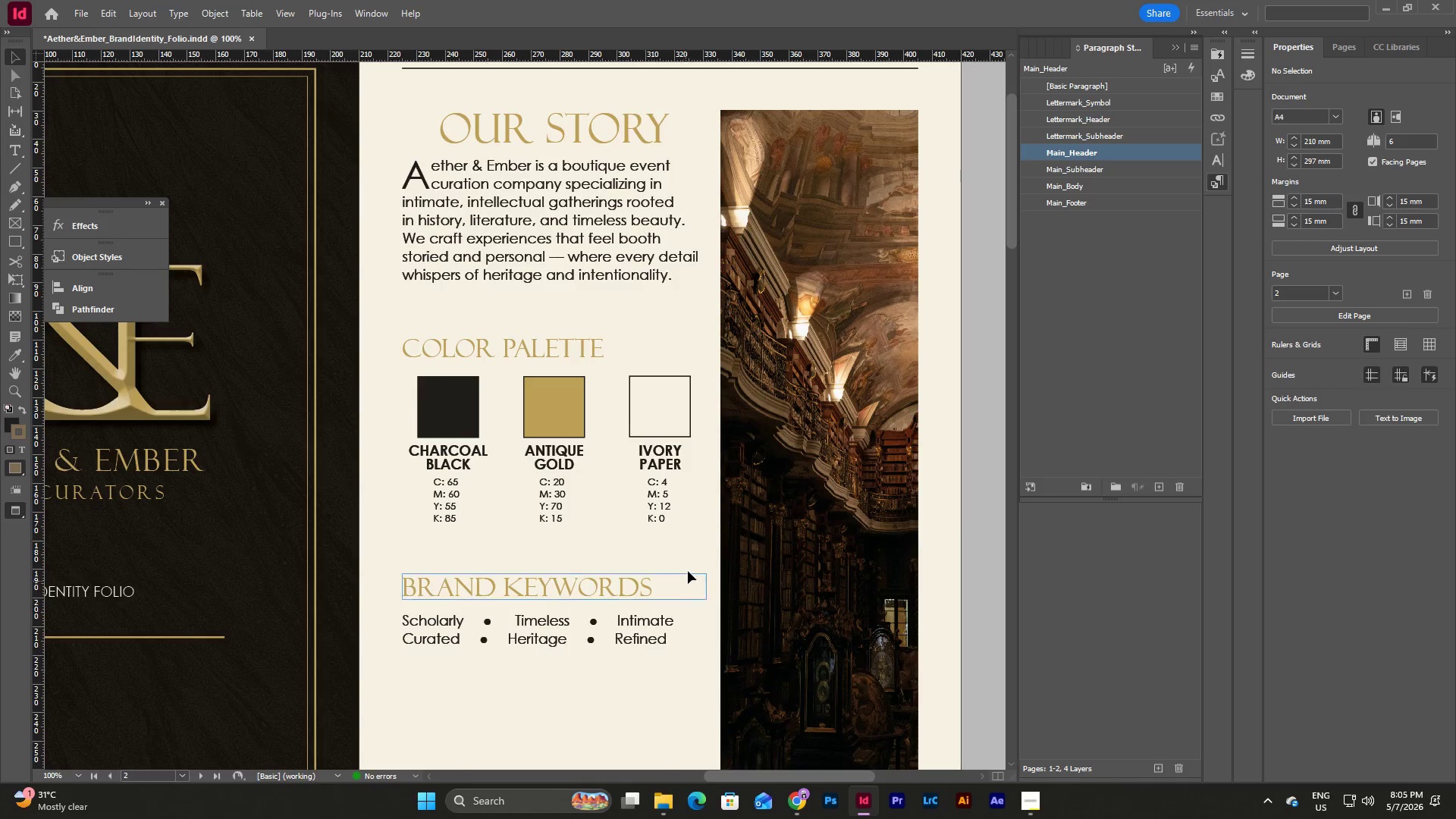 
scroll: coordinate [688, 571], scroll_direction: up, amount: 2.0
 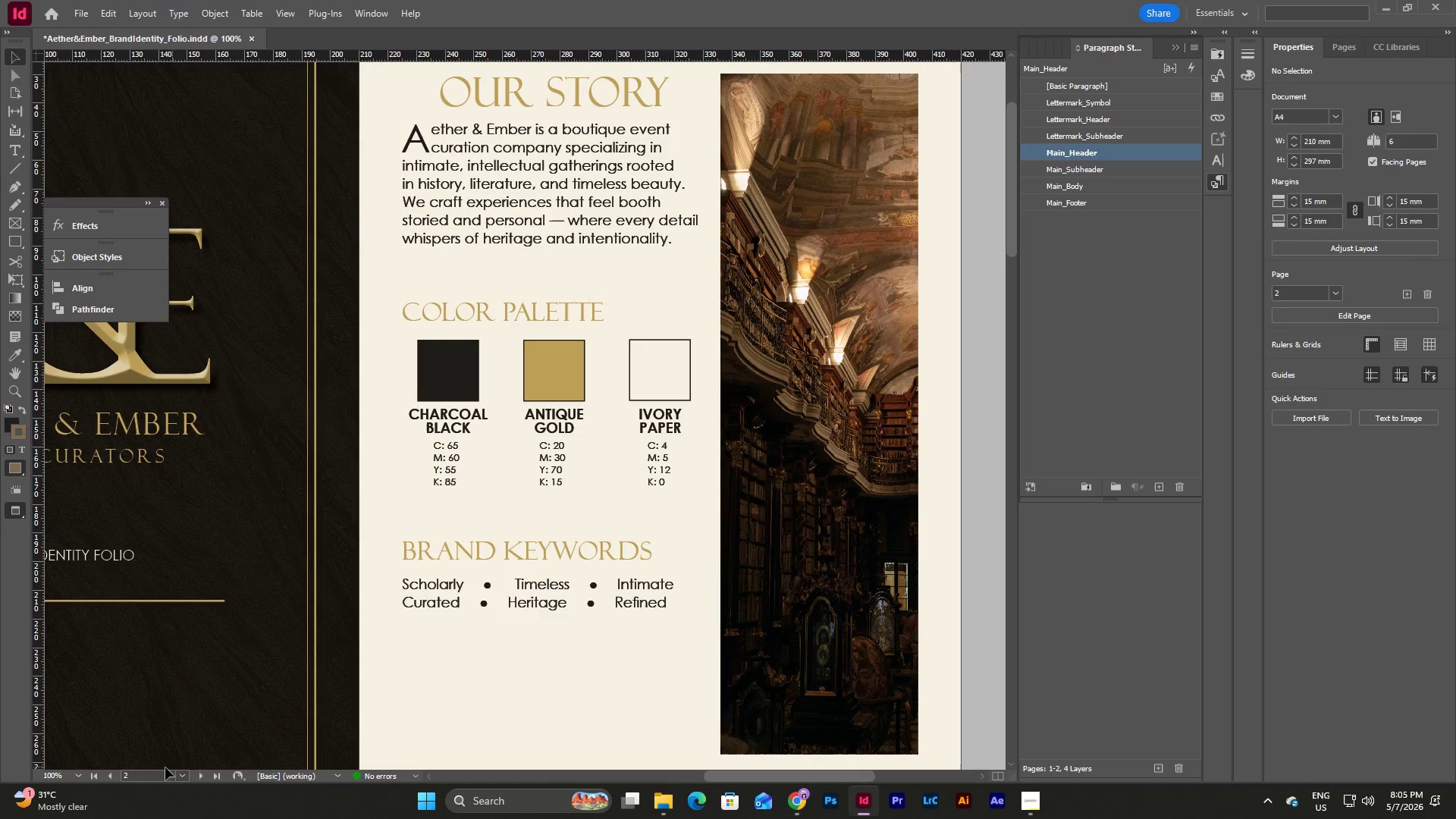 
type(ww)
 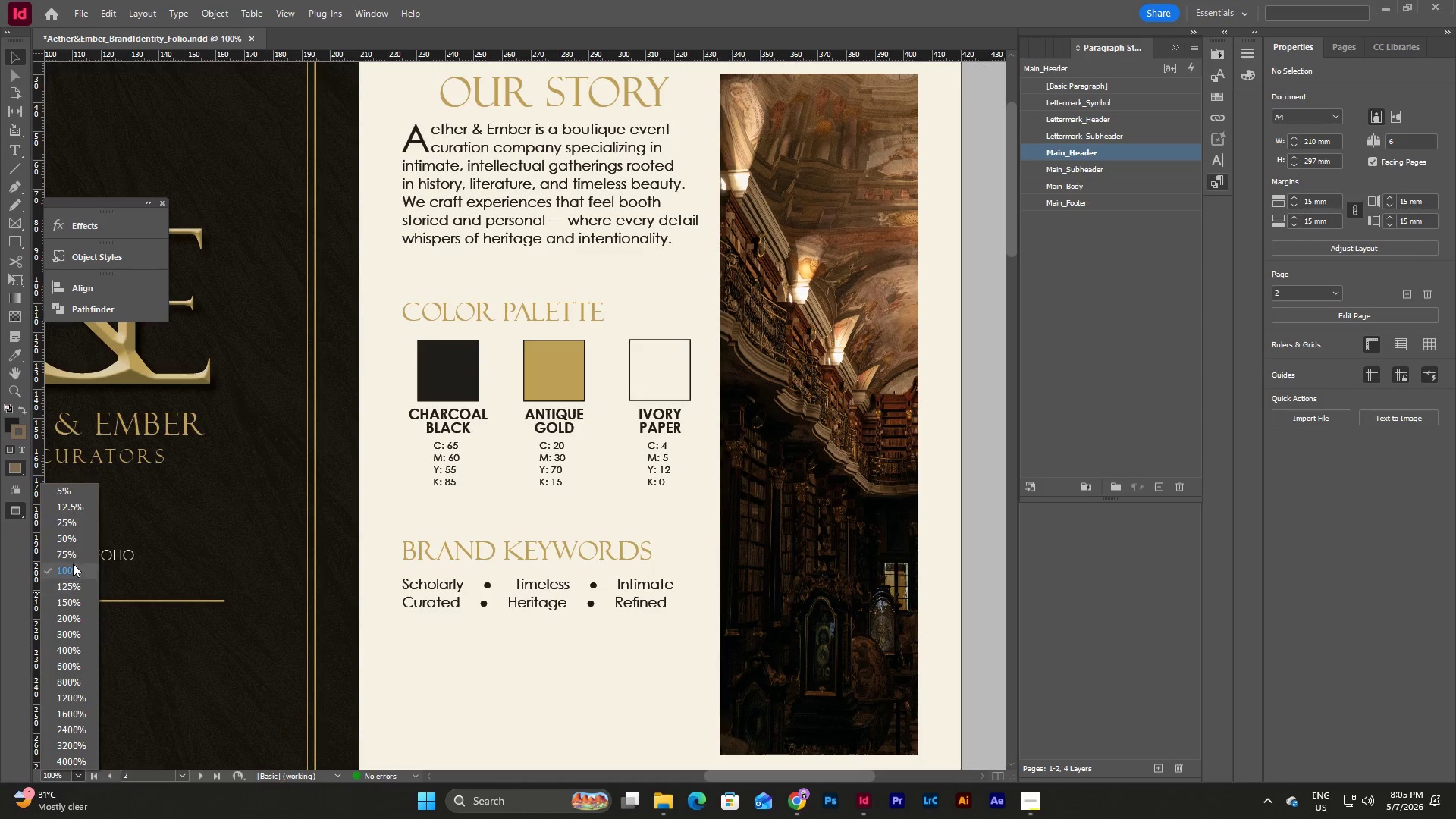 
left_click([69, 551])
 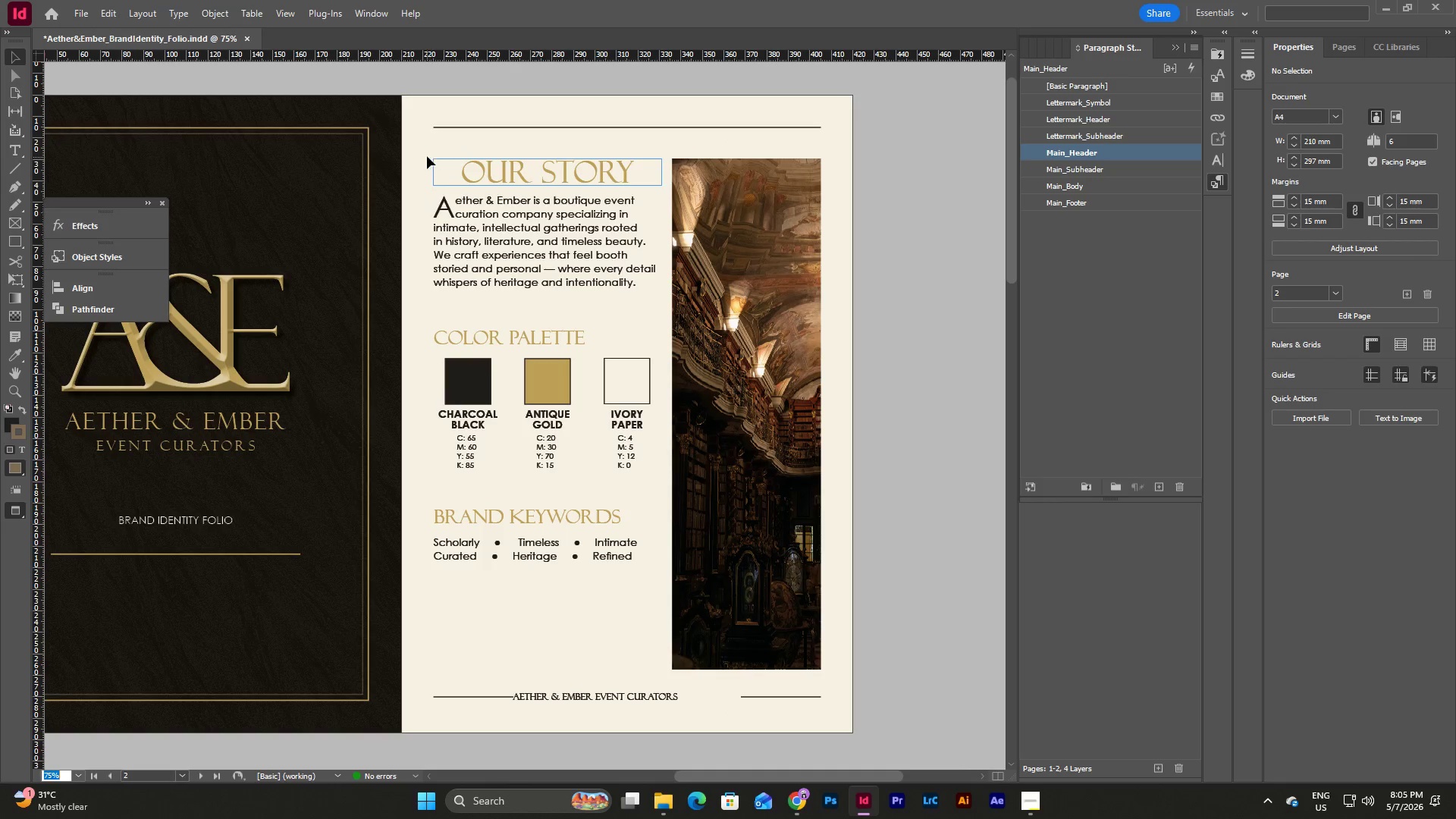 
left_click_drag(start_coordinate=[425, 155], to_coordinate=[602, 603])
 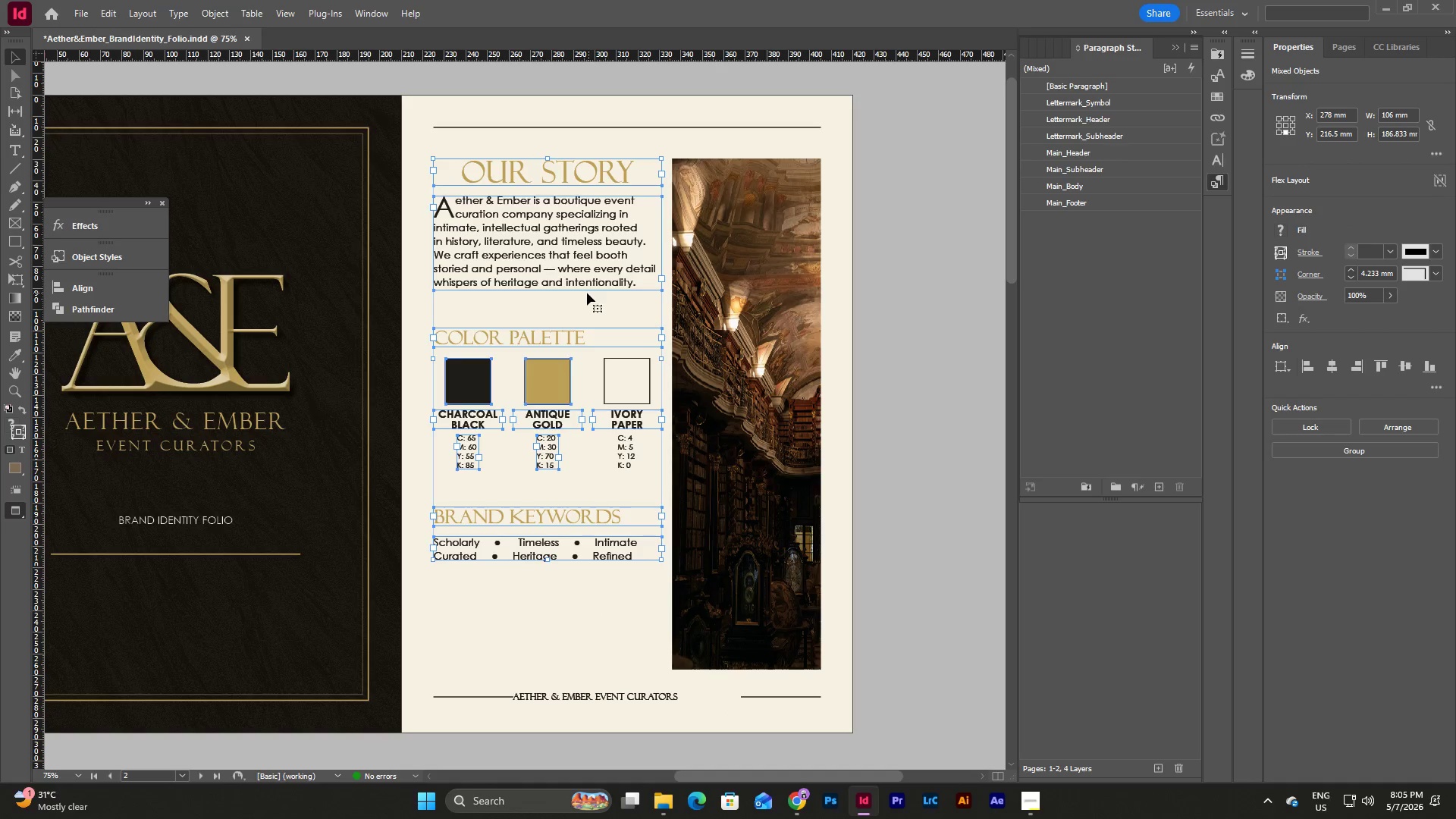 
left_click([618, 604])
 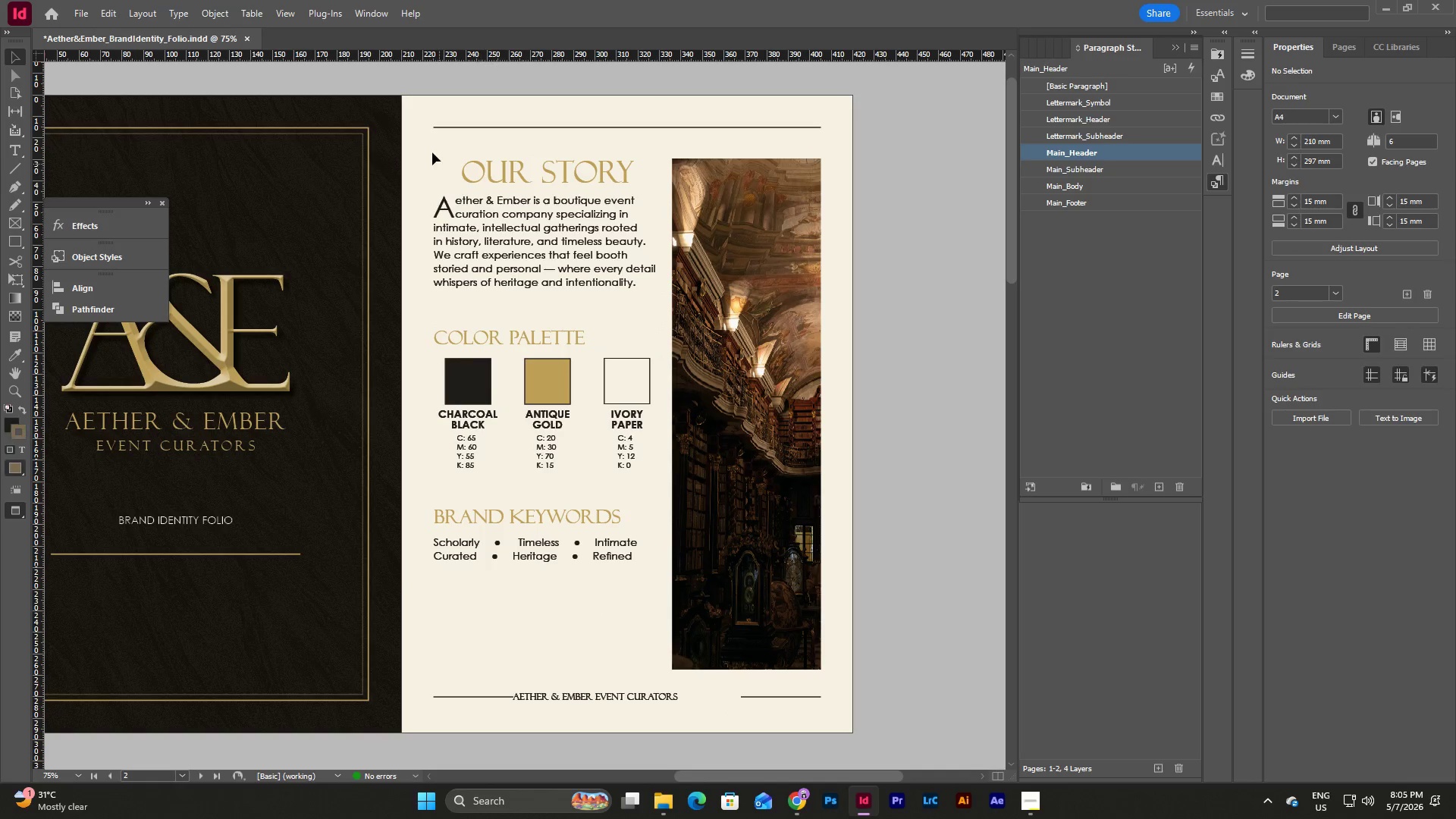 
left_click_drag(start_coordinate=[432, 152], to_coordinate=[657, 621])
 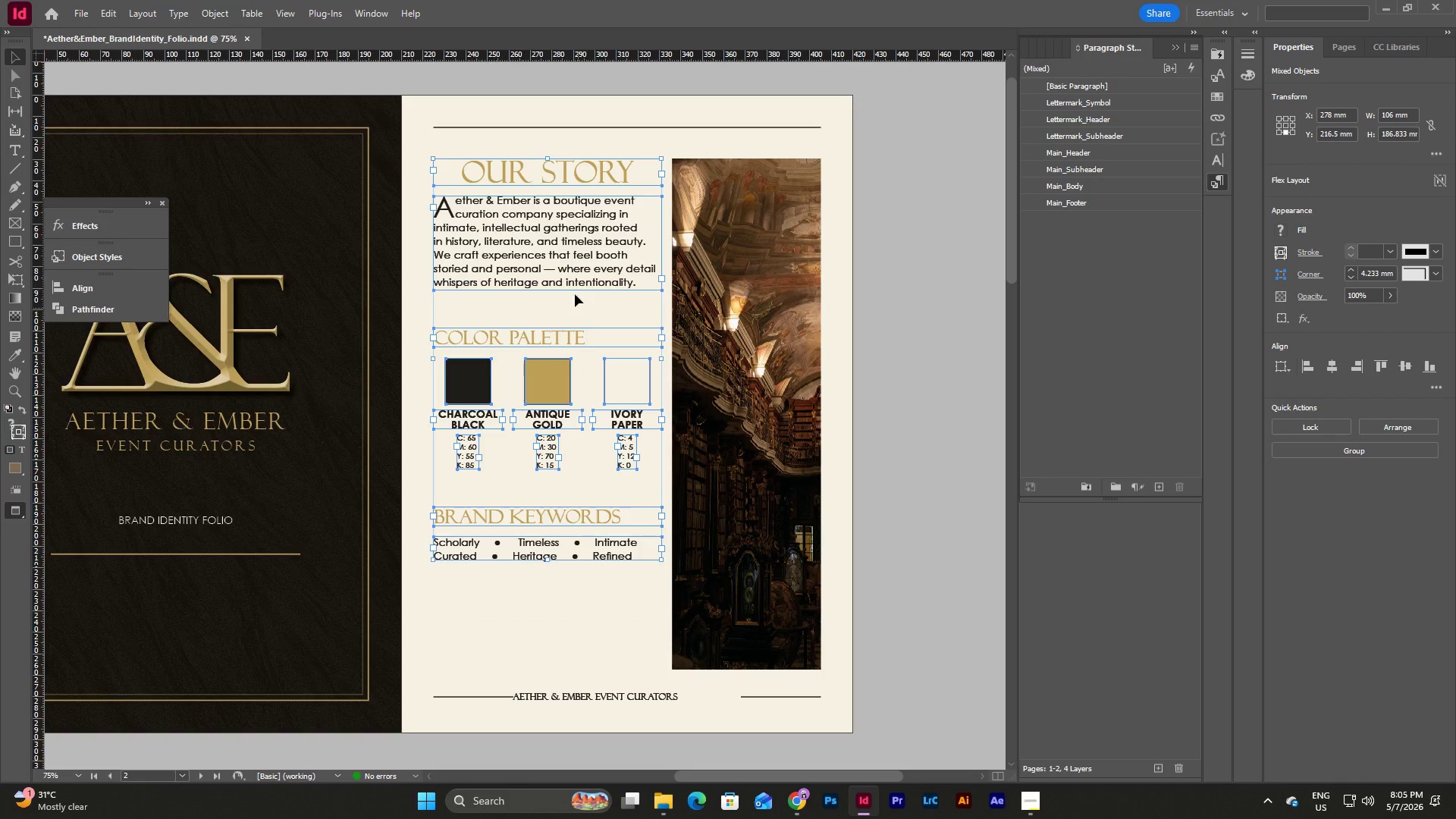 
left_click_drag(start_coordinate=[566, 252], to_coordinate=[566, 308])
 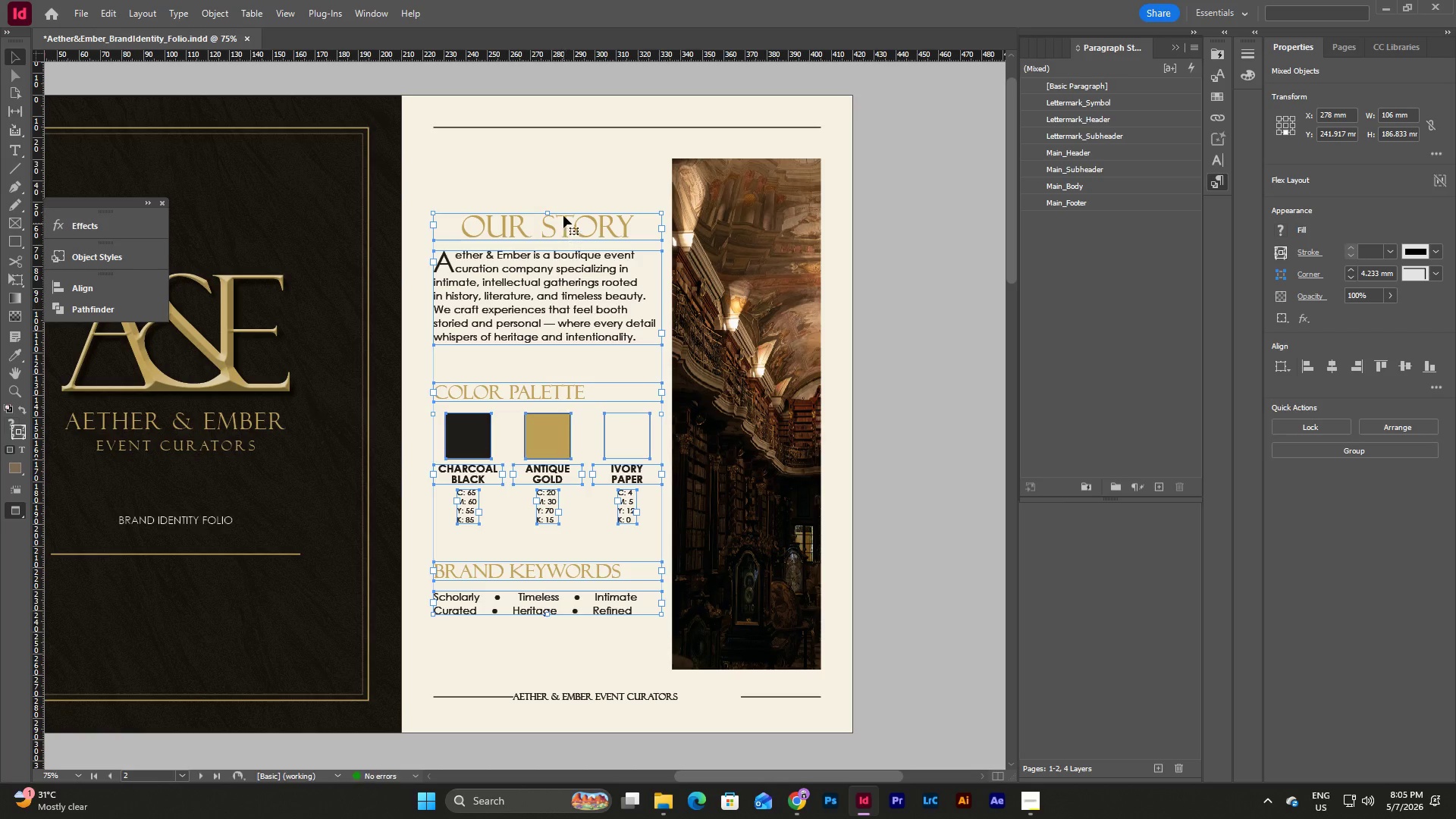 
key(W)
 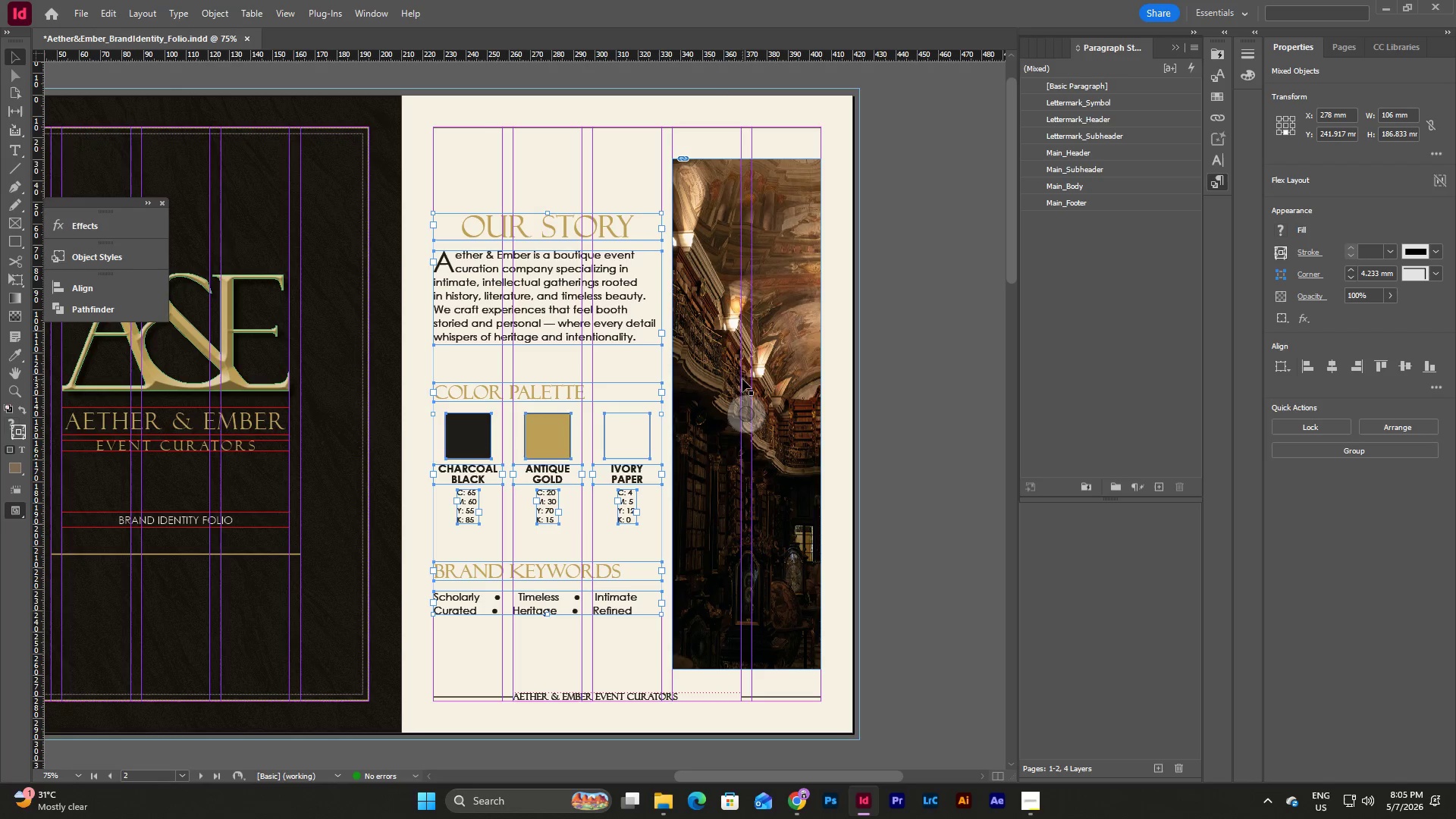 
left_click([692, 227])
 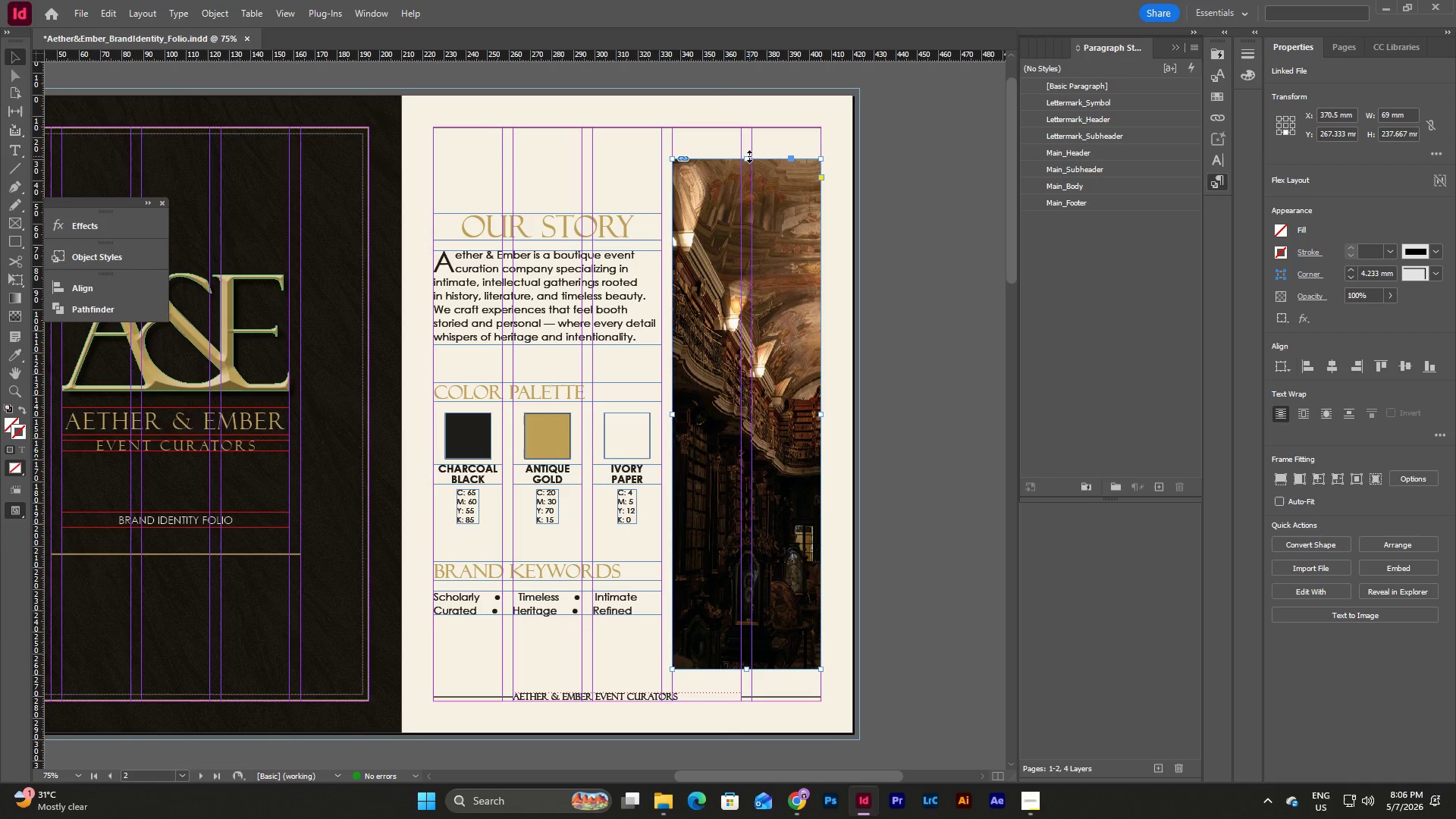 
left_click_drag(start_coordinate=[749, 156], to_coordinate=[749, 214])
 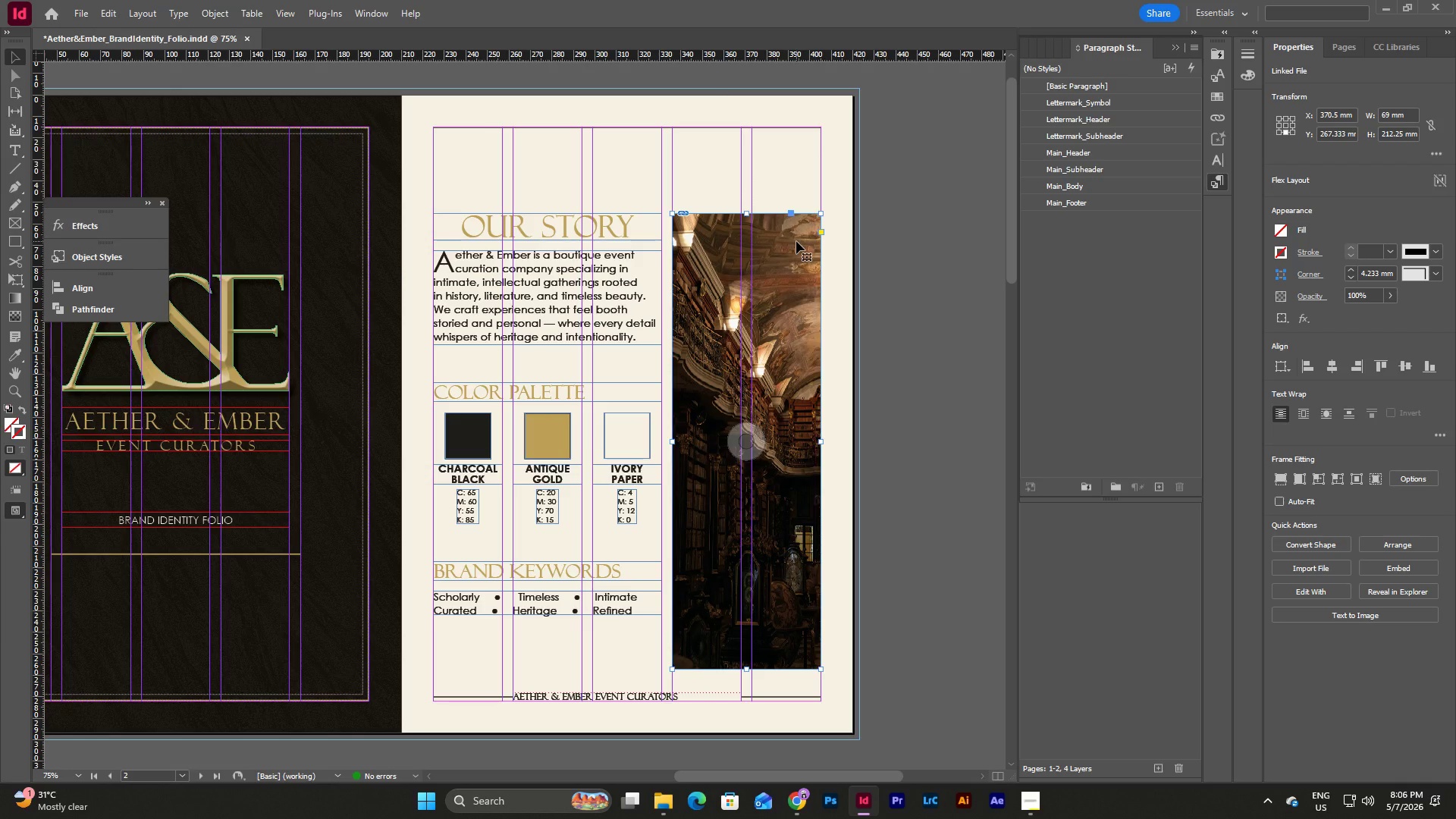 
double_click([794, 239])
 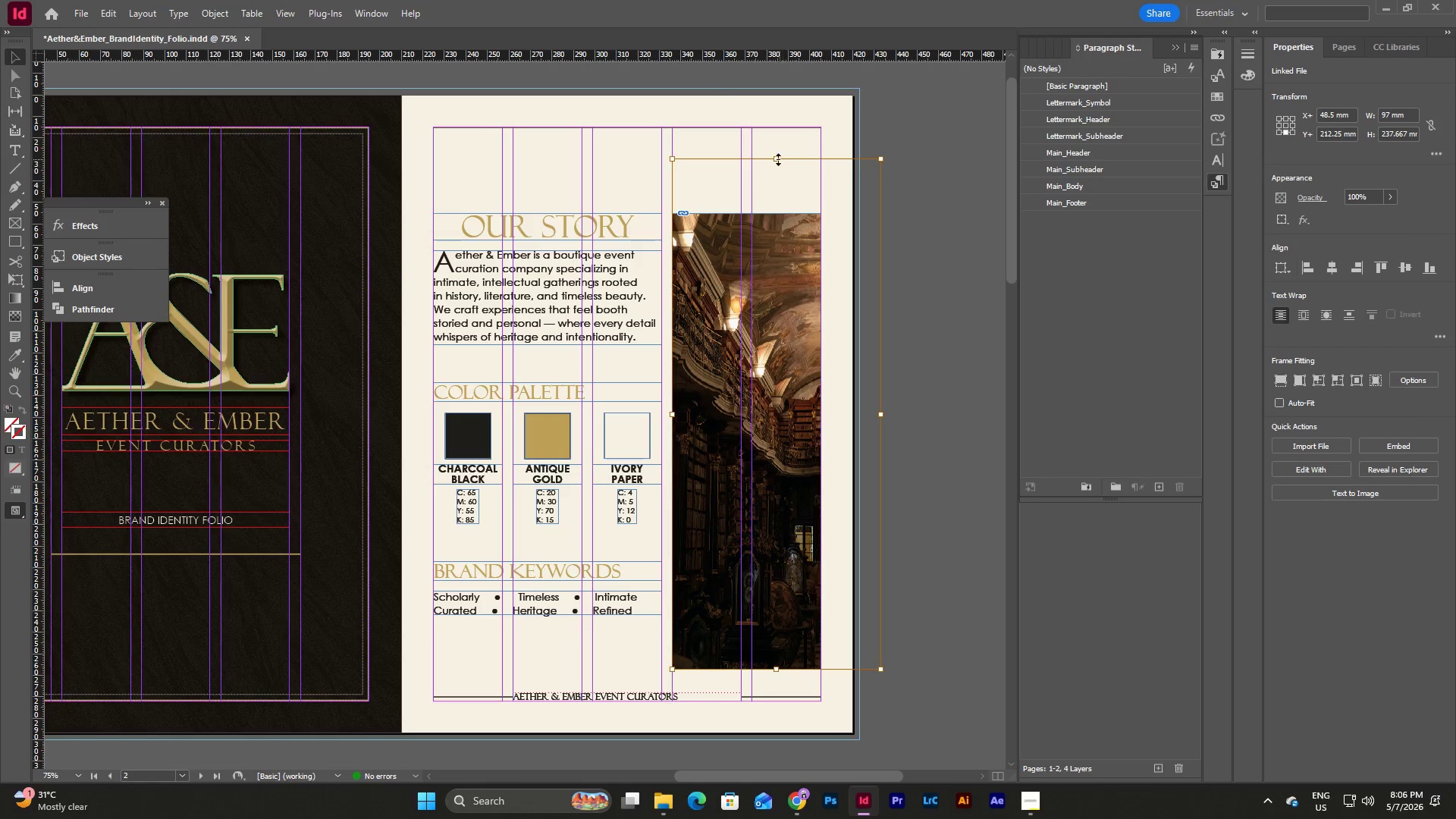 
left_click_drag(start_coordinate=[776, 158], to_coordinate=[777, 215])
 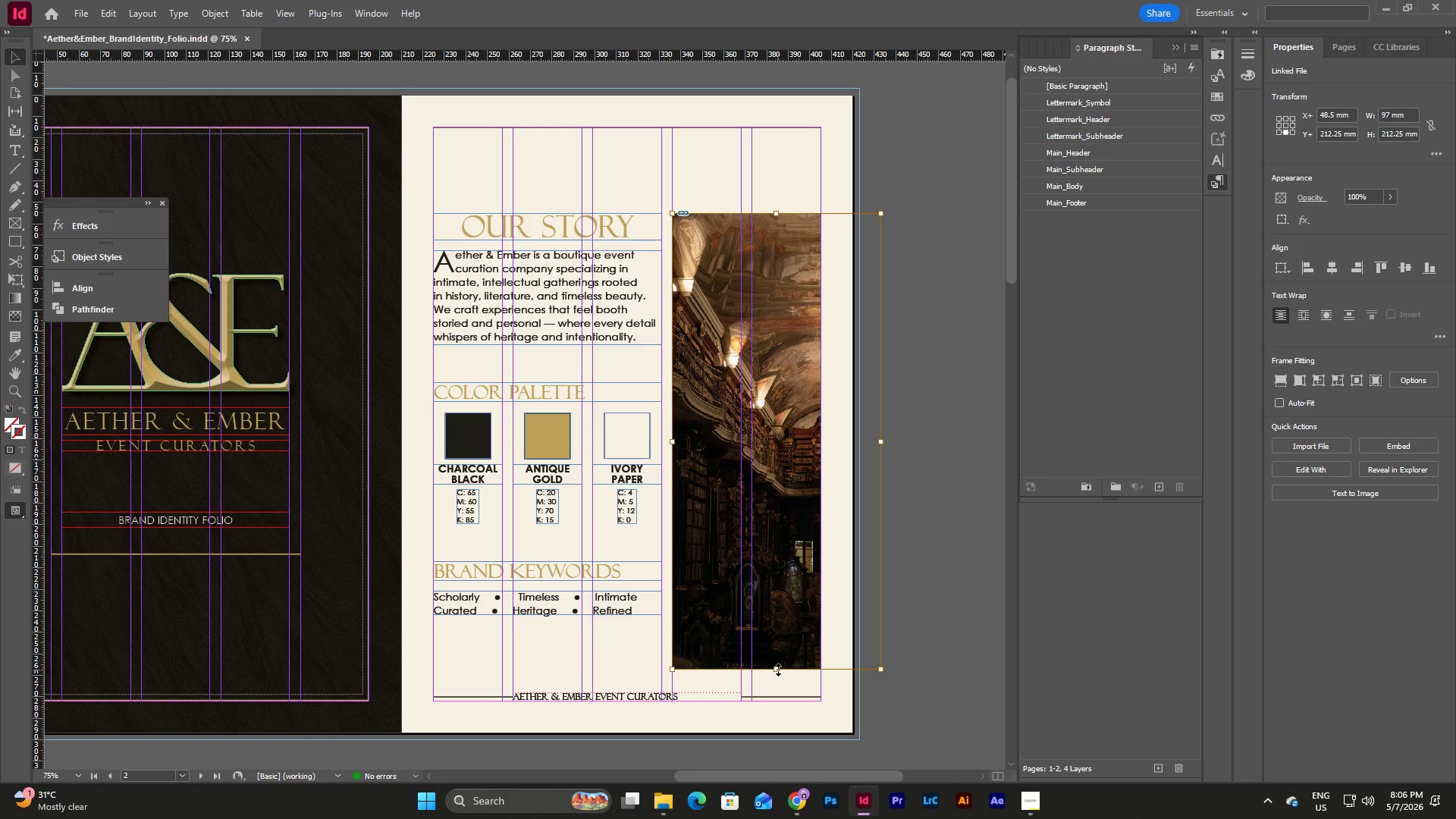 
key(Control+Z)
 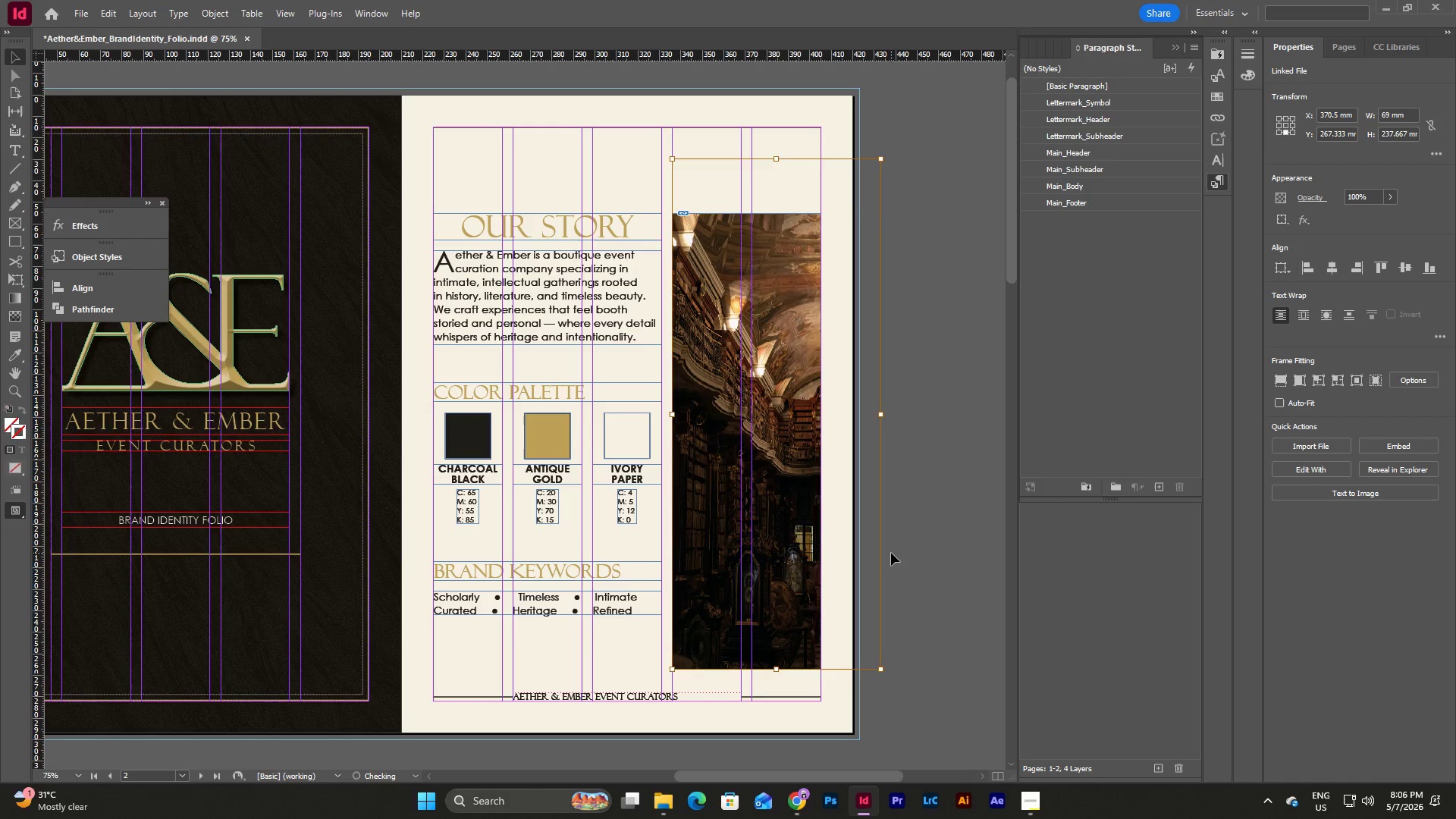 
key(Control+Z)
 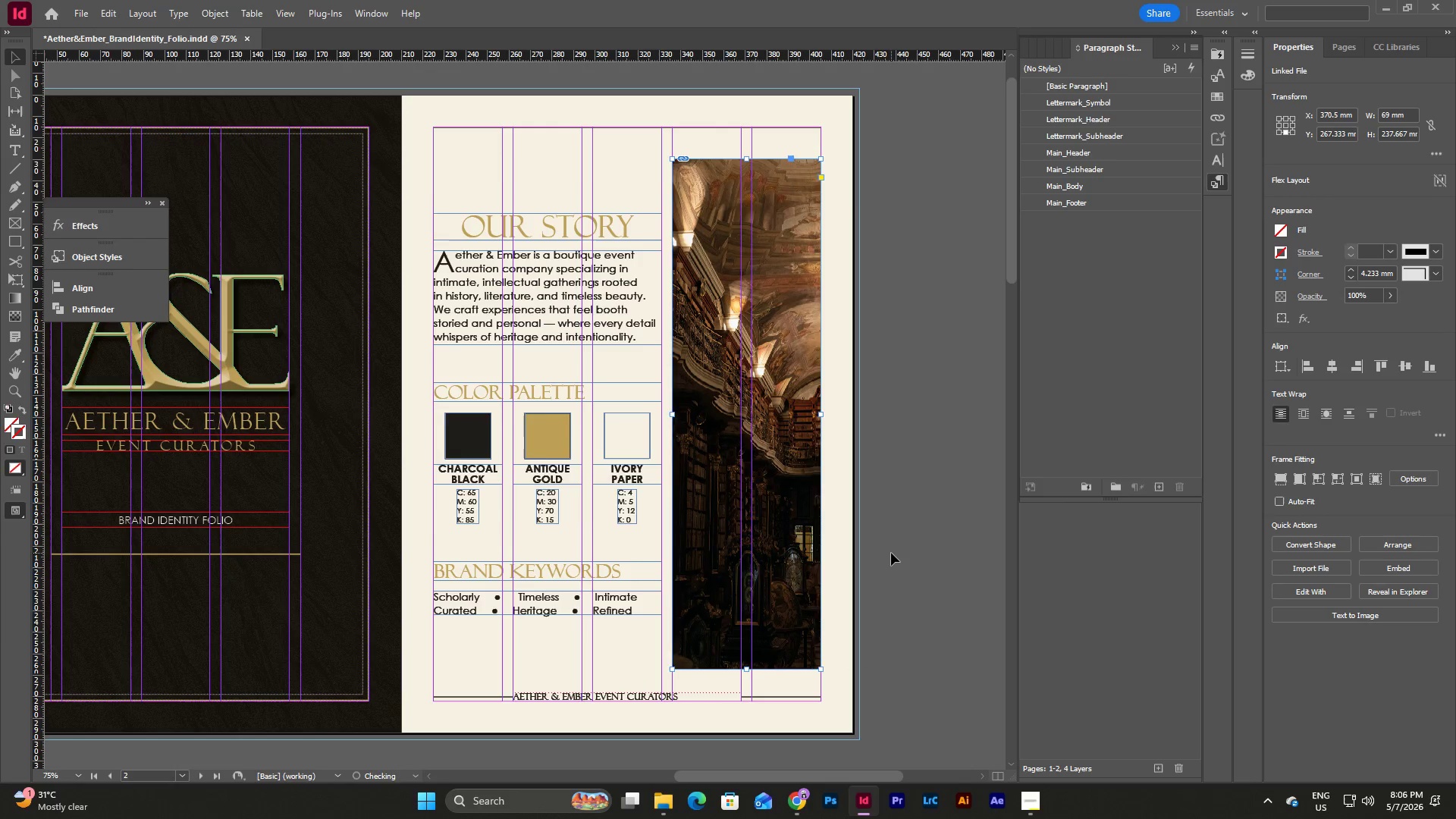 
key(Control+Z)
 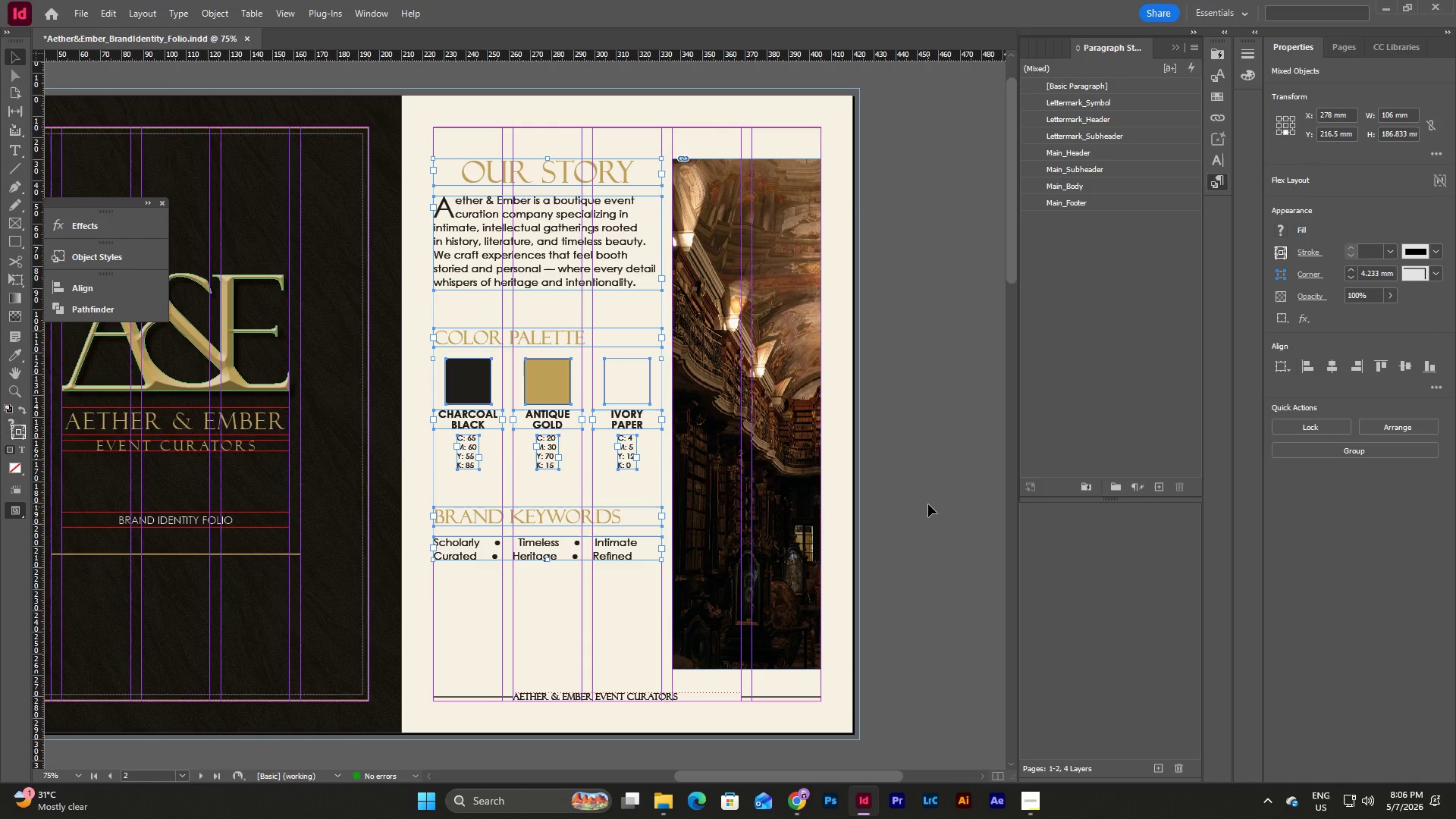 
left_click([928, 504])
 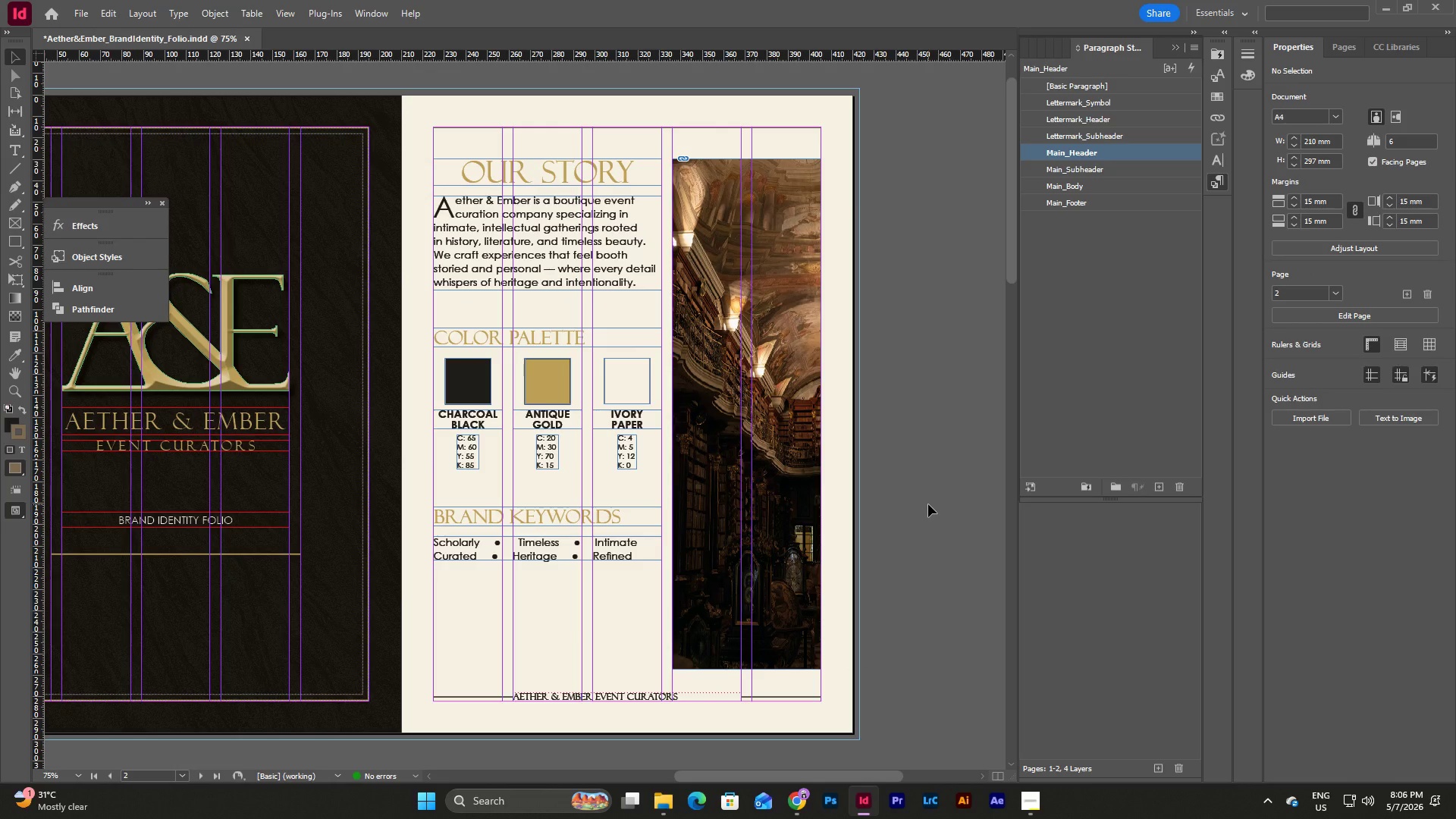 
key(W)
 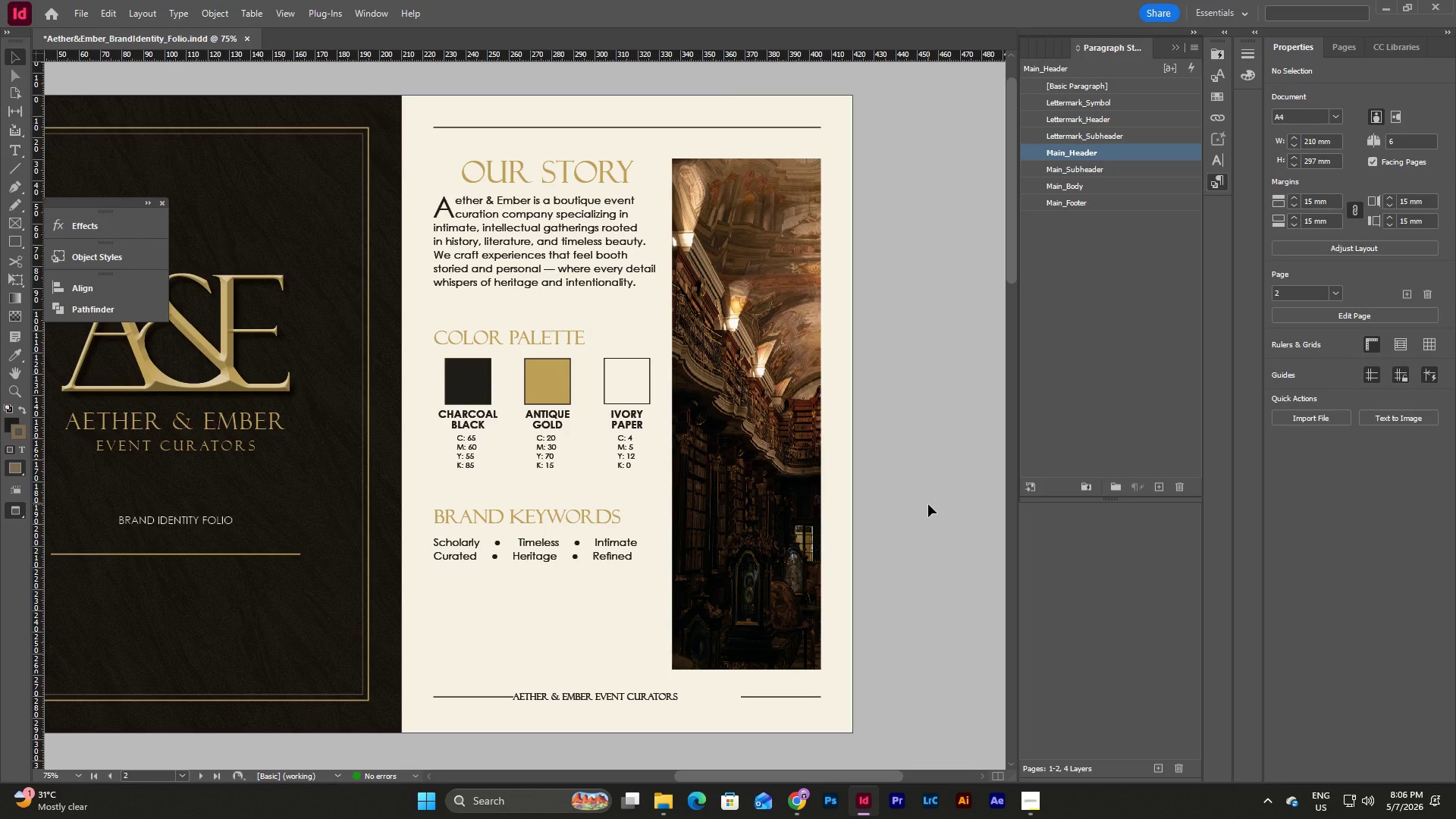 
scroll: coordinate [928, 504], scroll_direction: down, amount: 1.0
 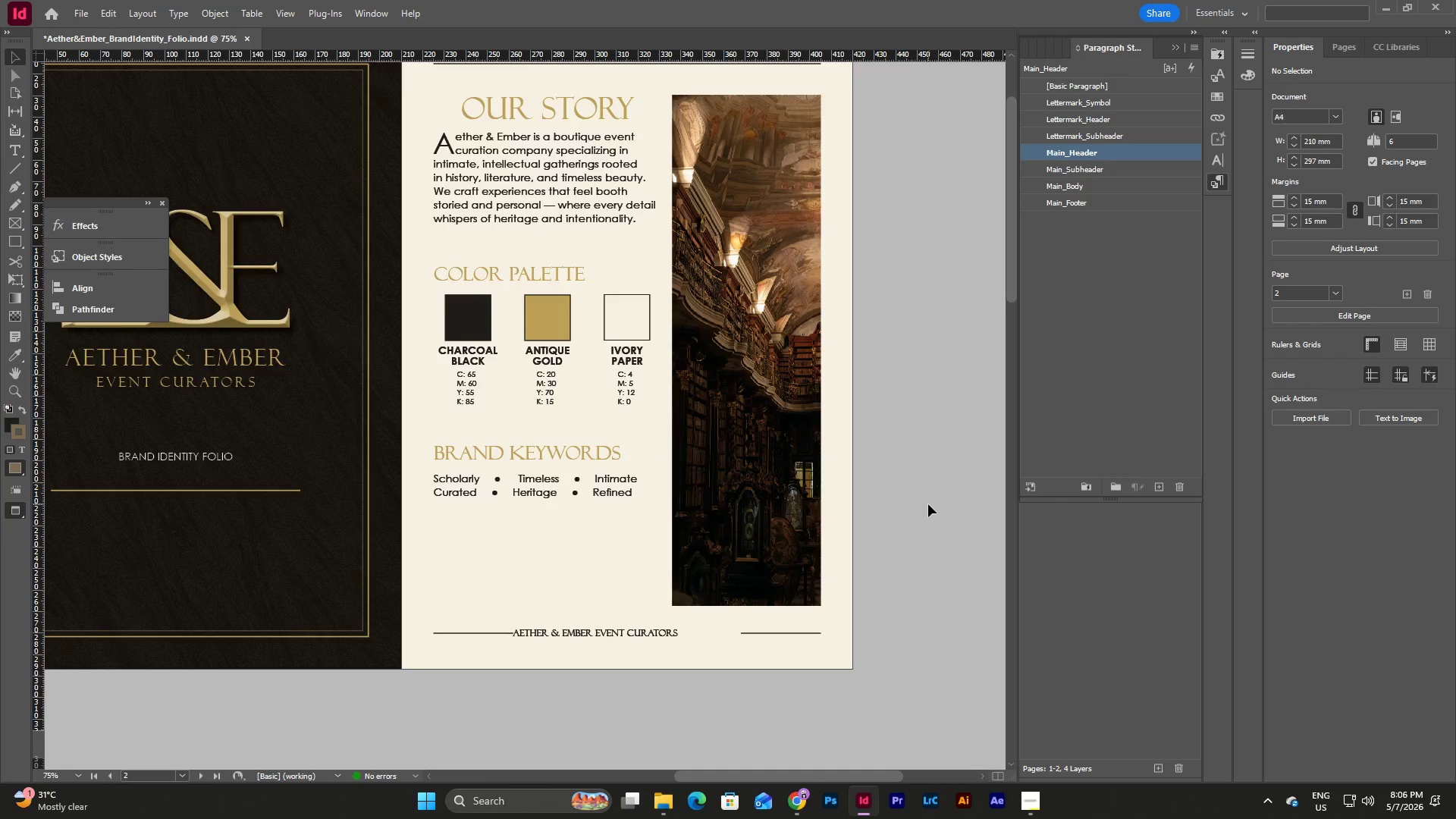 
scroll: coordinate [928, 504], scroll_direction: up, amount: 1.0
 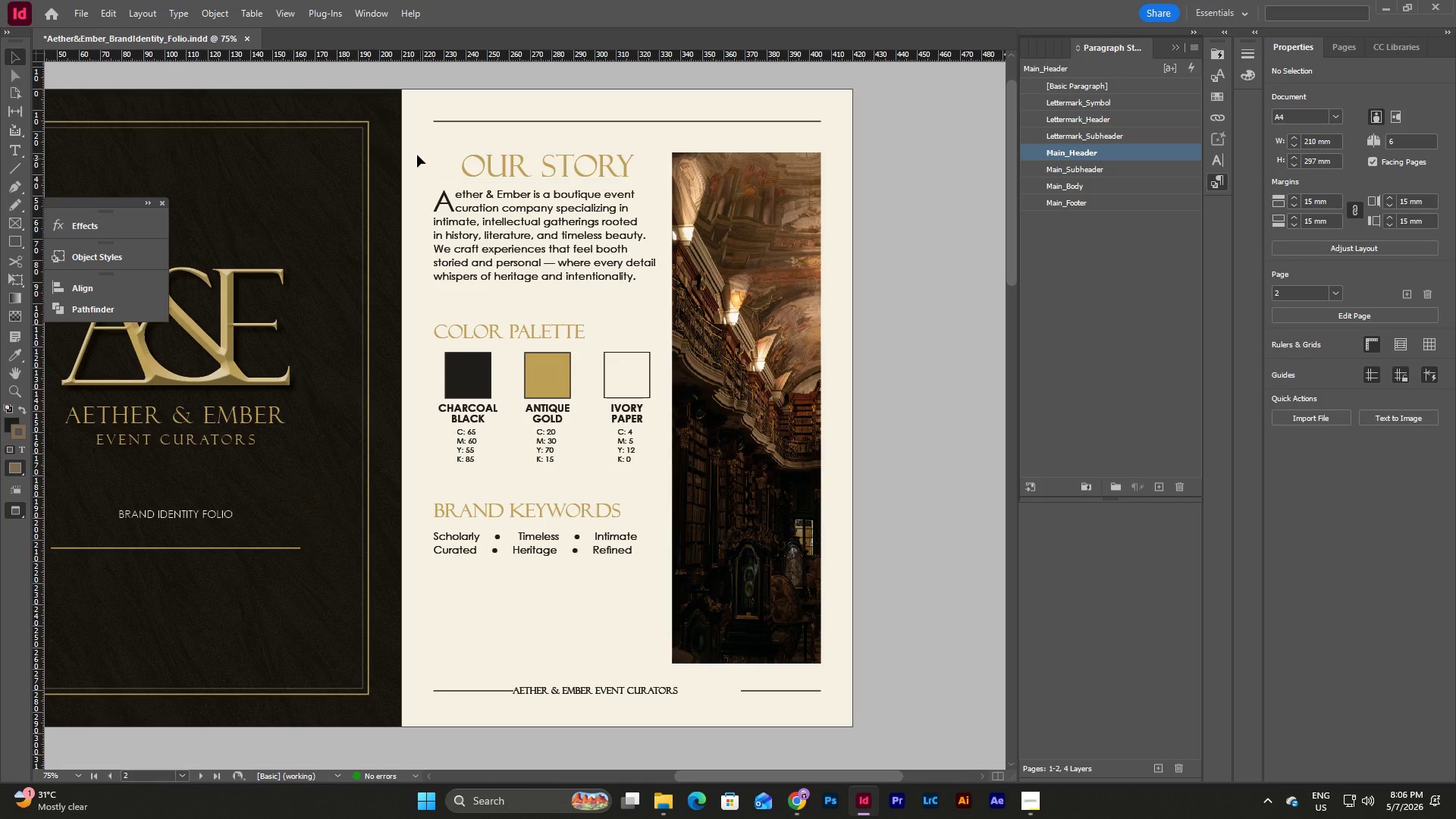 
left_click_drag(start_coordinate=[416, 154], to_coordinate=[628, 585])
 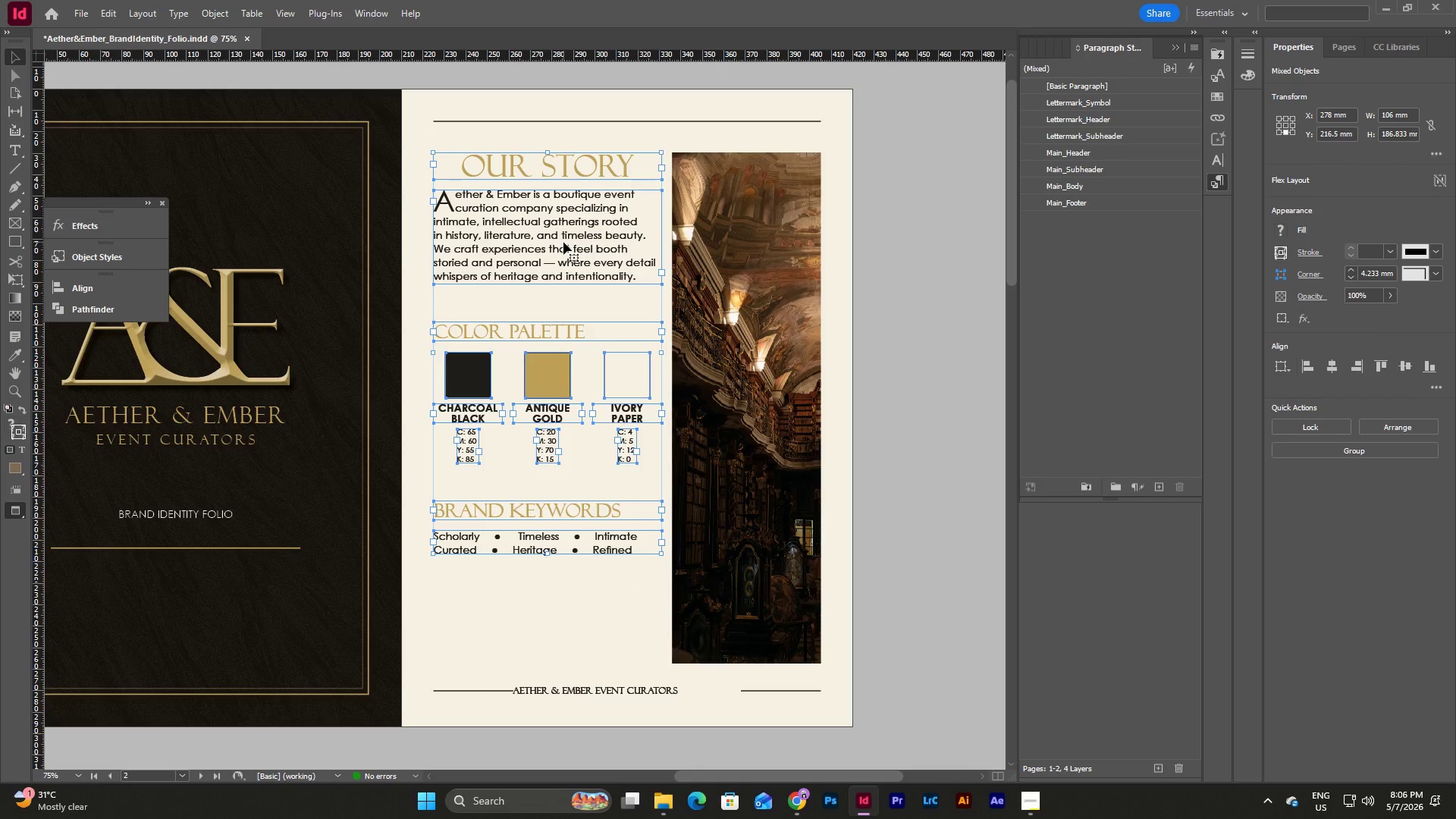 
left_click_drag(start_coordinate=[563, 242], to_coordinate=[564, 294])
 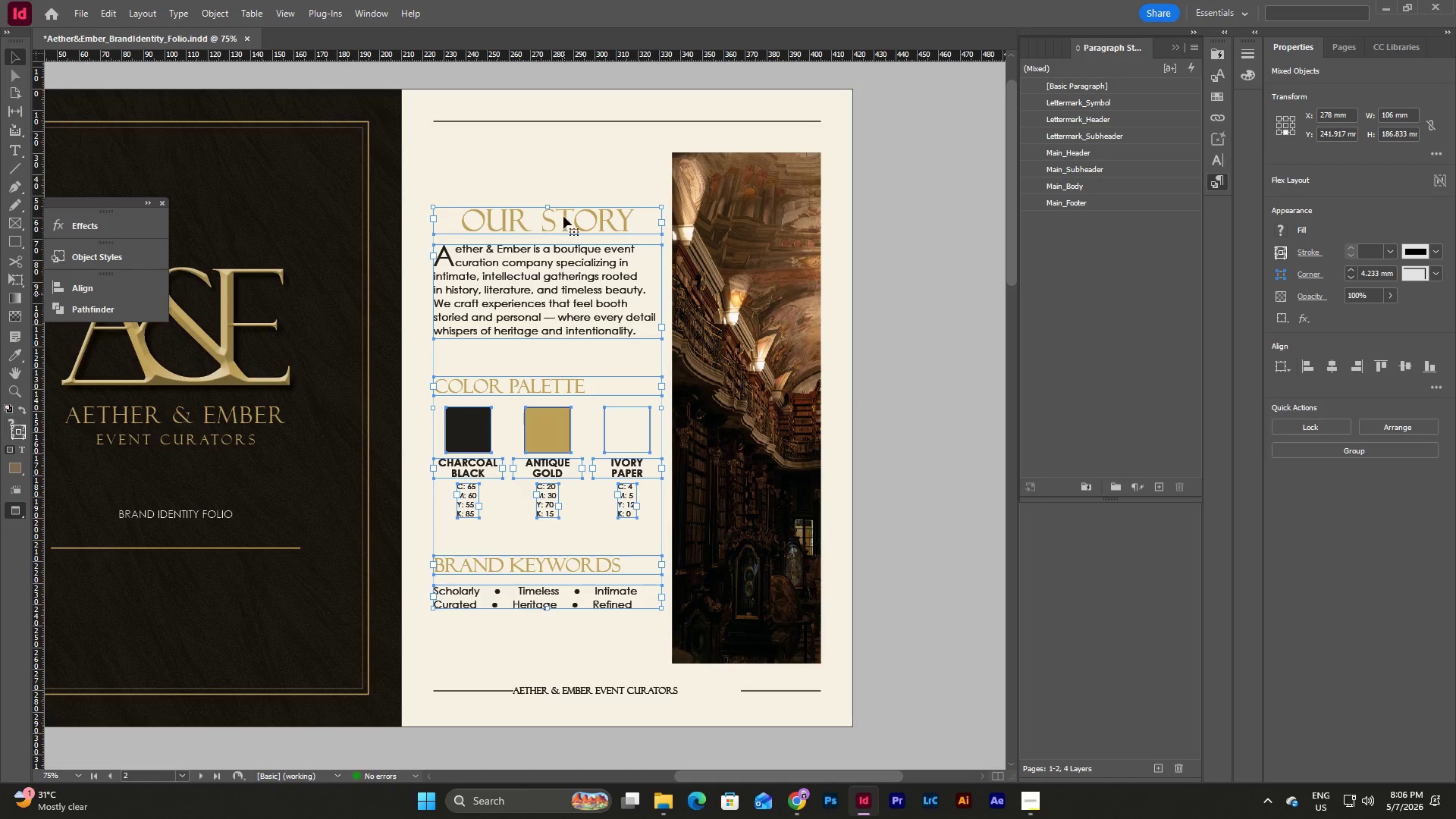 
left_click([570, 169])
 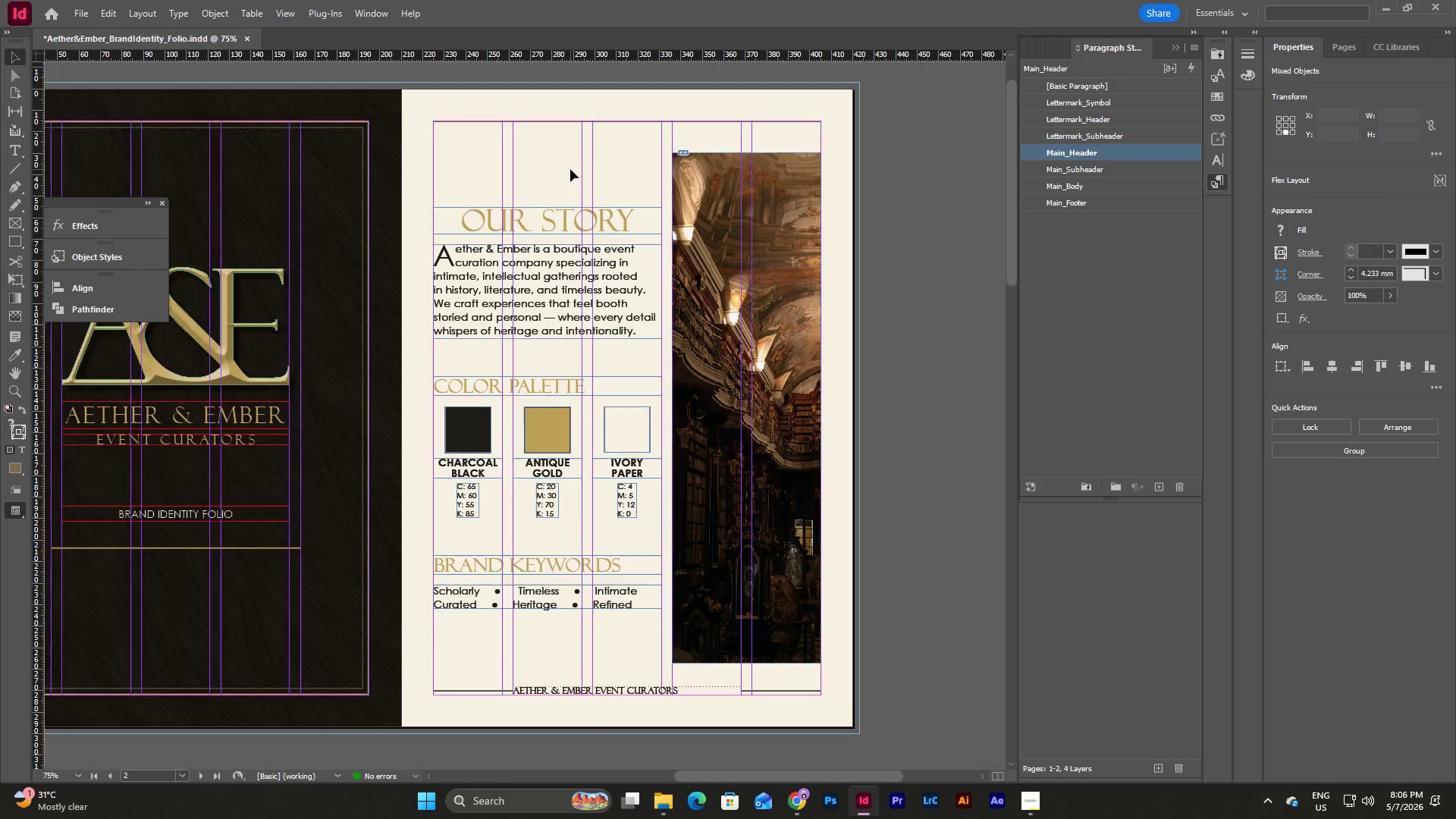 
type(ww)
 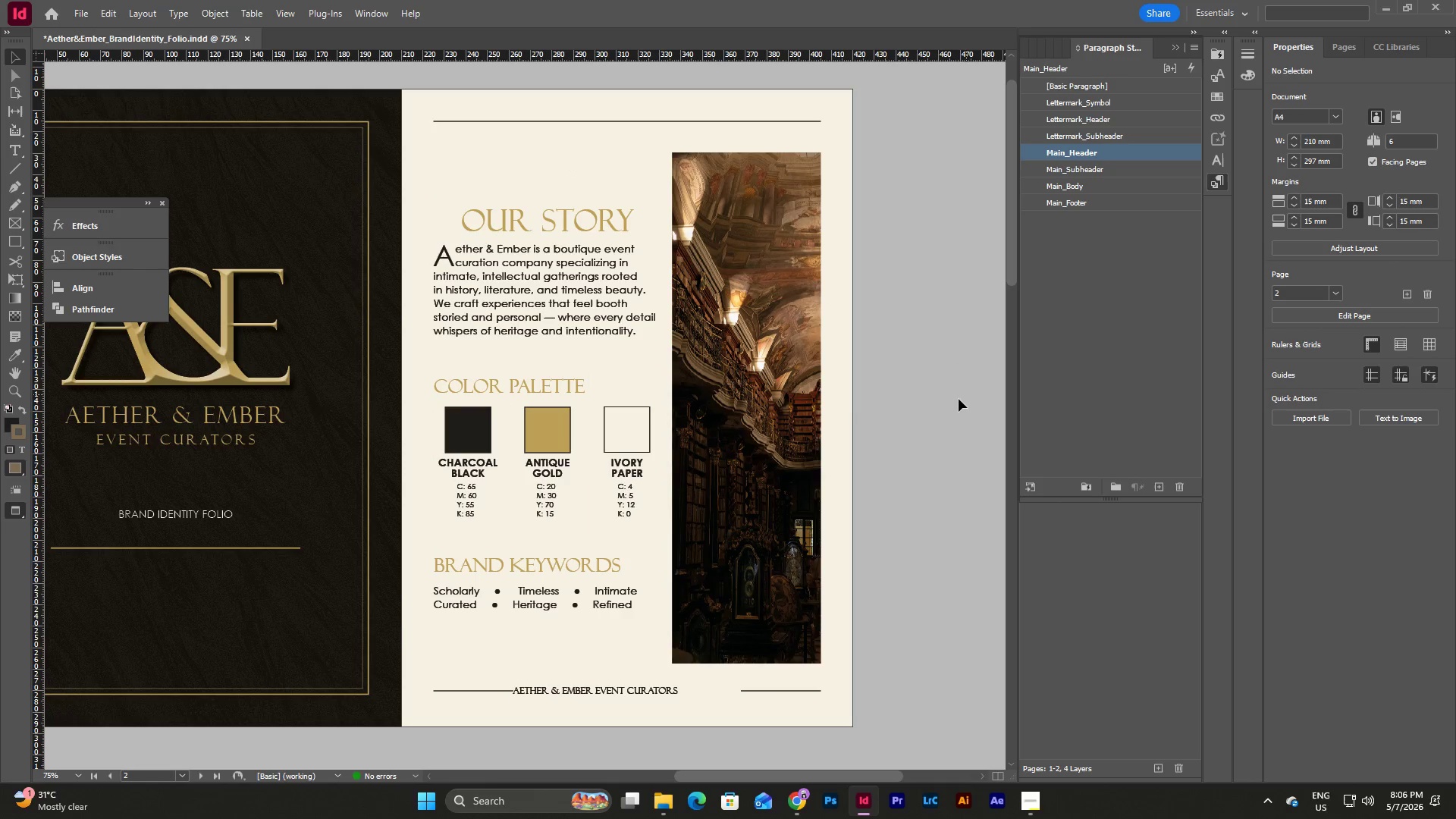 
left_click([959, 400])
 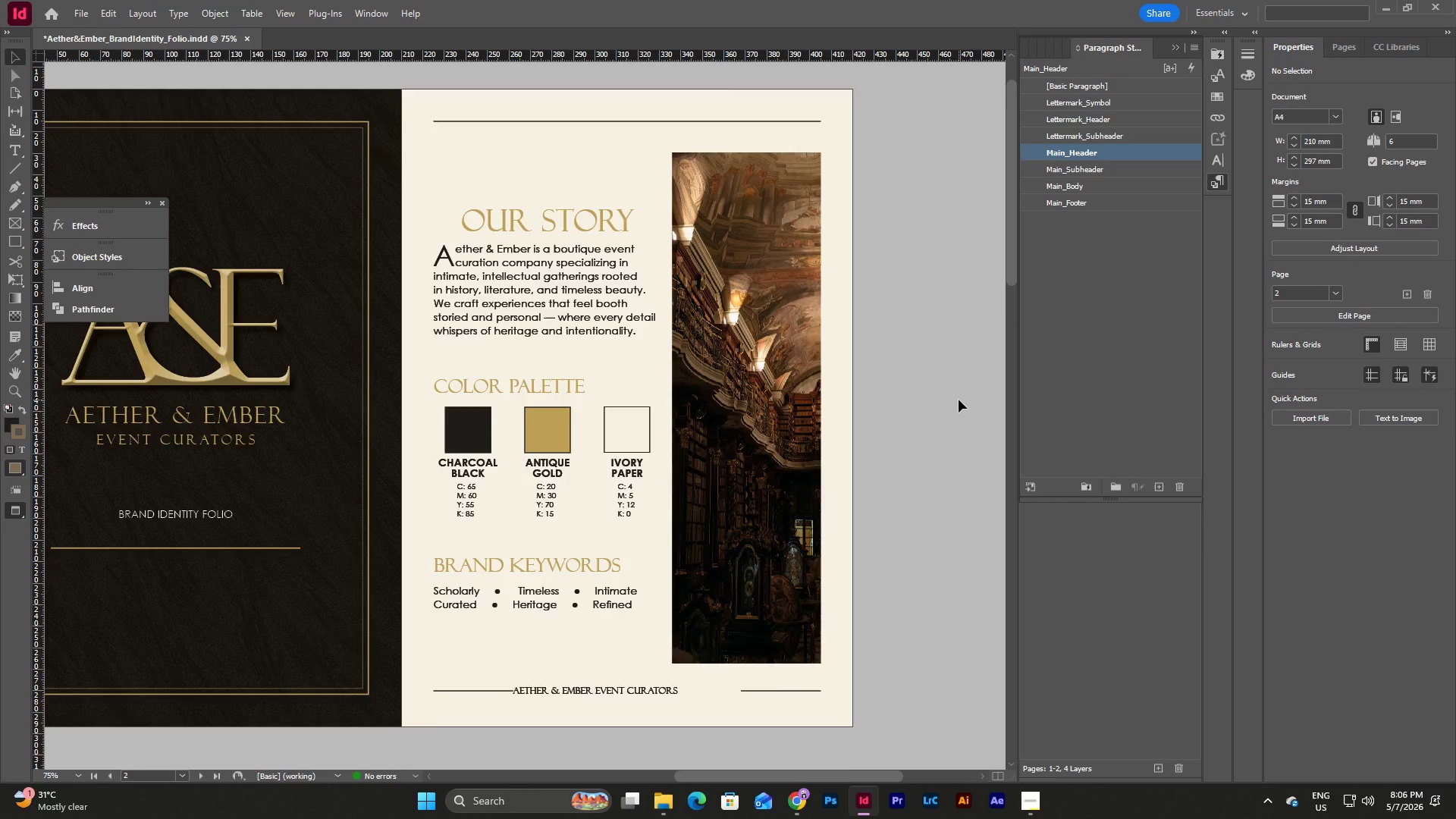 
scroll: coordinate [959, 400], scroll_direction: none, amount: 0.0
 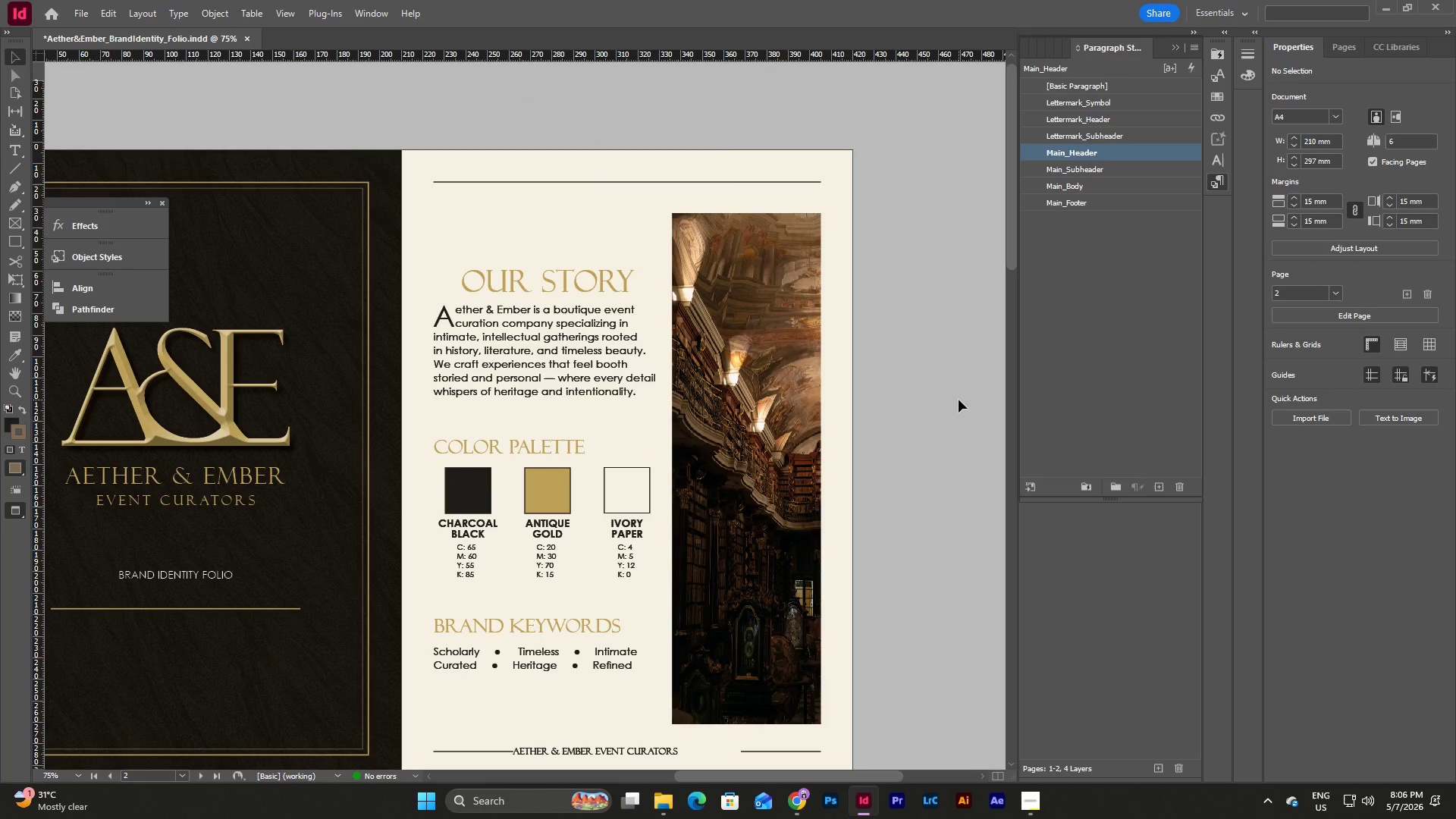 
scroll: coordinate [959, 400], scroll_direction: up, amount: 2.0
 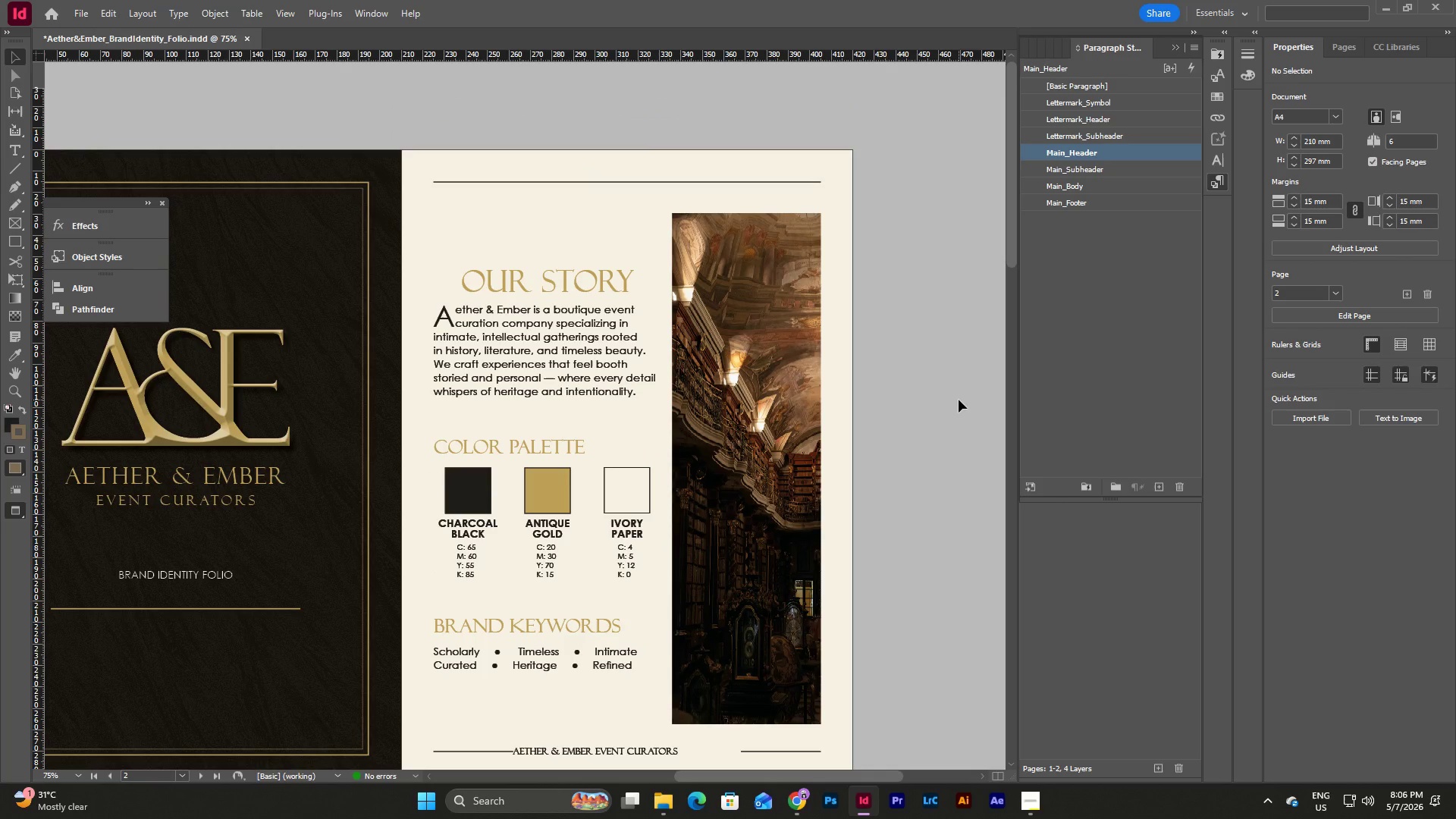 
scroll: coordinate [959, 400], scroll_direction: down, amount: 1.0
 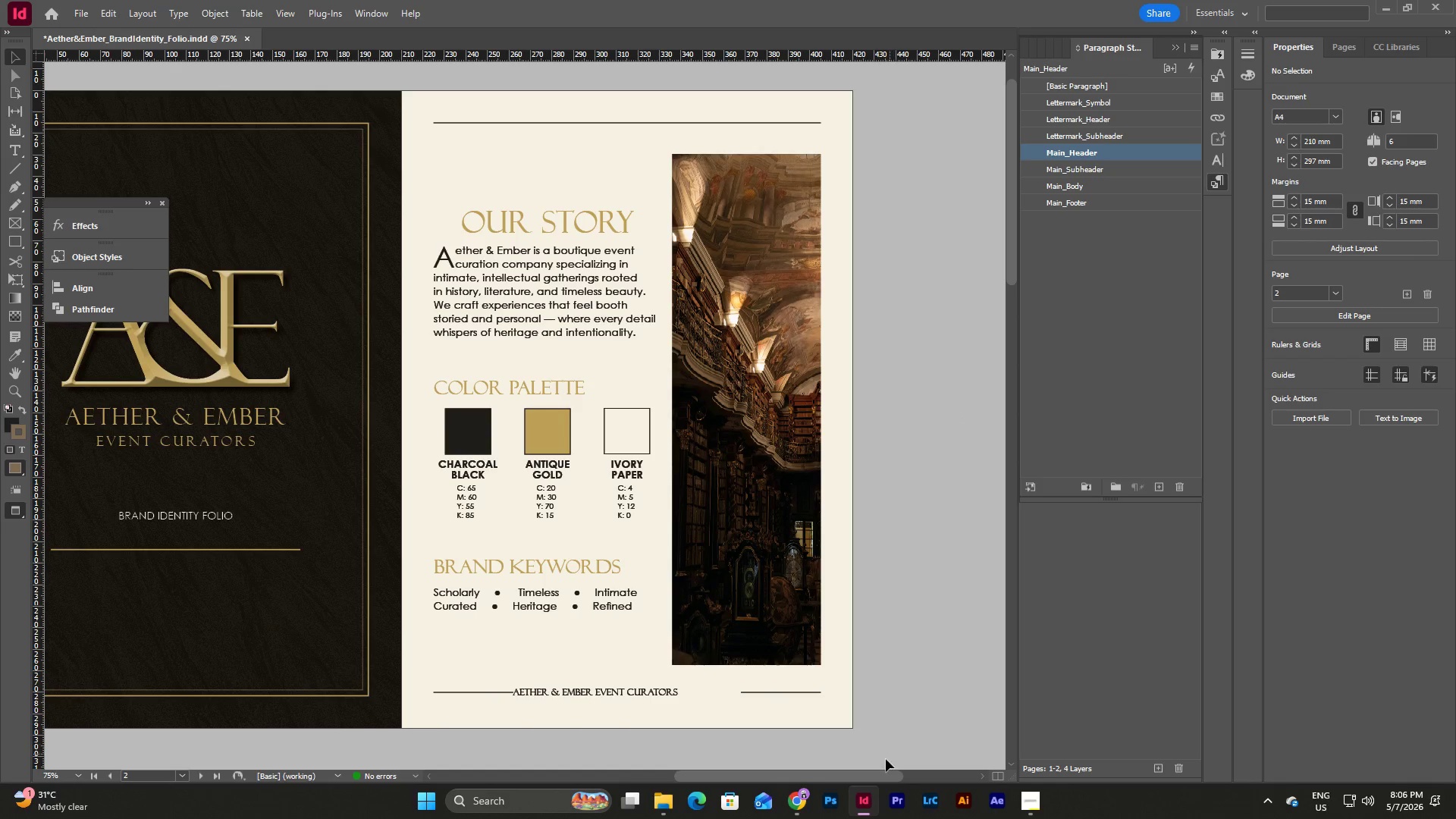 
left_click_drag(start_coordinate=[876, 775], to_coordinate=[830, 777])
 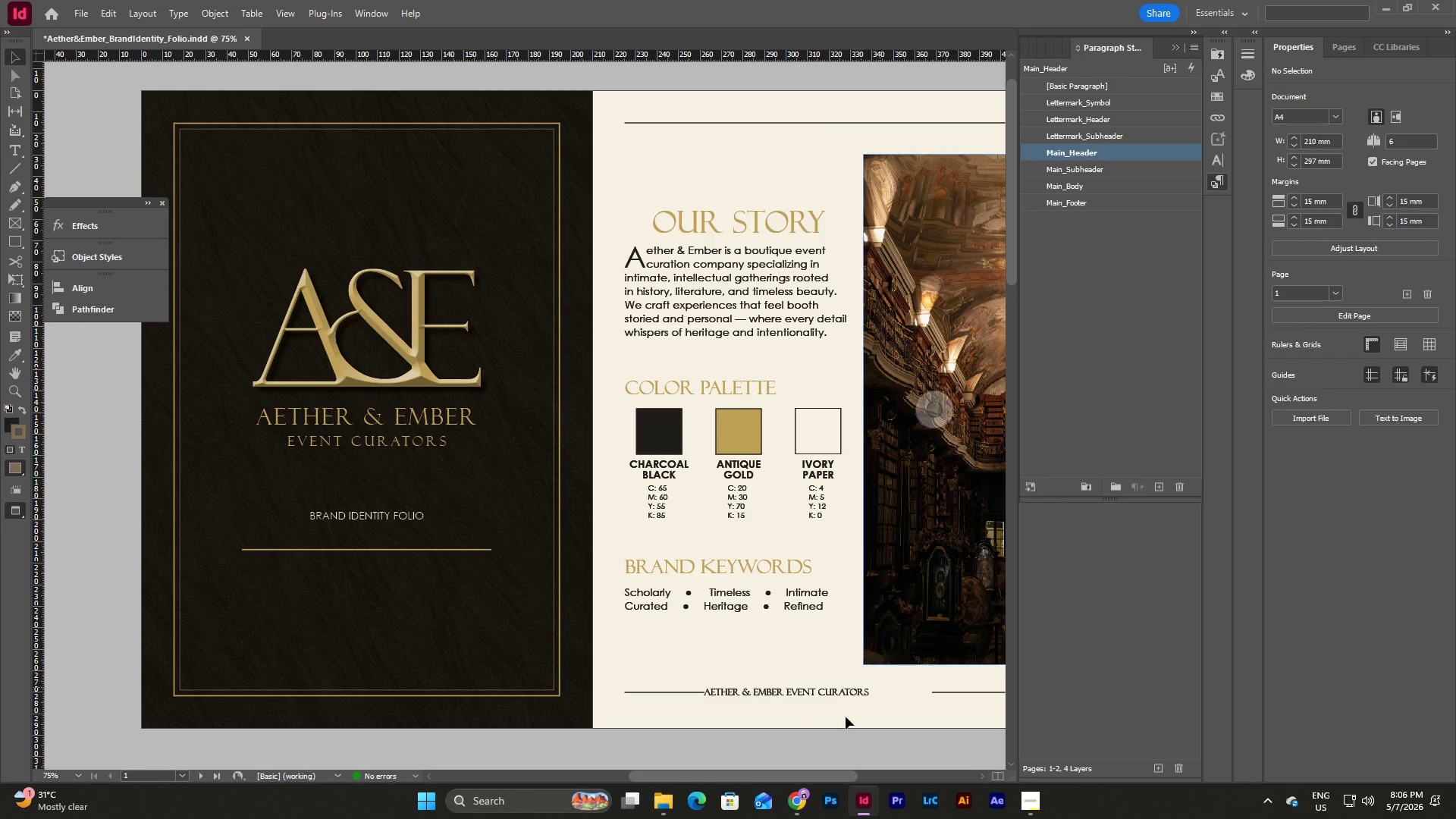 
left_click_drag(start_coordinate=[813, 777], to_coordinate=[846, 770])
 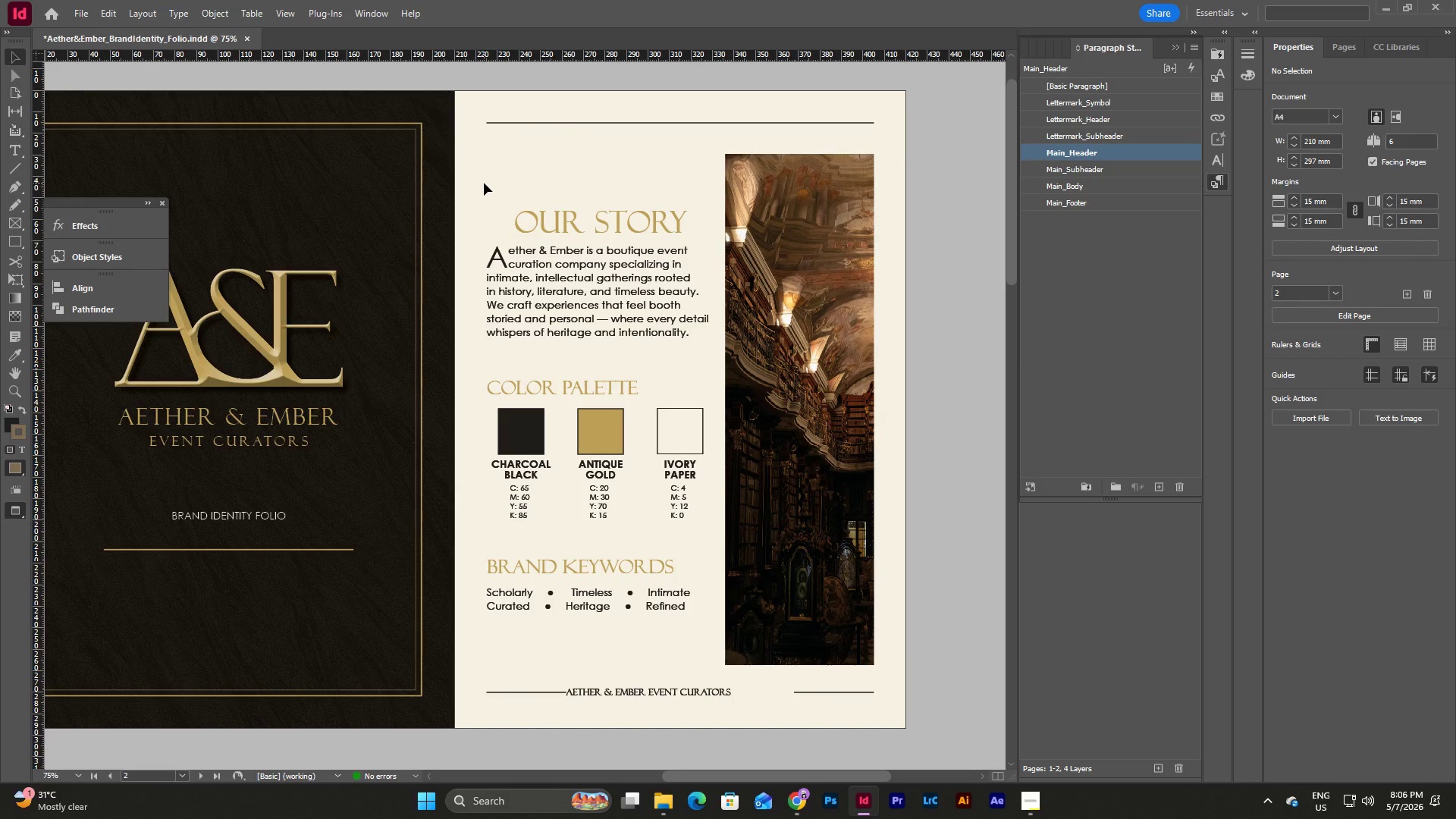 
wait(7.16)
 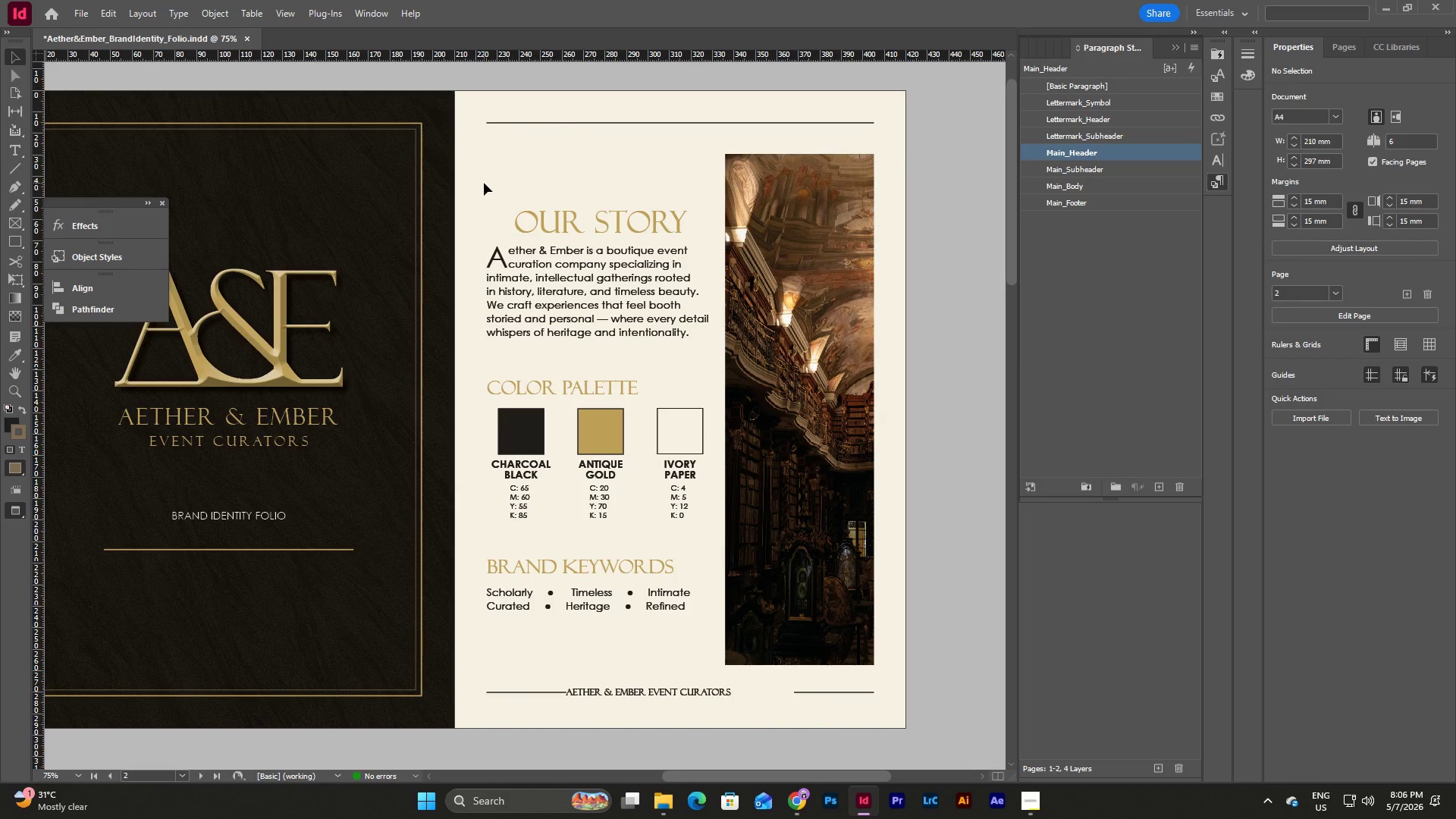 
left_click([476, 359])
 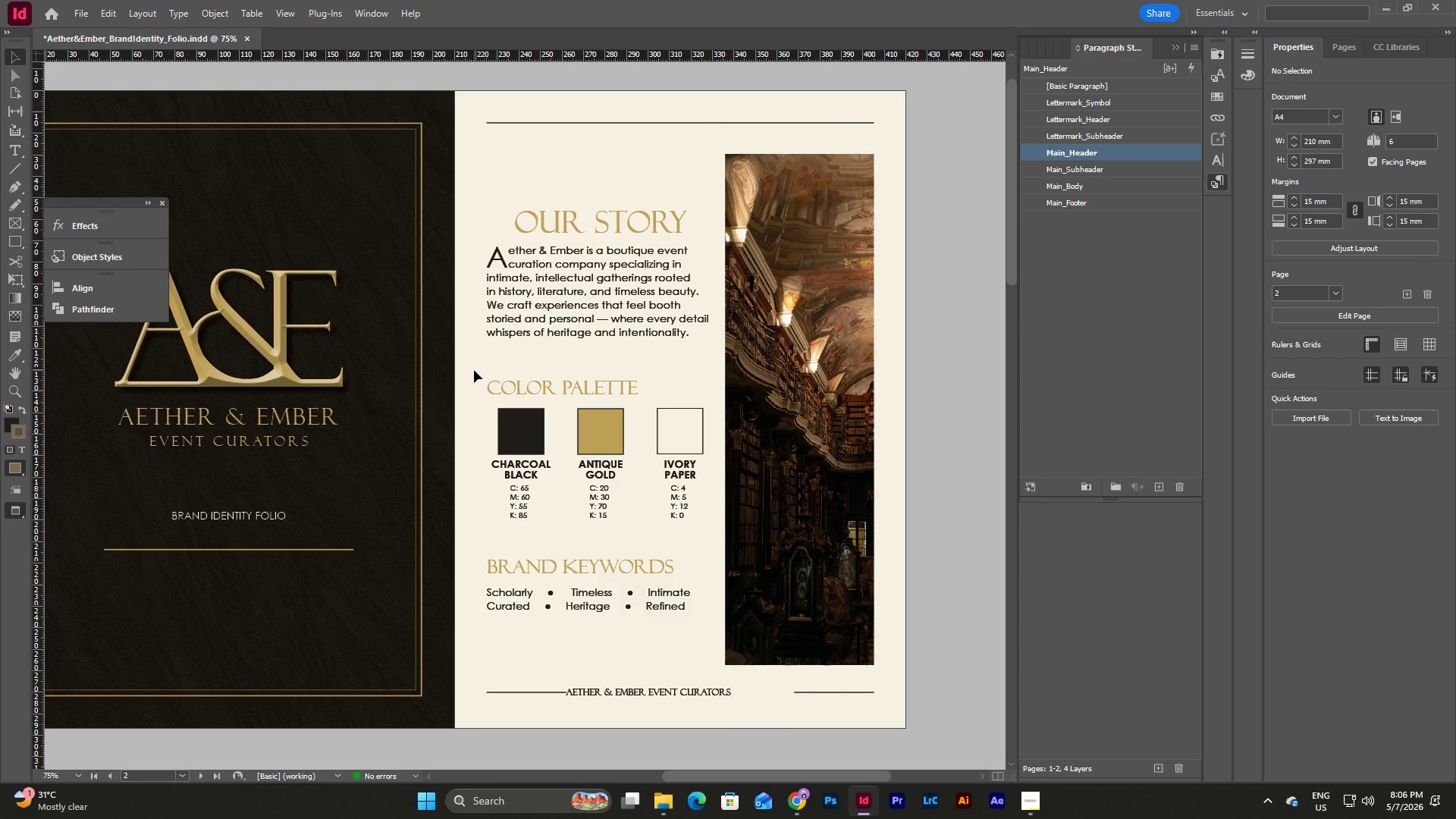 
left_click_drag(start_coordinate=[474, 370], to_coordinate=[631, 650])
 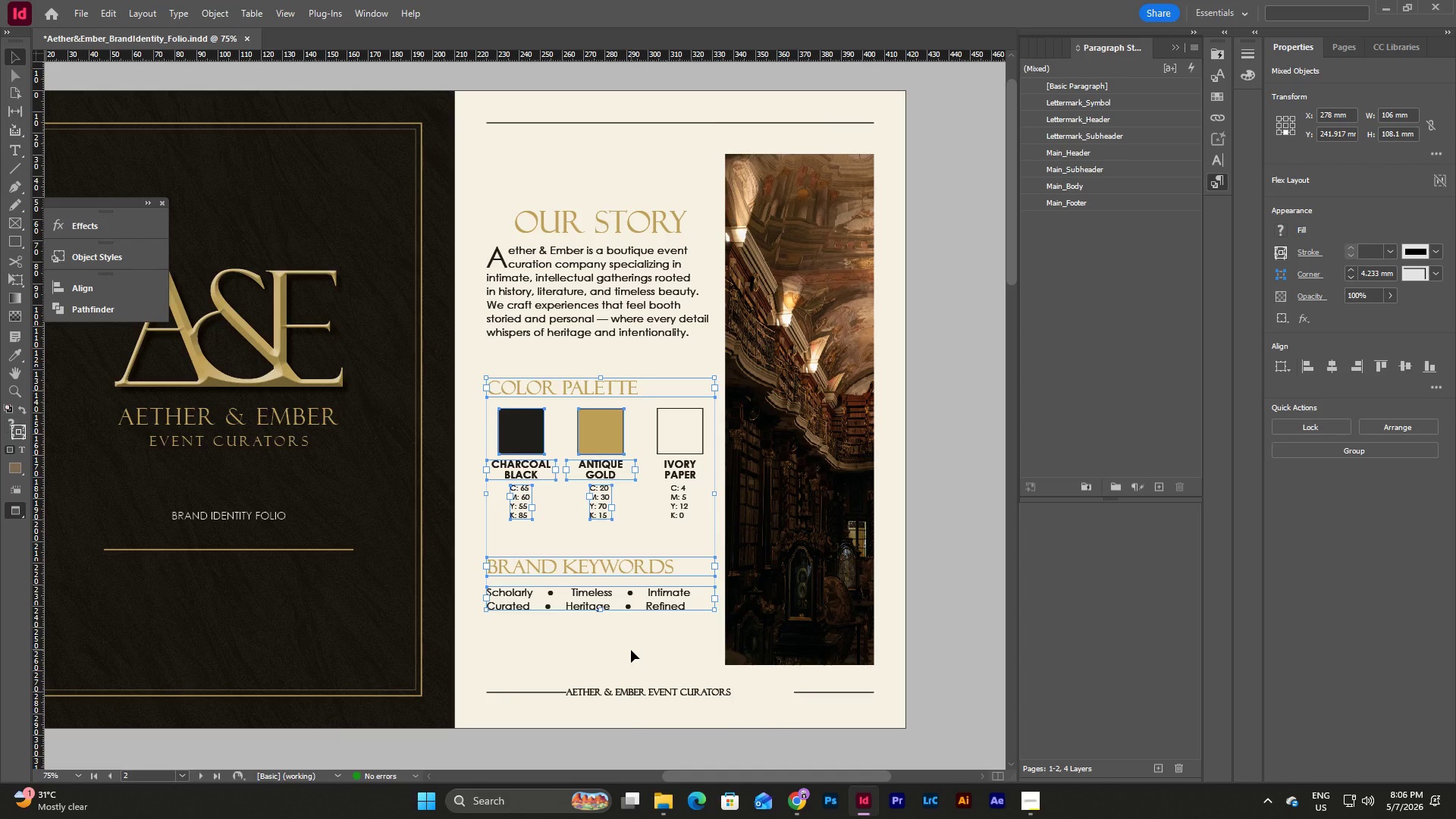 
key(Shift+ArrowDown)
 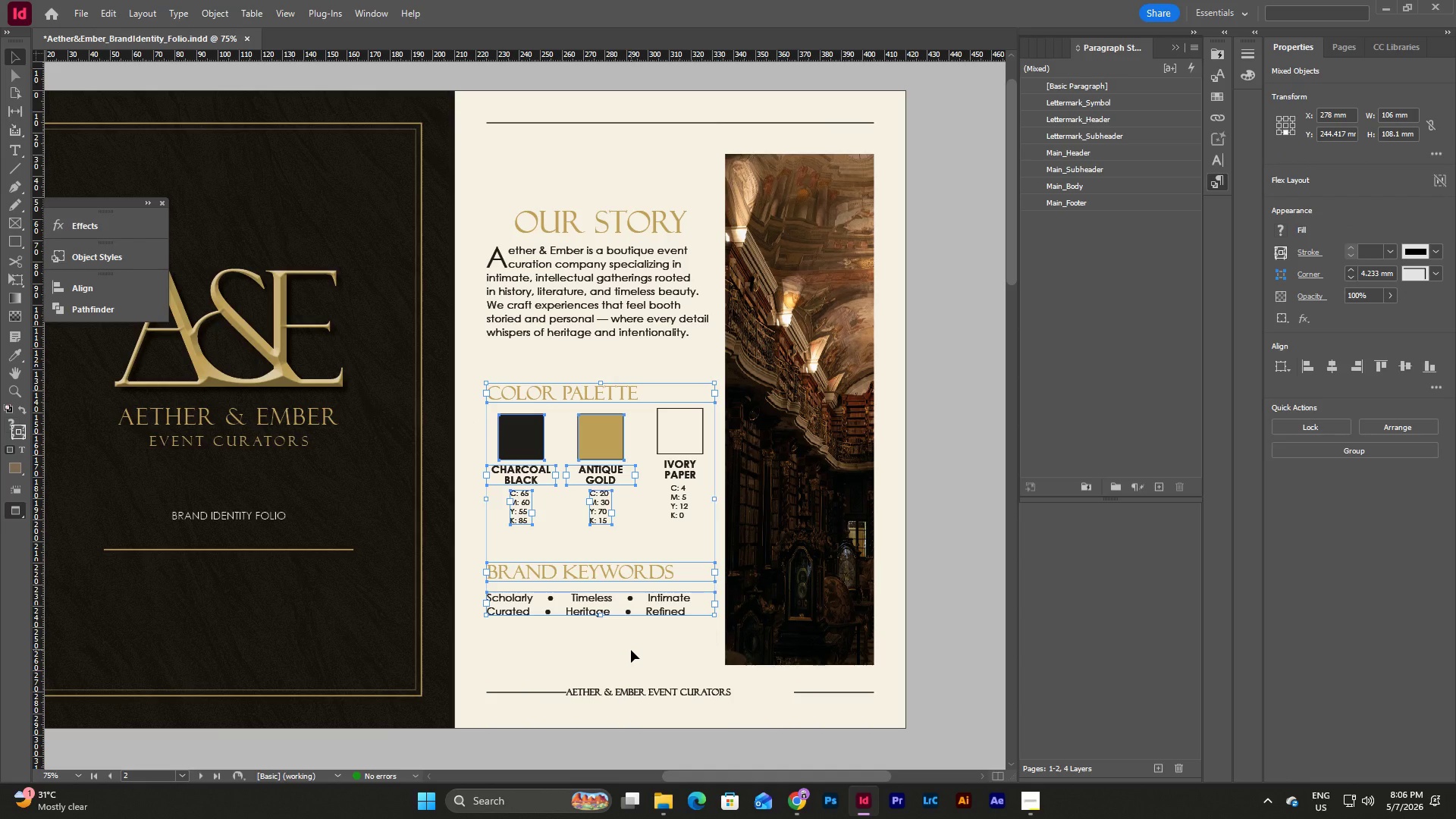 
key(Shift+ArrowDown)
 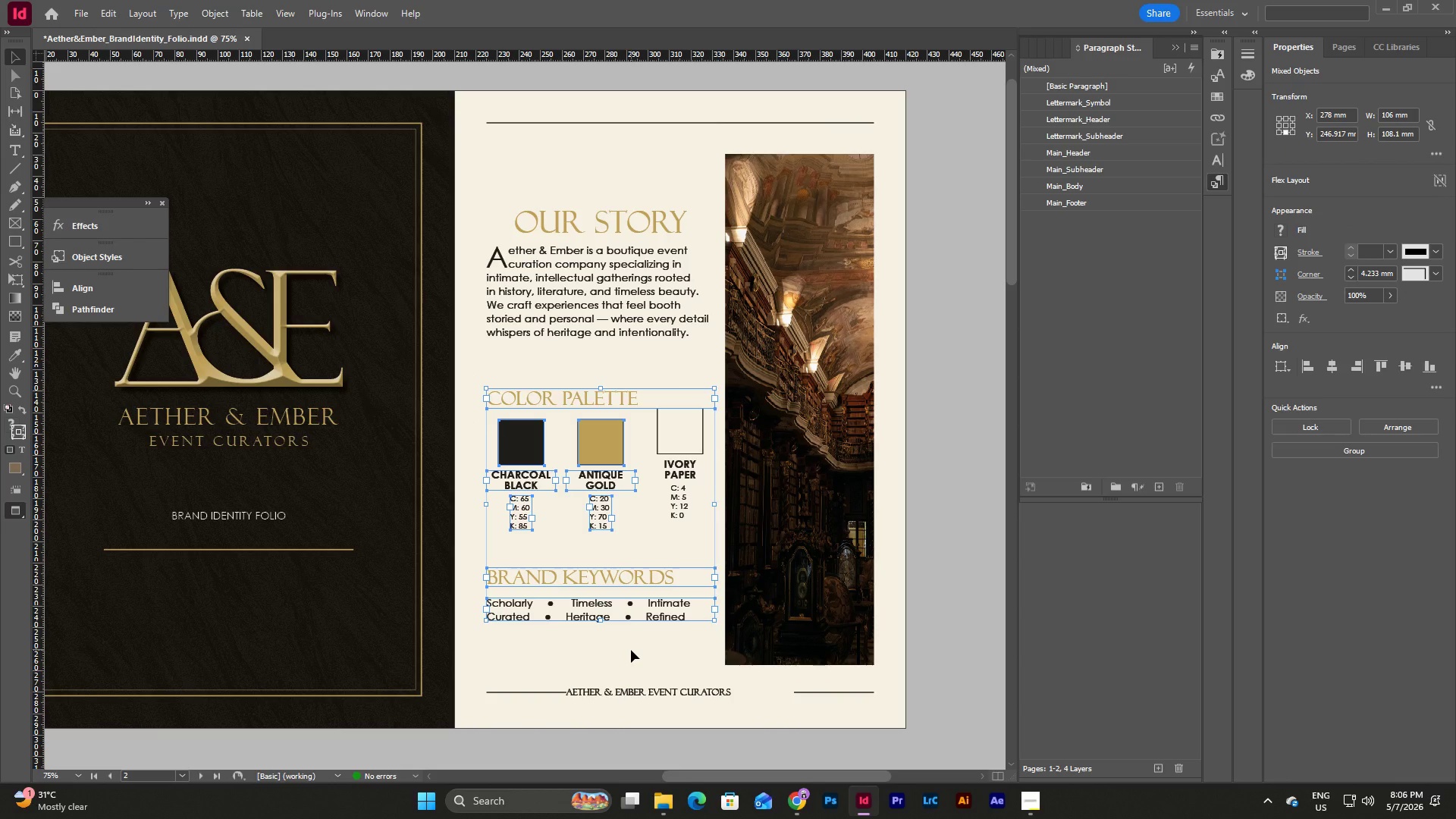 
left_click([631, 650])
 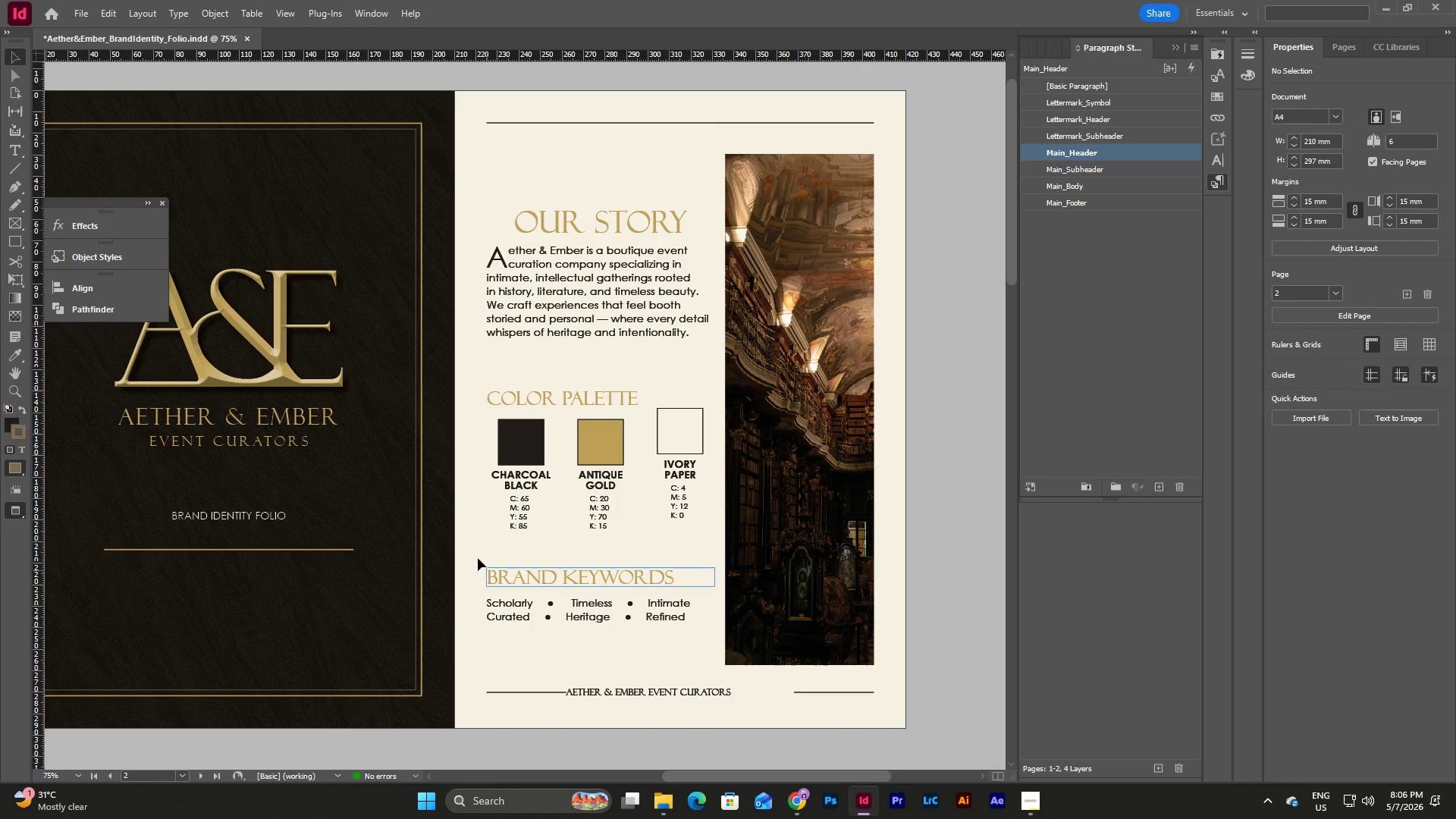 
left_click_drag(start_coordinate=[471, 551], to_coordinate=[576, 667])
 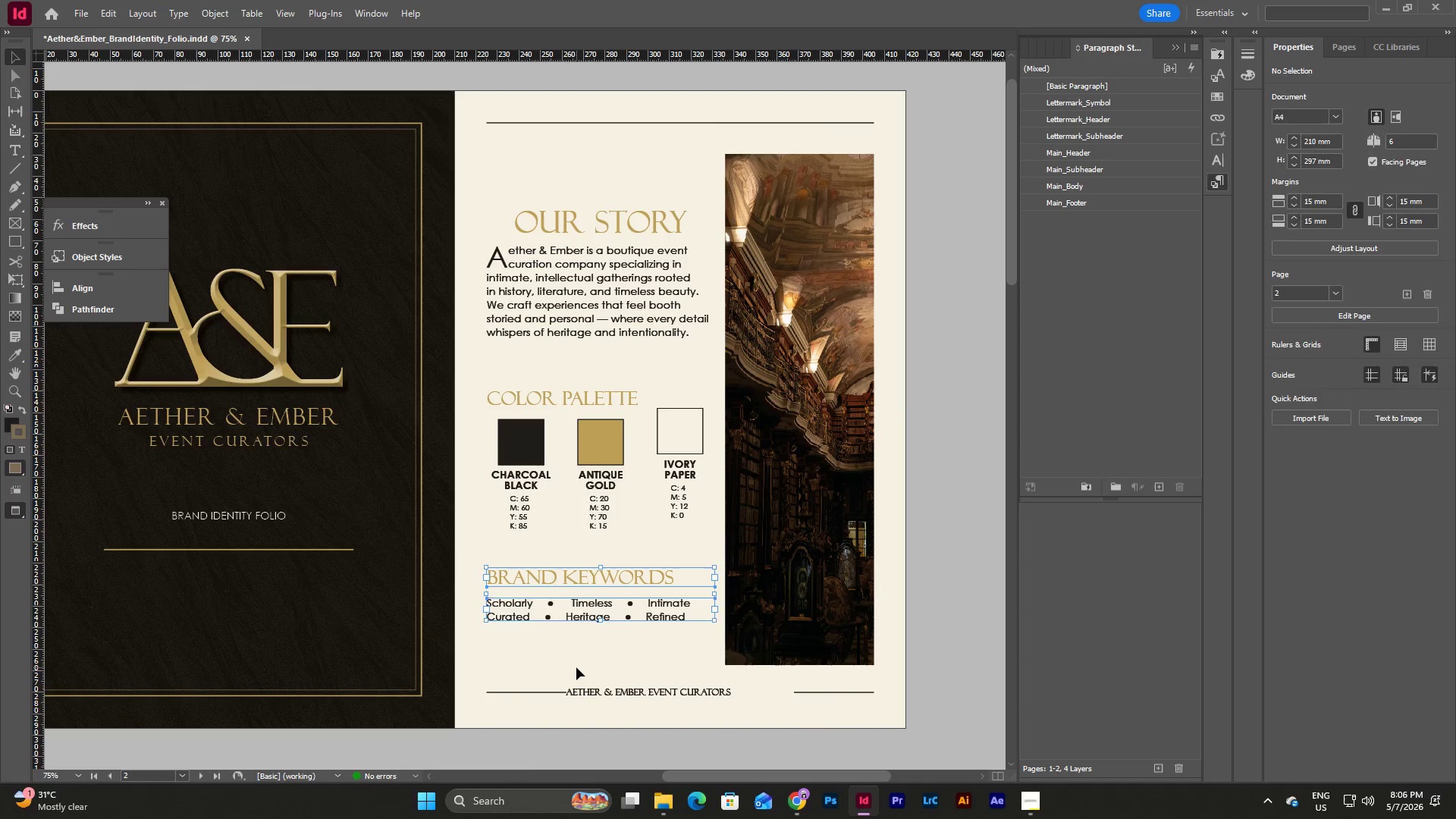 
key(Shift+ArrowDown)
 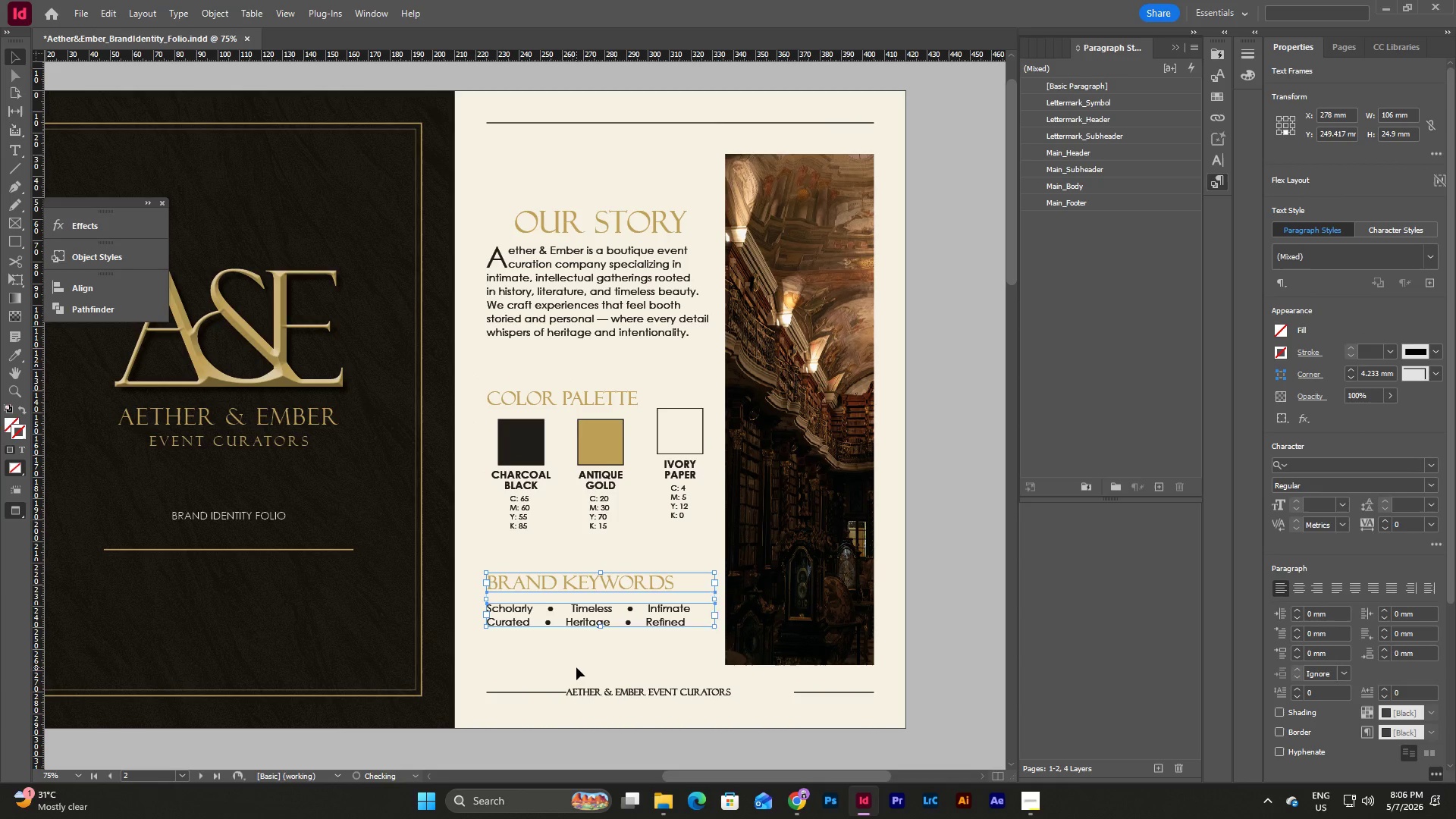 
key(Shift+ArrowDown)
 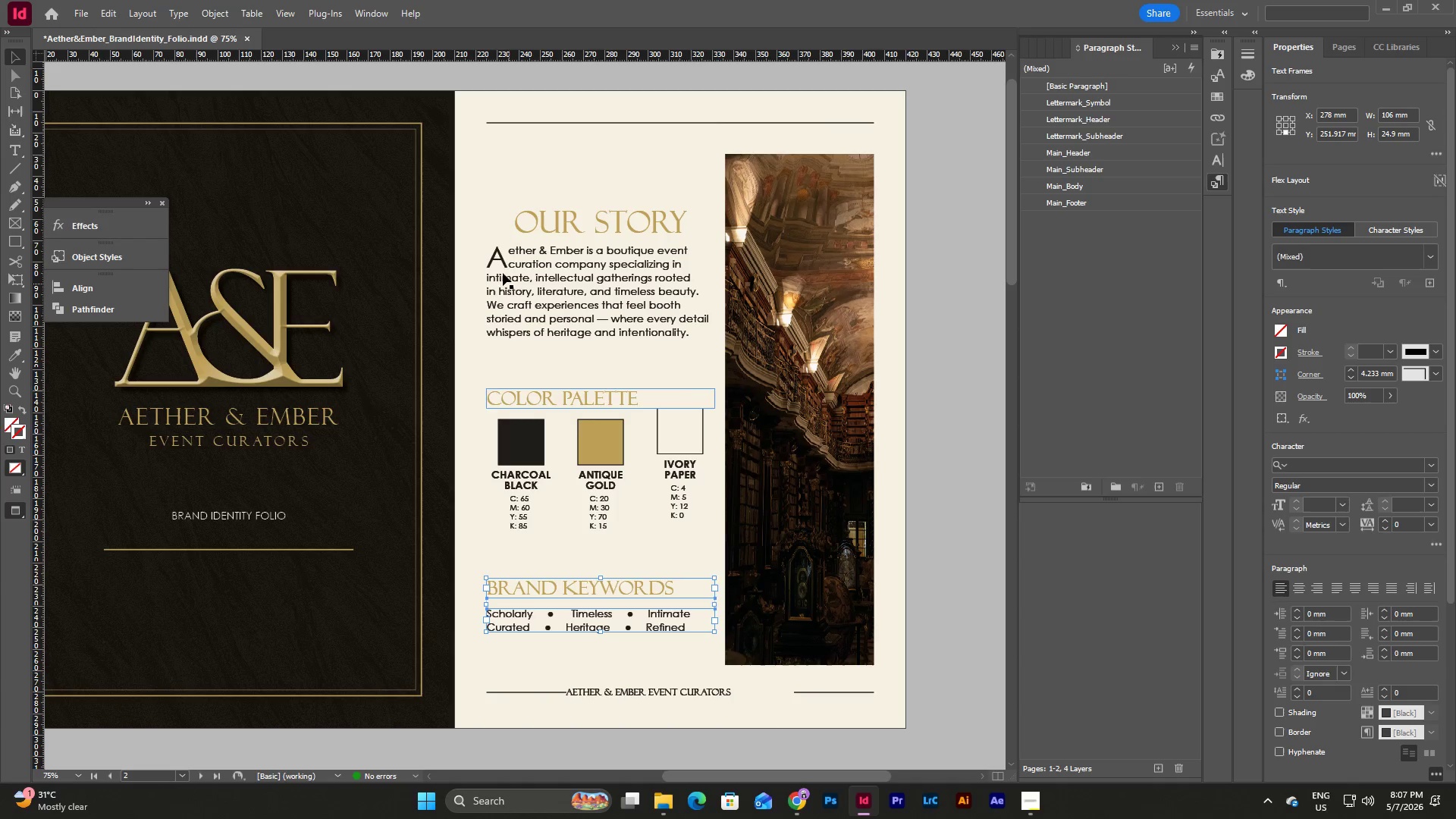 
left_click_drag(start_coordinate=[475, 189], to_coordinate=[645, 669])
 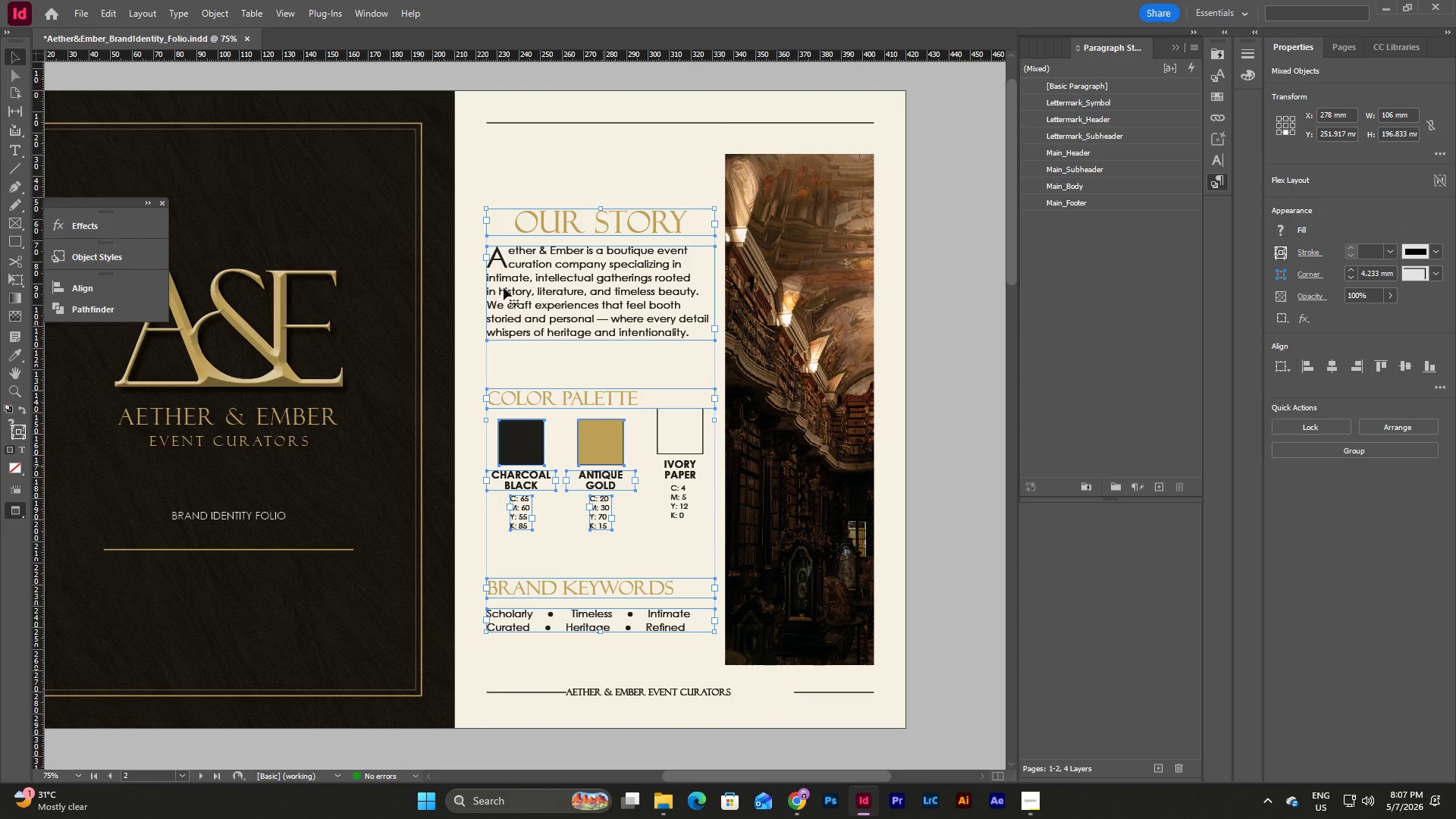 
left_click([479, 172])
 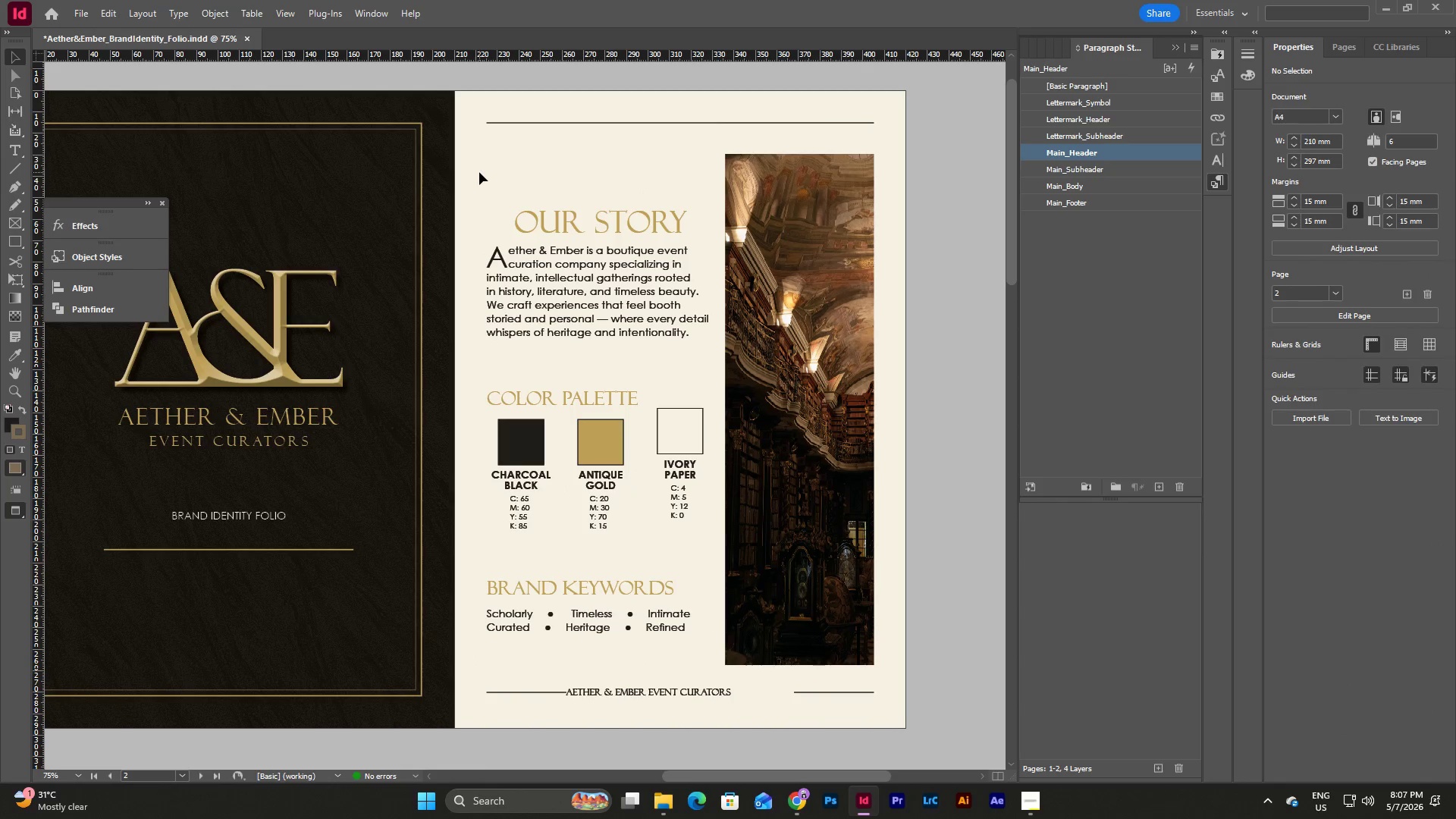 
key(Control+Z)
 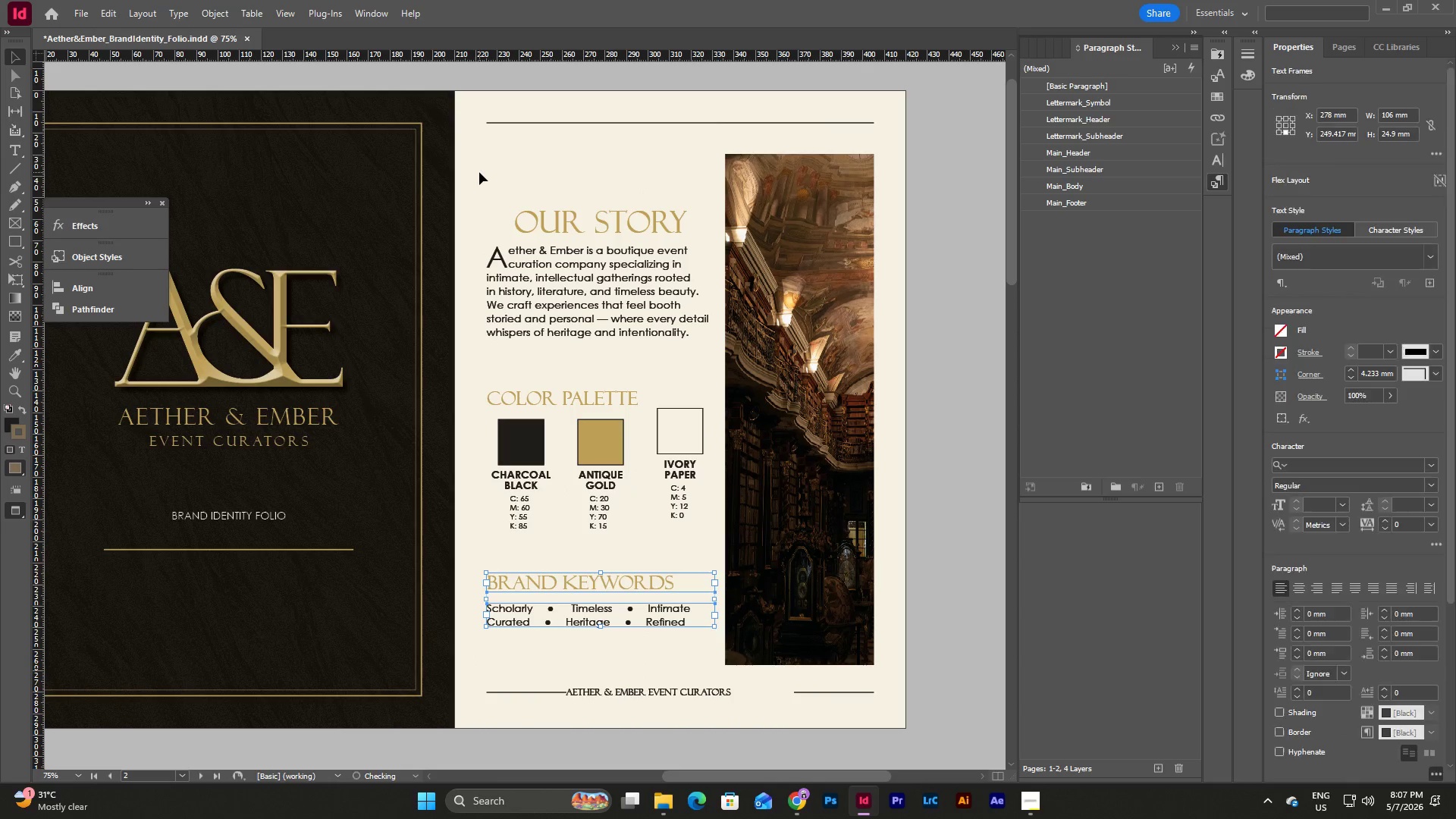 
key(Control+Z)
 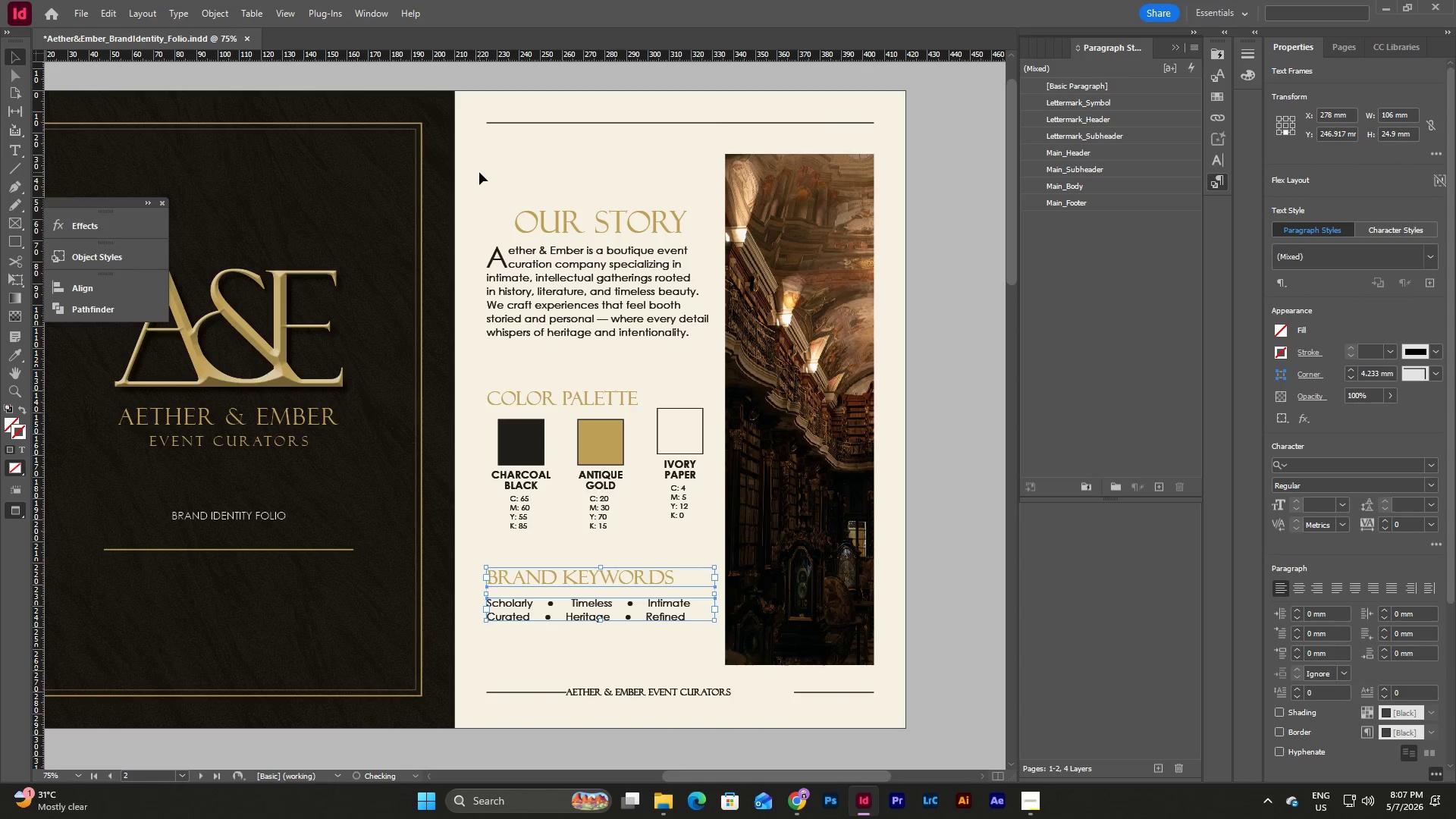 
key(Control+Z)
 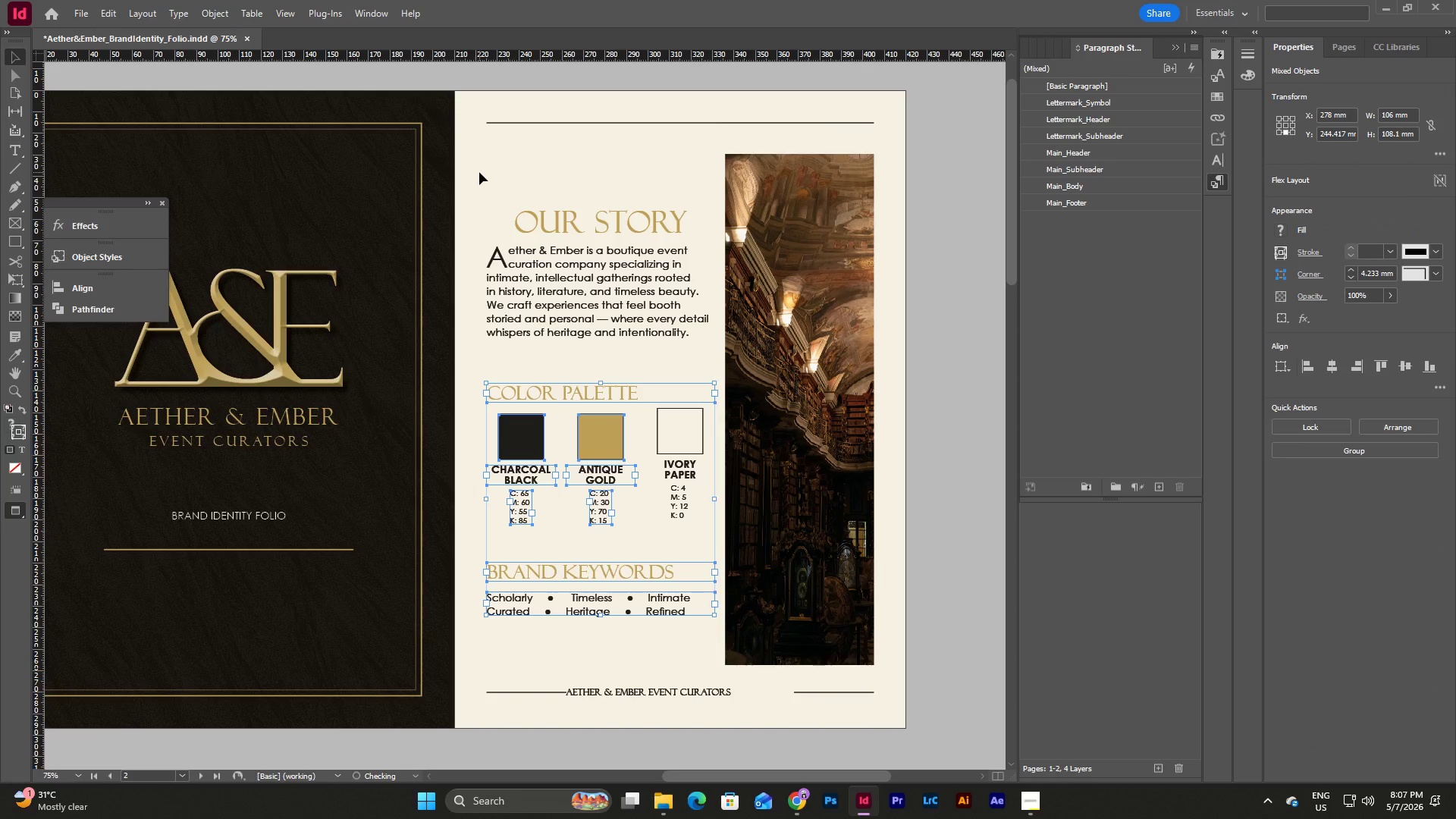 
key(Control+Z)
 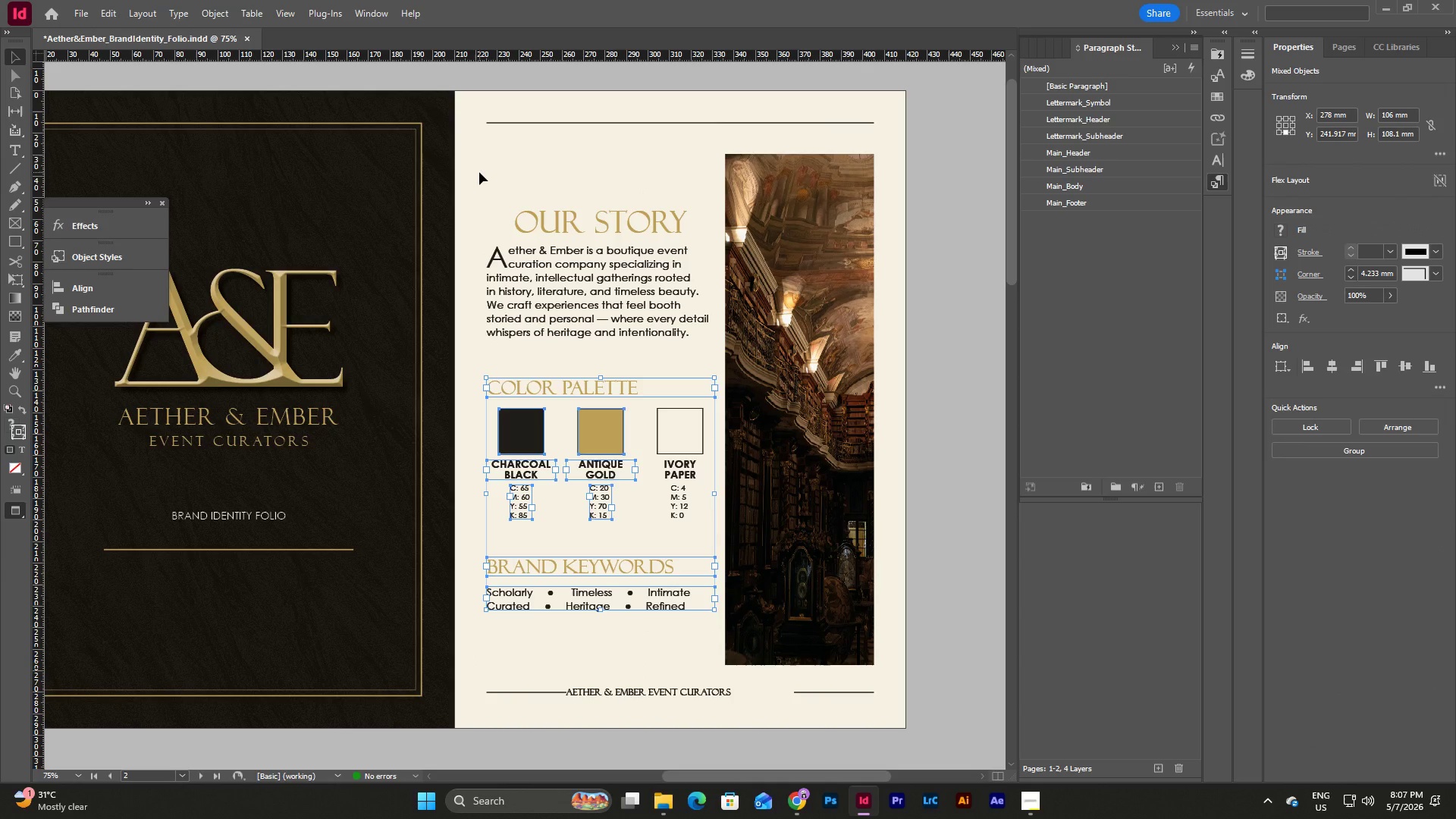 
hold_key(key=ControlLeft, duration=0.64)
 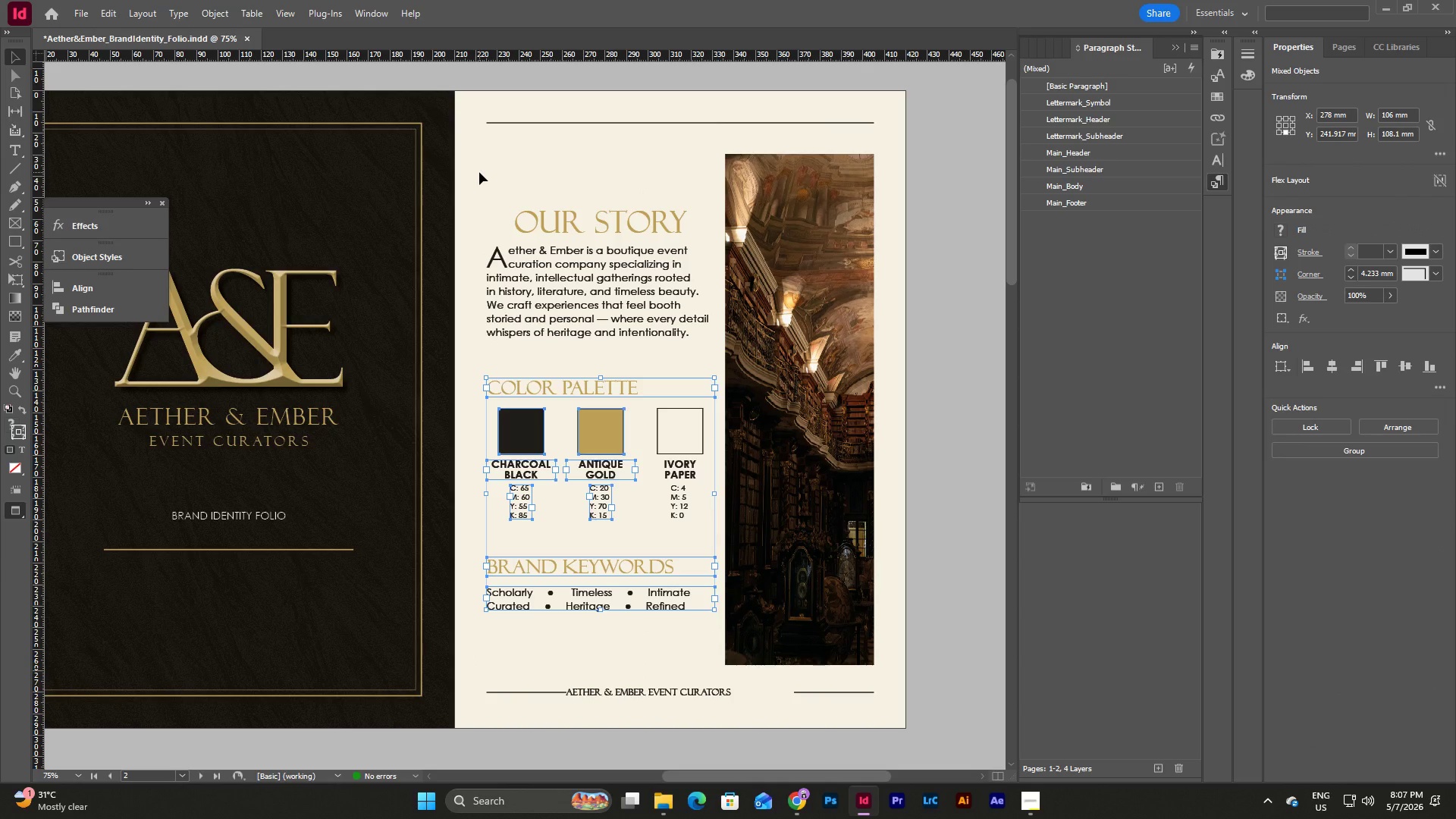 
key(Control+Z)
 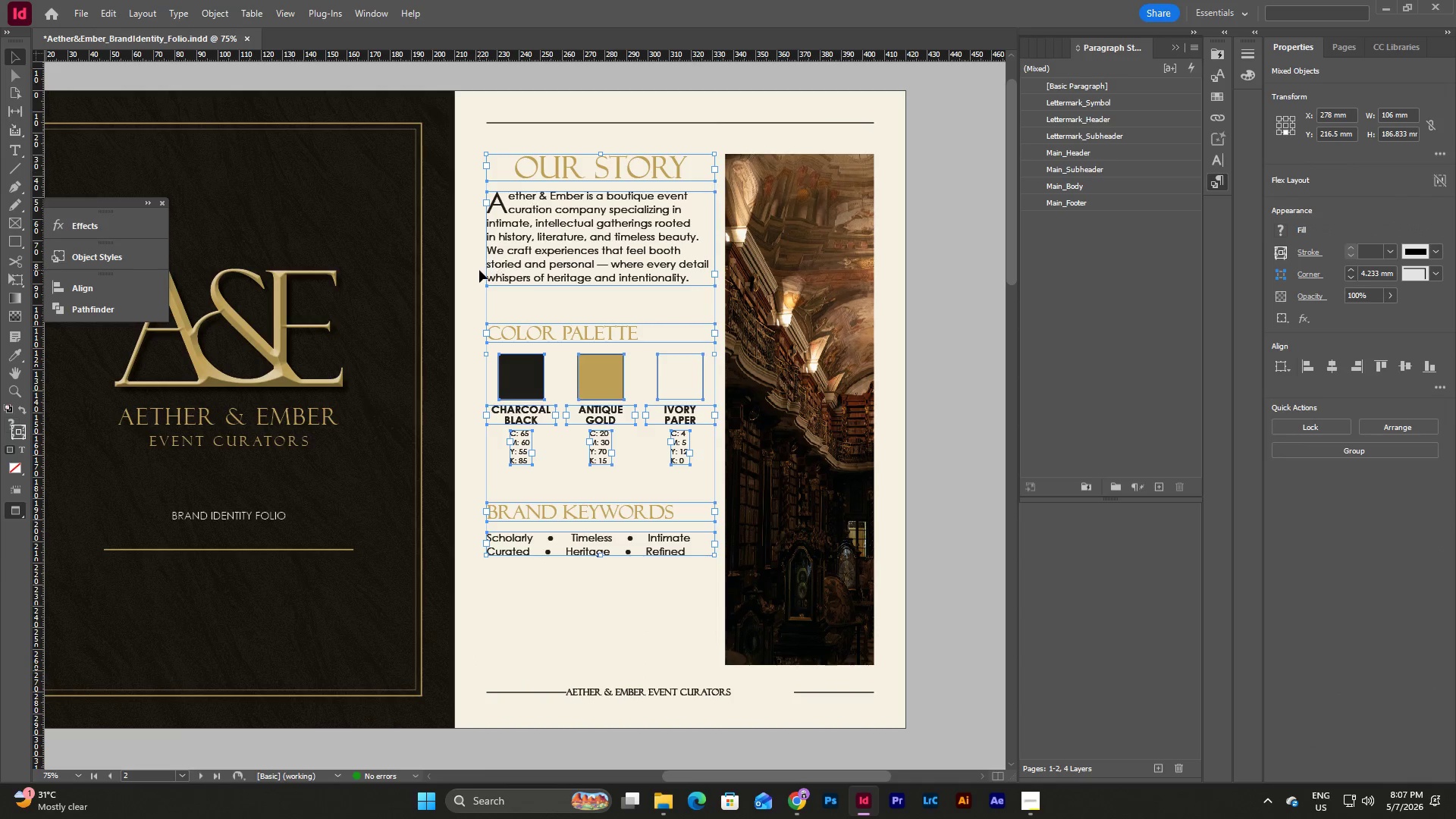 
left_click([472, 258])
 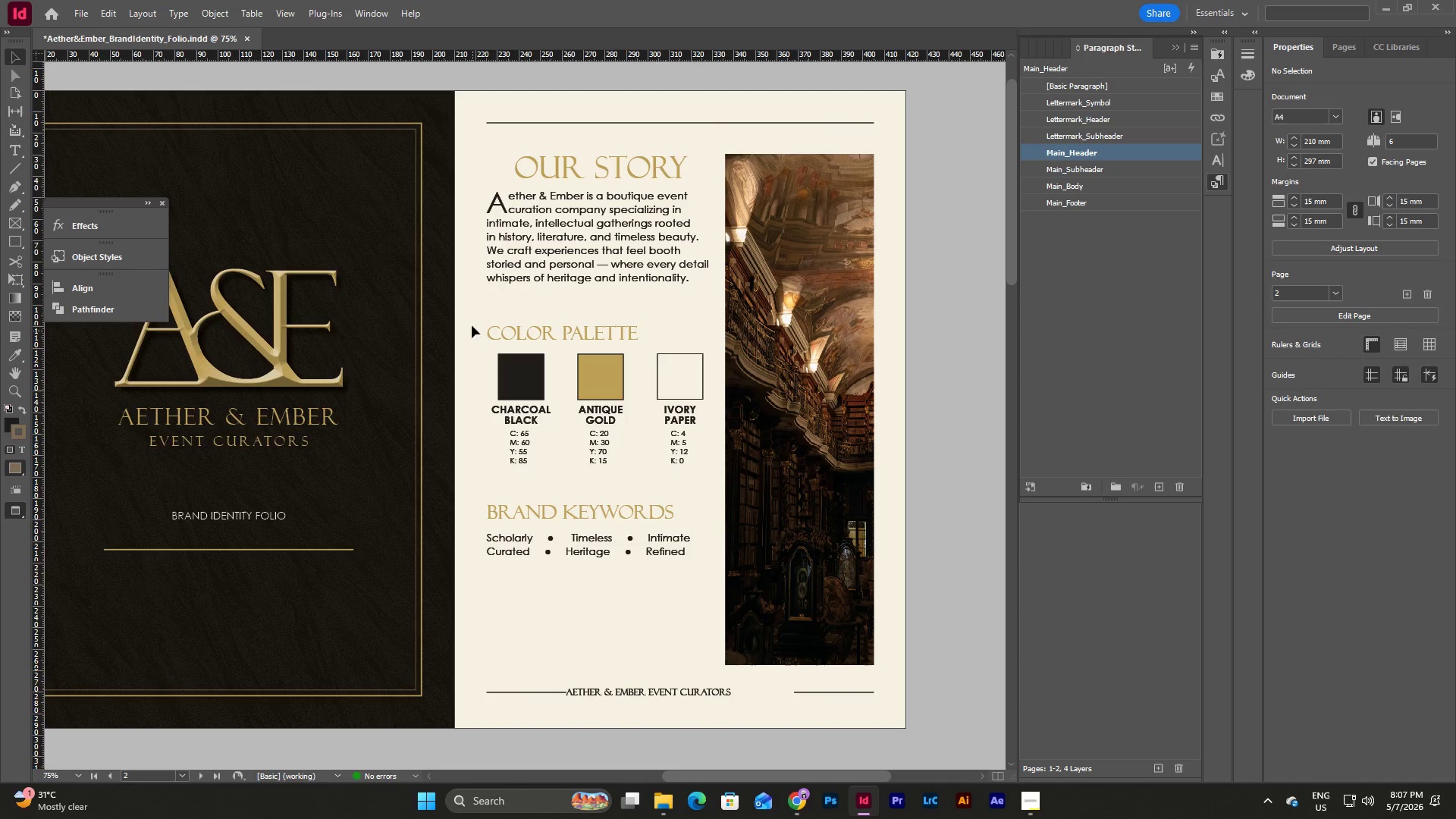 
left_click_drag(start_coordinate=[472, 317], to_coordinate=[709, 604])
 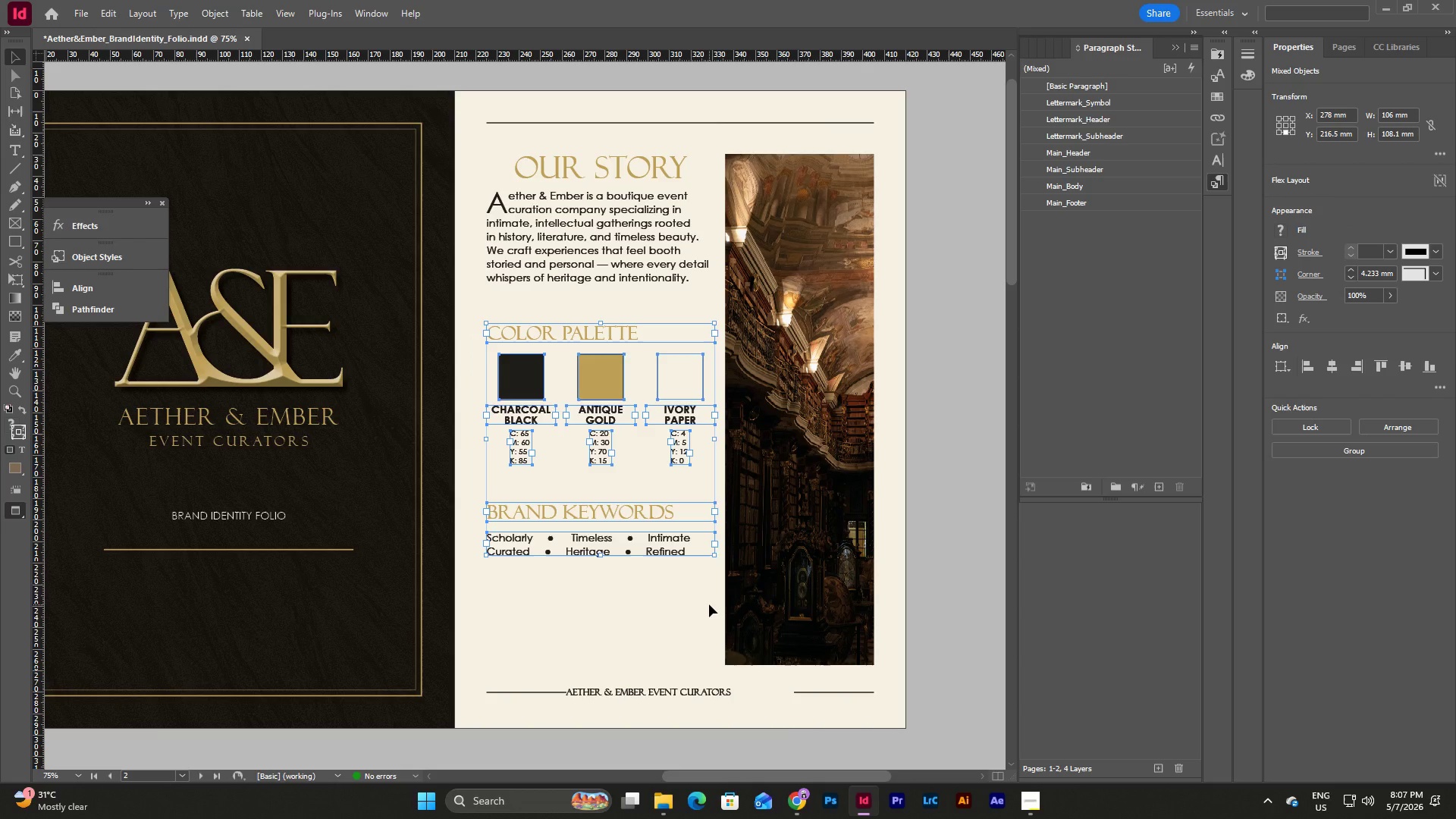 
key(Shift+ArrowDown)
 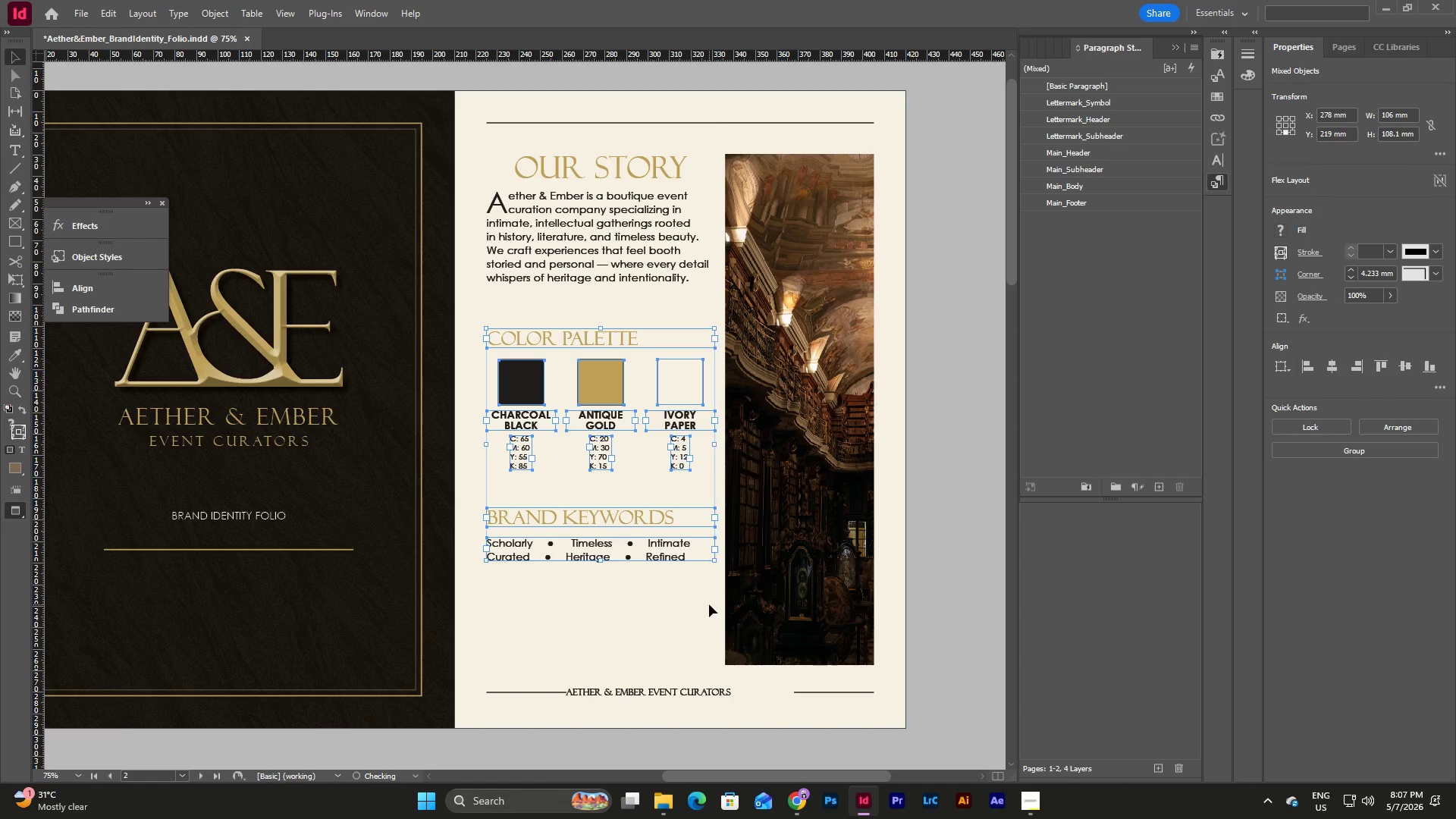 
key(Shift+ArrowDown)
 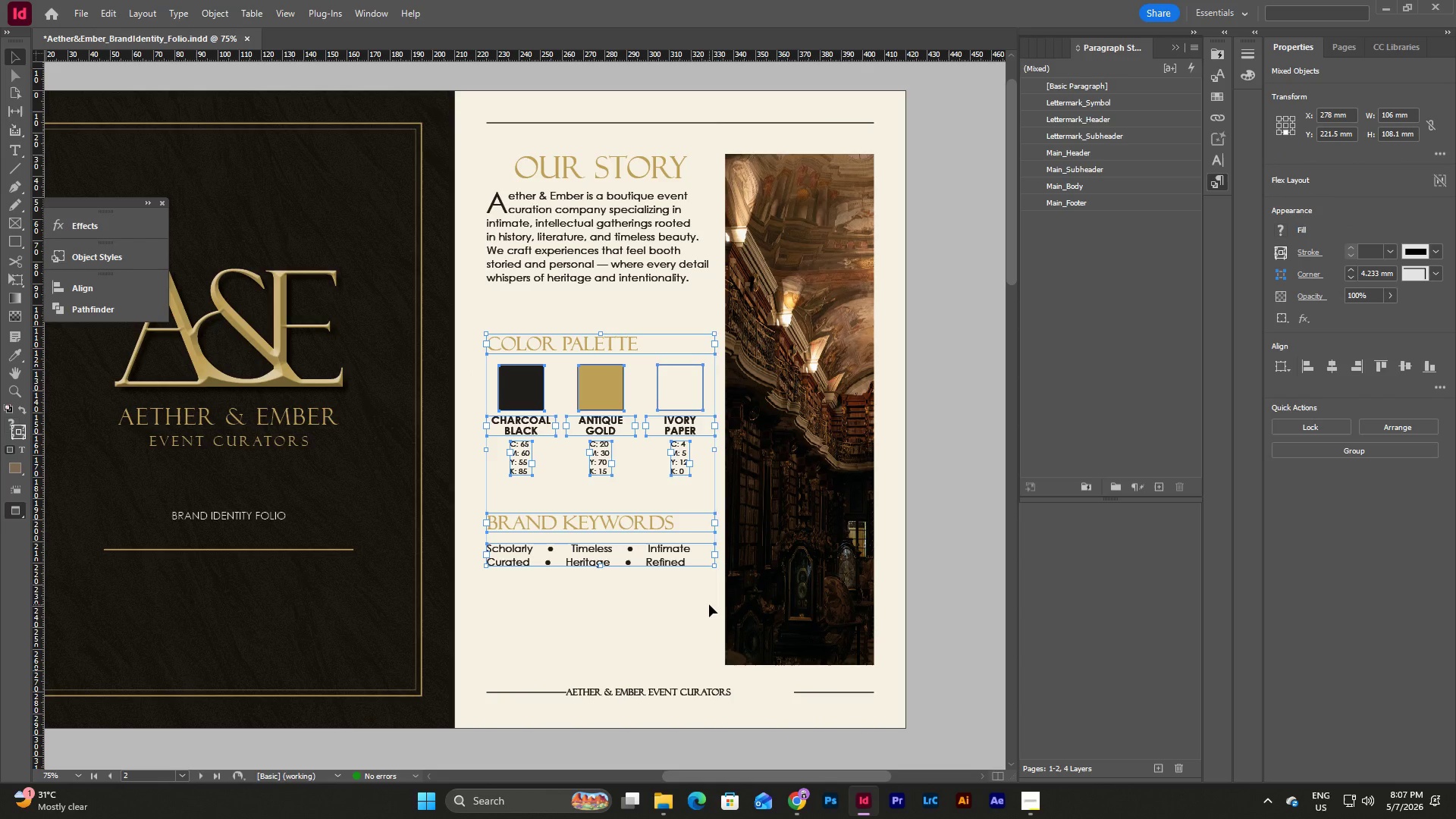 
left_click([709, 604])
 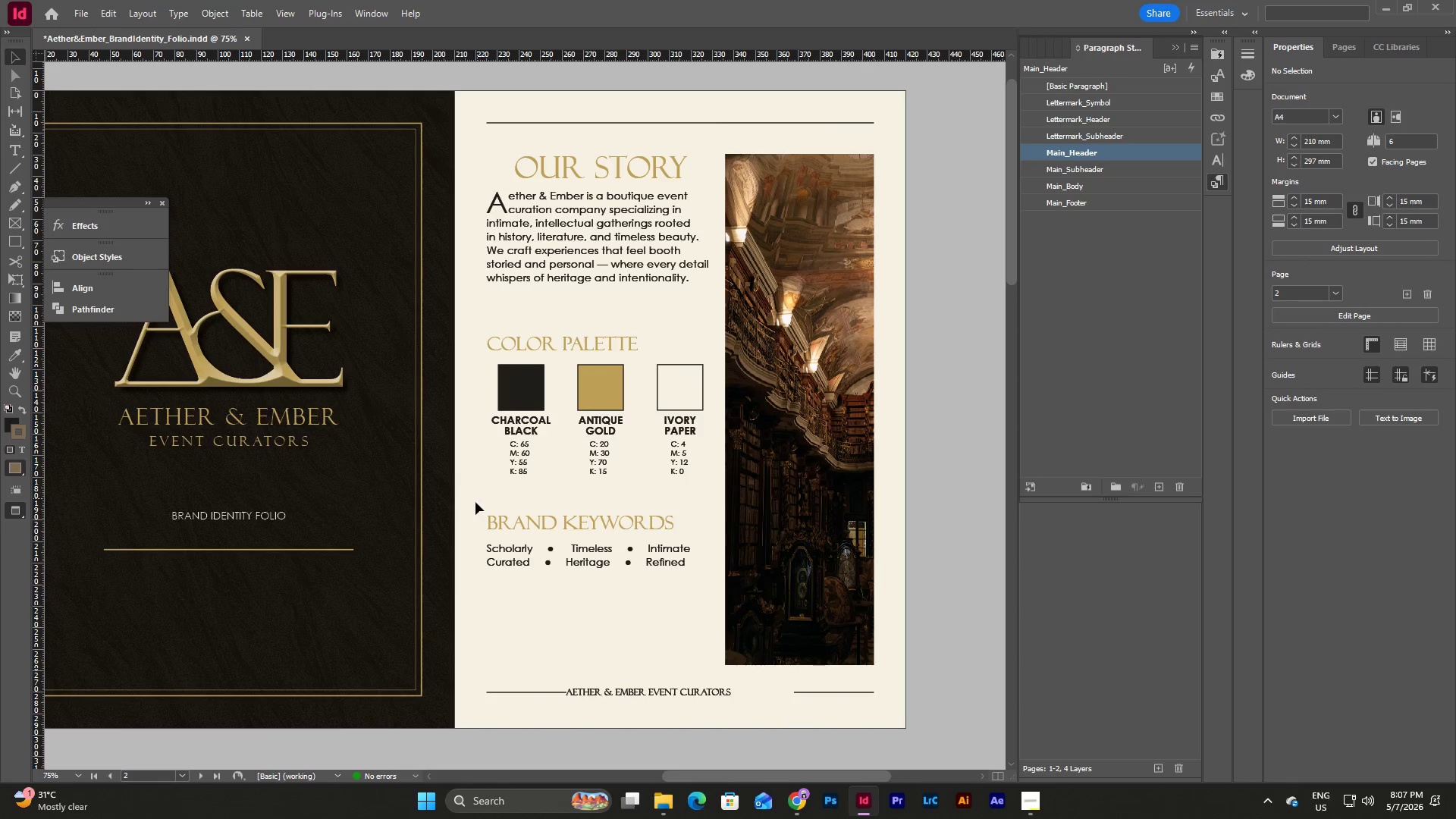 
left_click_drag(start_coordinate=[471, 497], to_coordinate=[682, 615])
 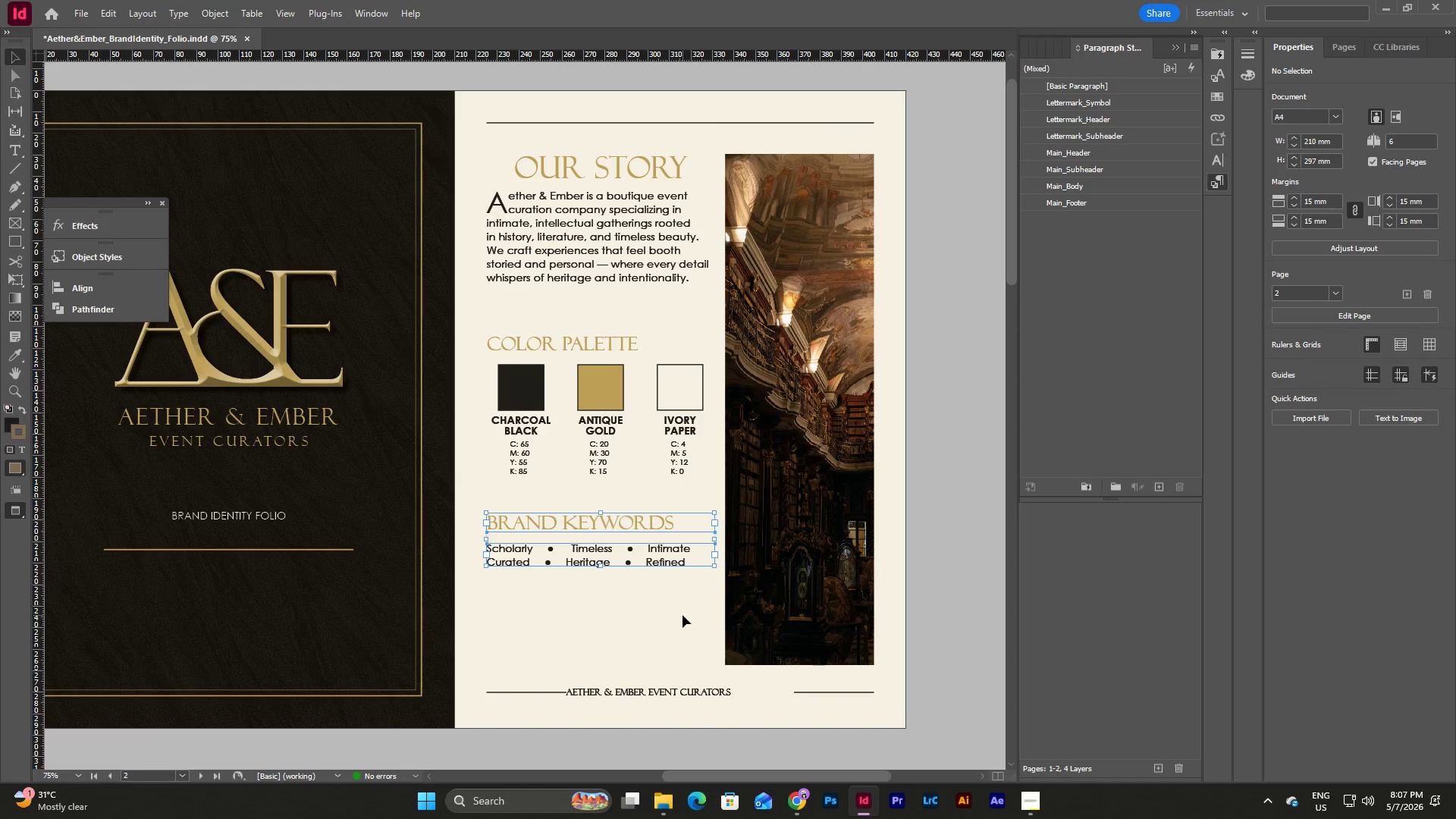 
key(Shift+ArrowDown)
 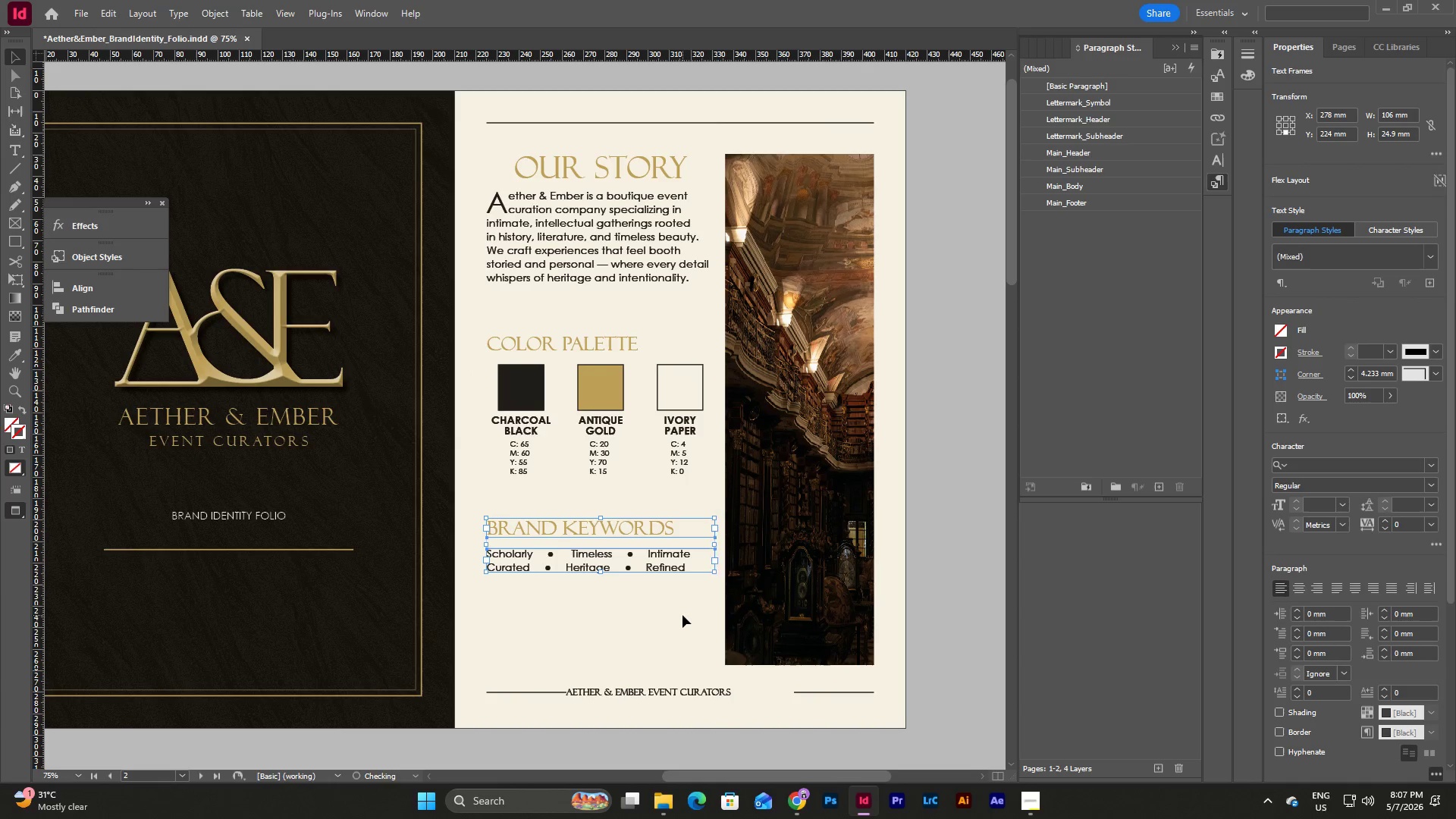 
key(Shift+ArrowDown)
 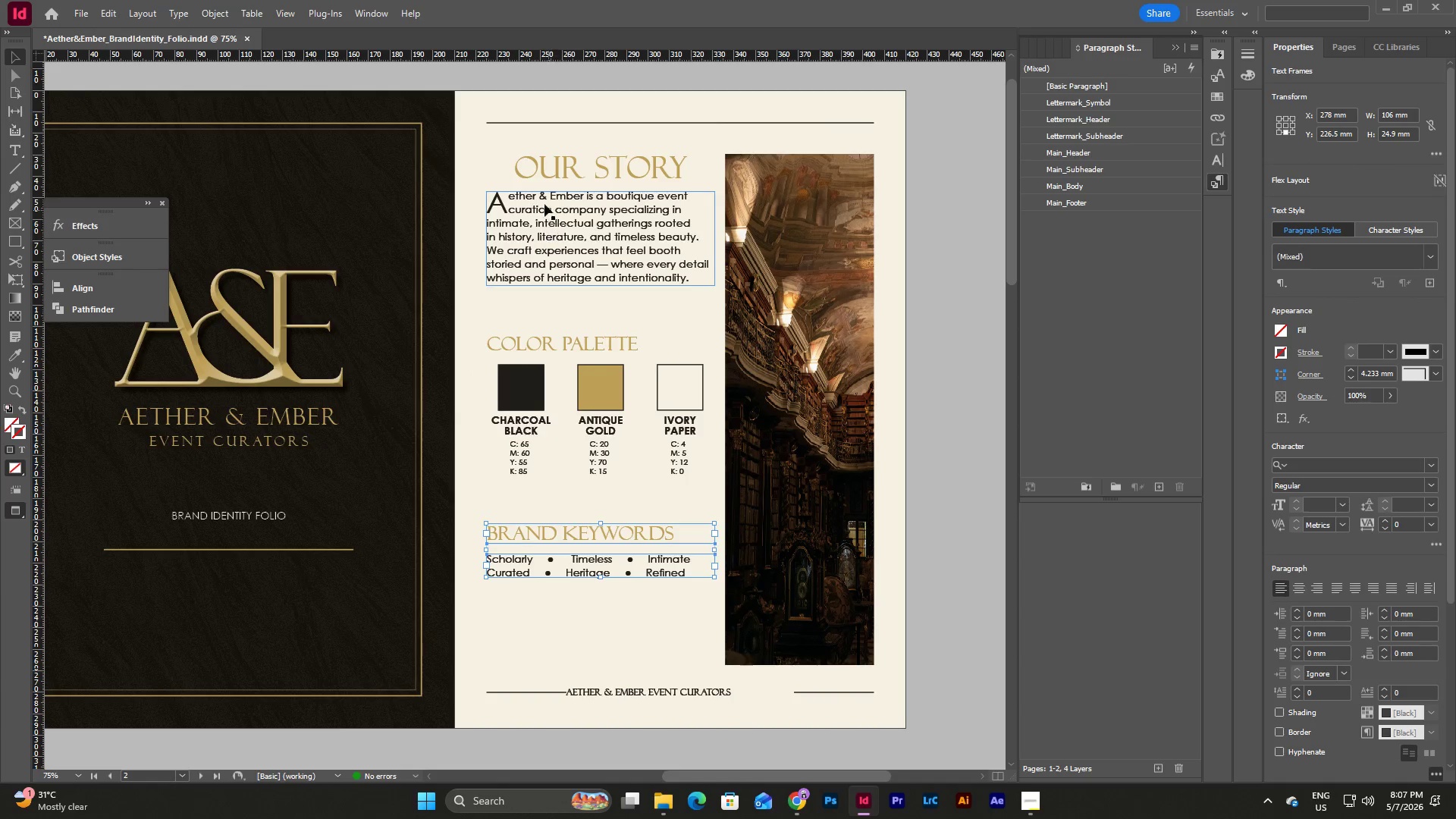 
left_click([480, 148])
 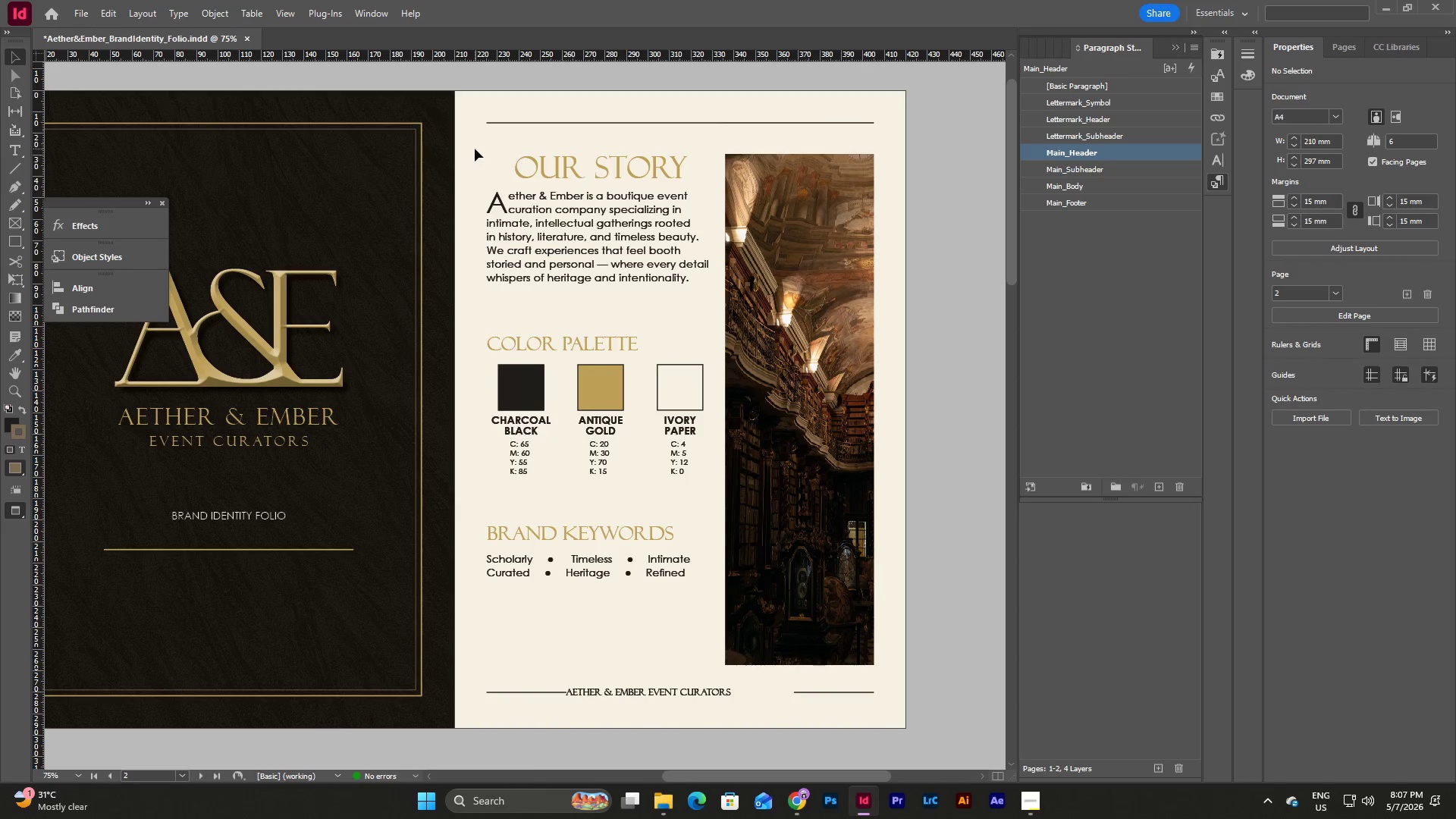 
left_click_drag(start_coordinate=[475, 149], to_coordinate=[704, 619])
 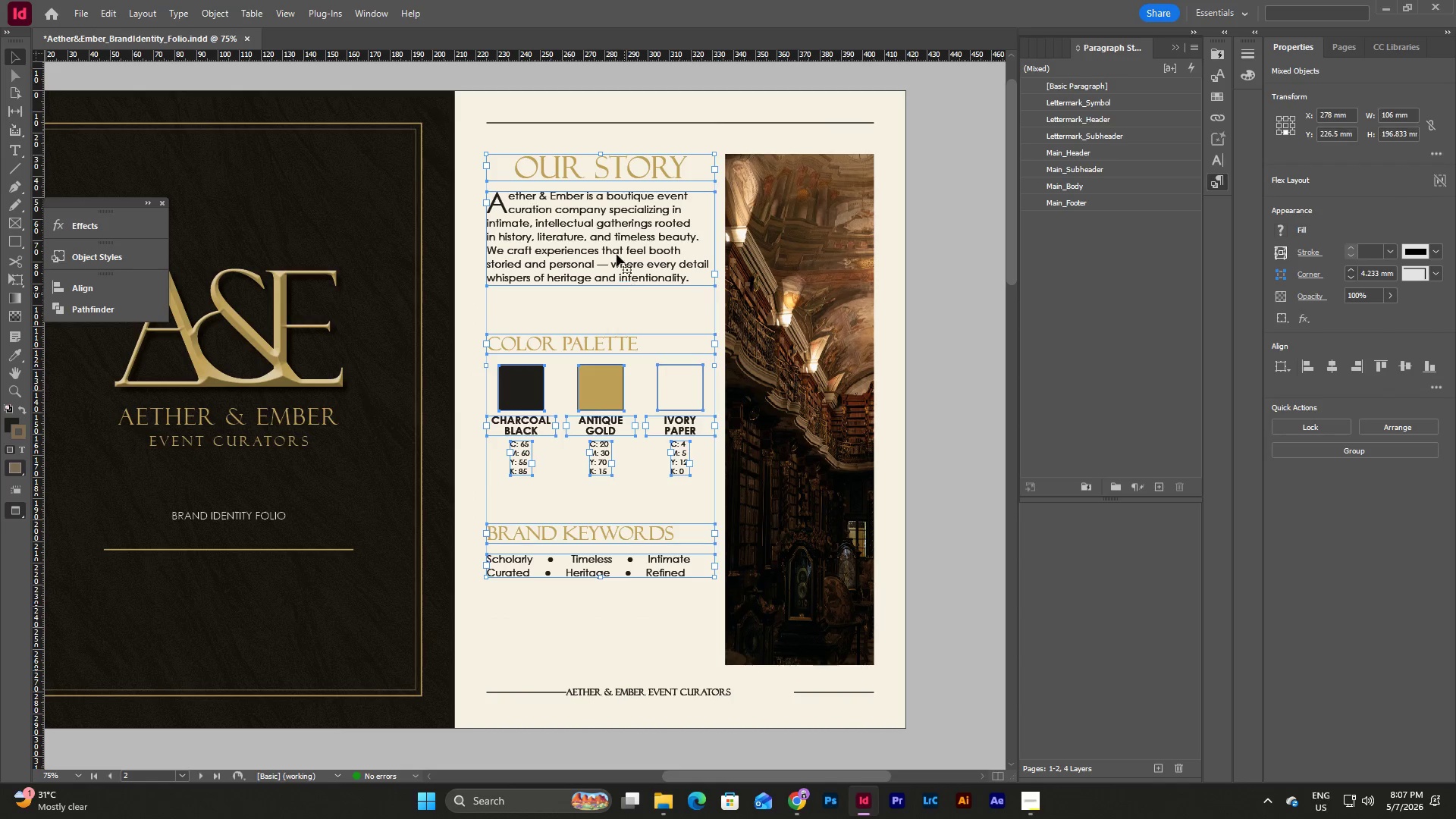 
left_click_drag(start_coordinate=[613, 238], to_coordinate=[611, 283])
 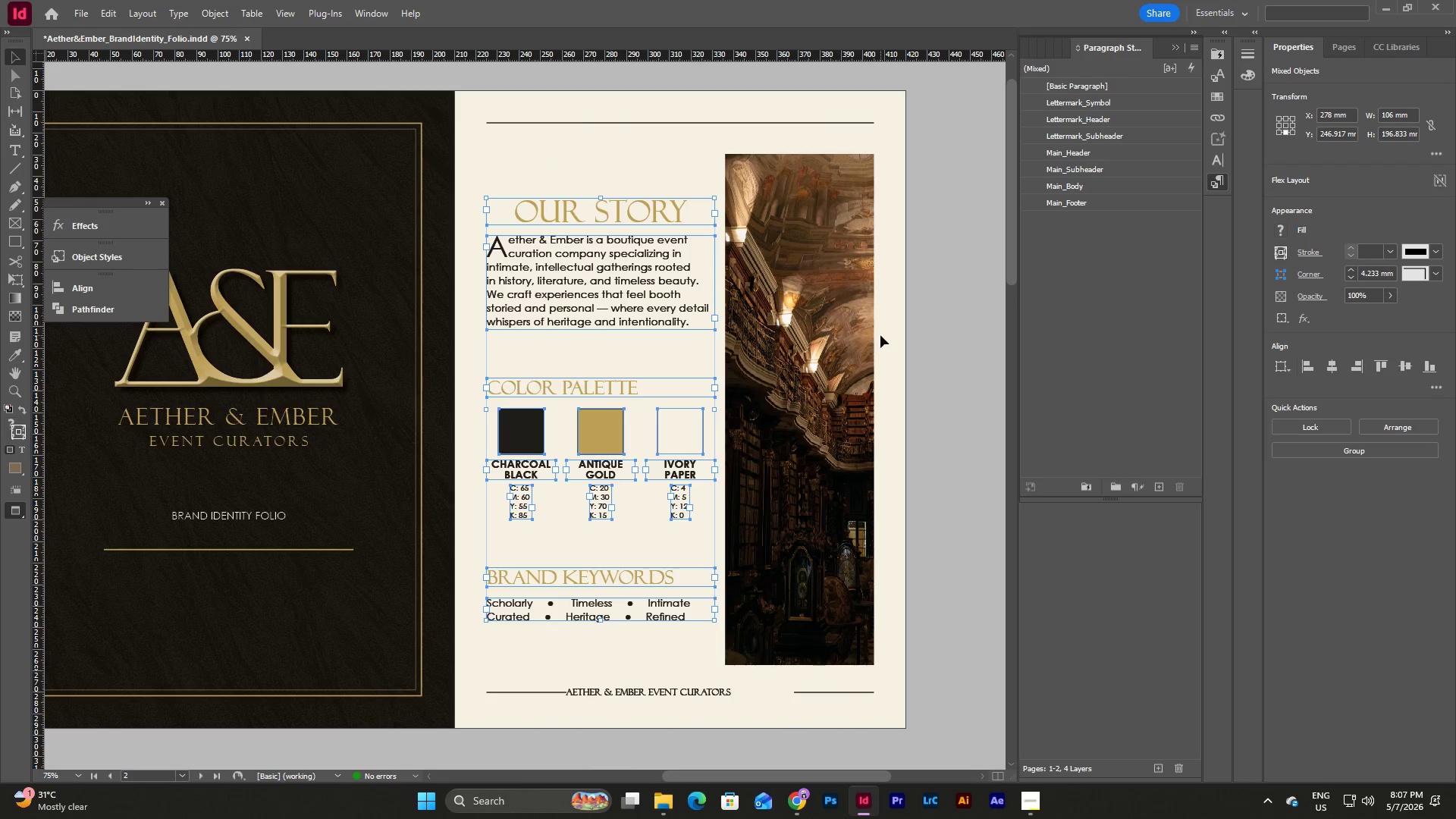 
left_click([944, 339])
 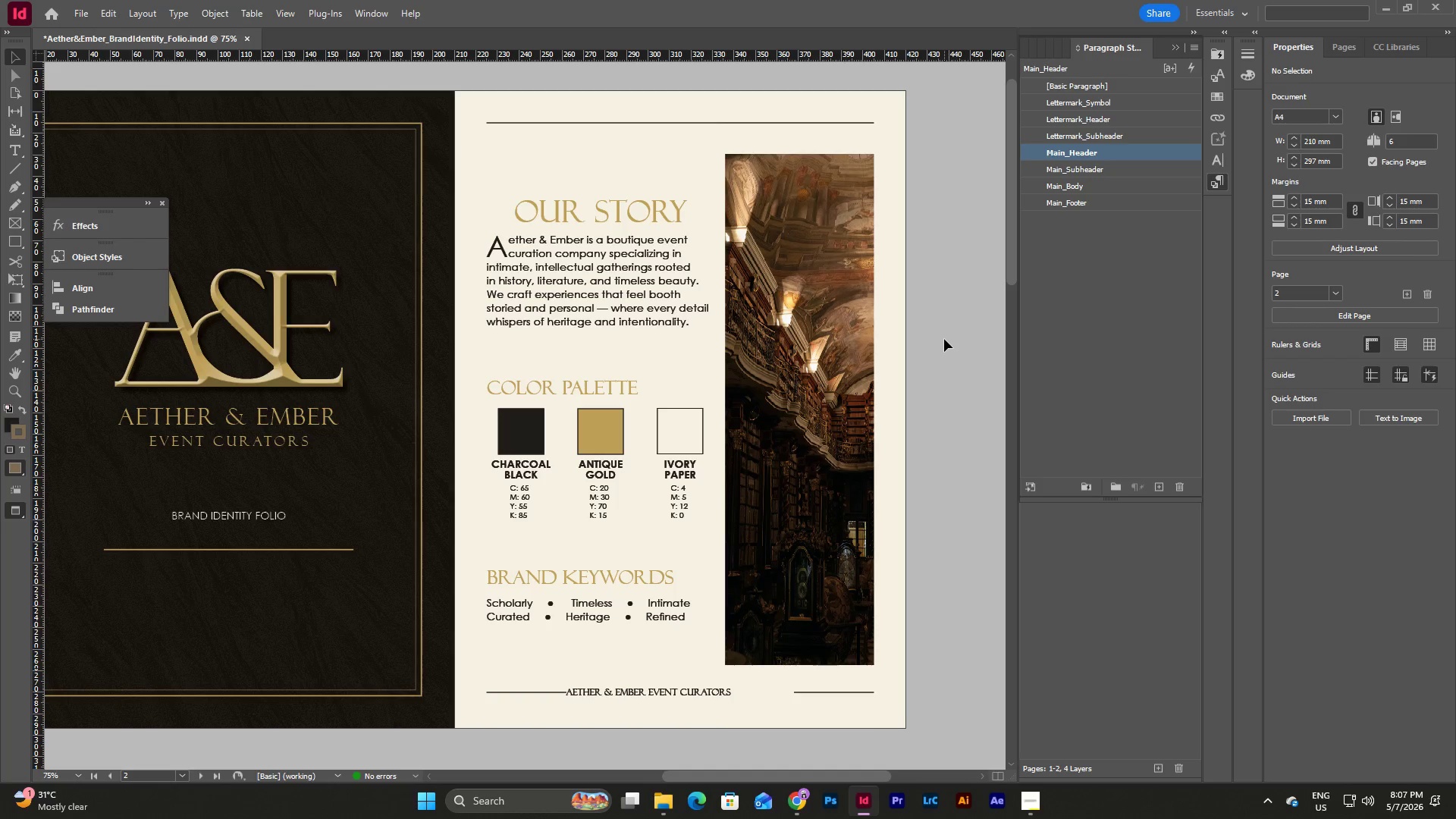 
key(W)
 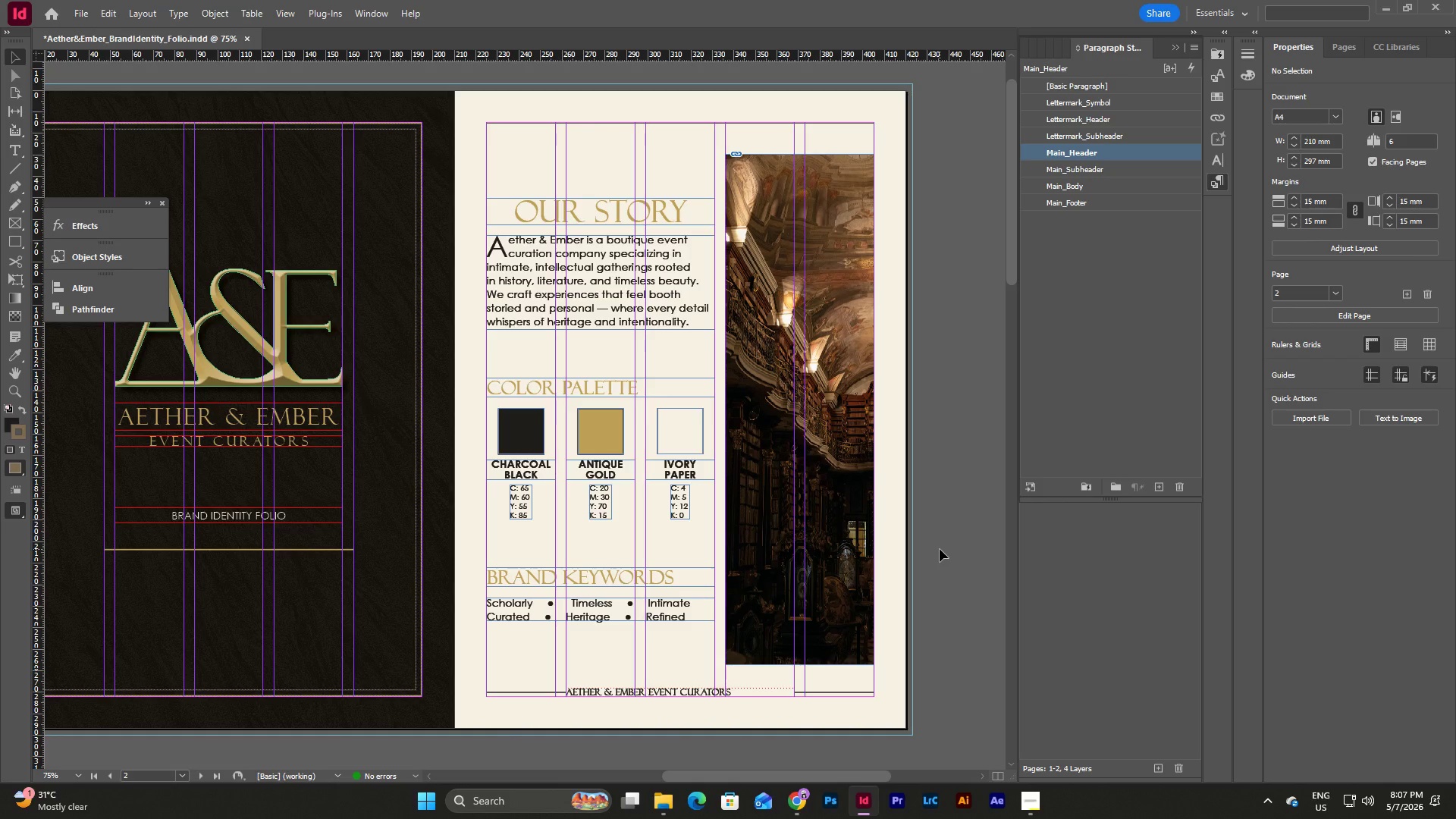 
left_click([940, 549])
 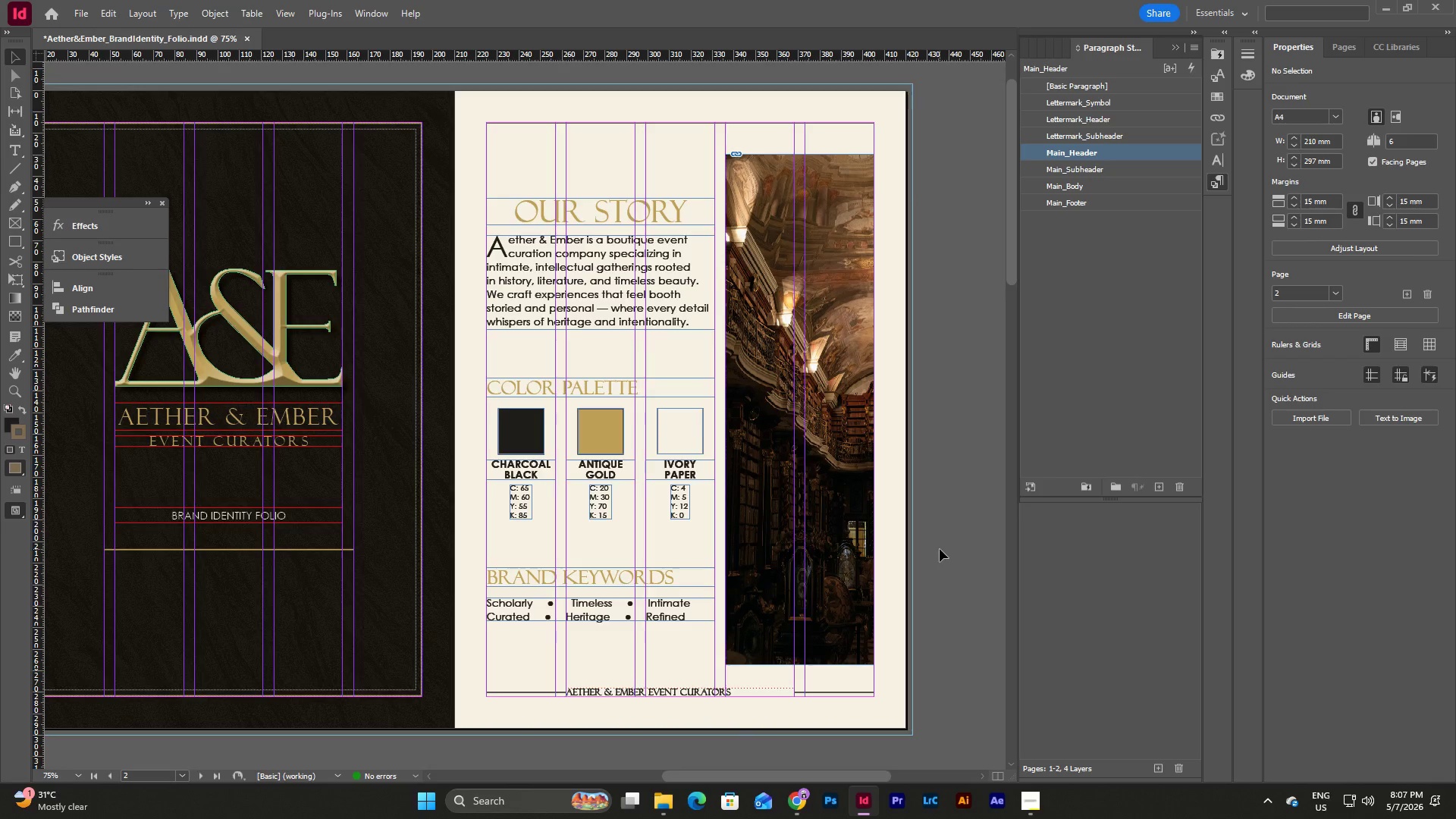 
key(W)
 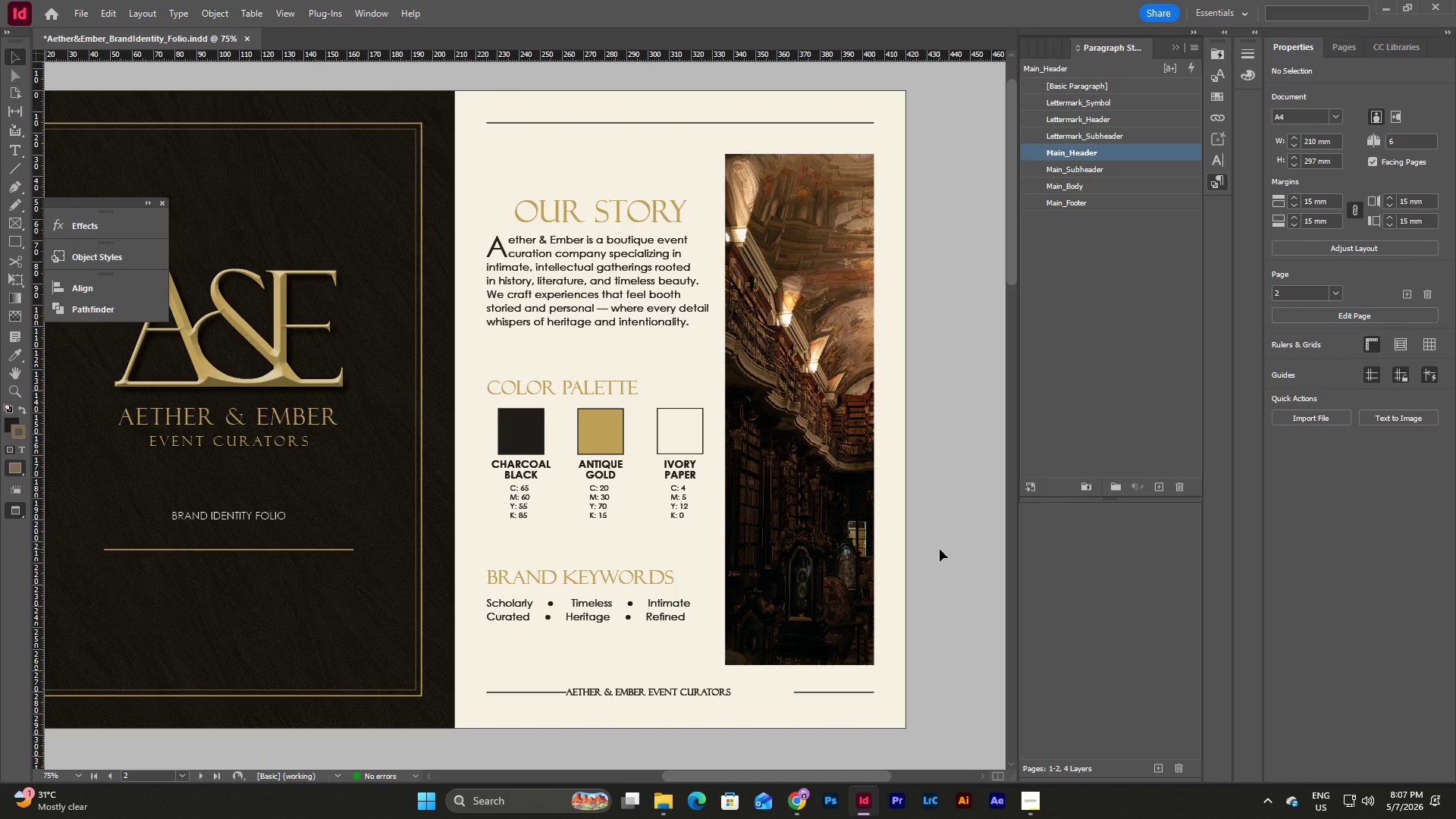 
scroll: coordinate [940, 549], scroll_direction: none, amount: 0.0
 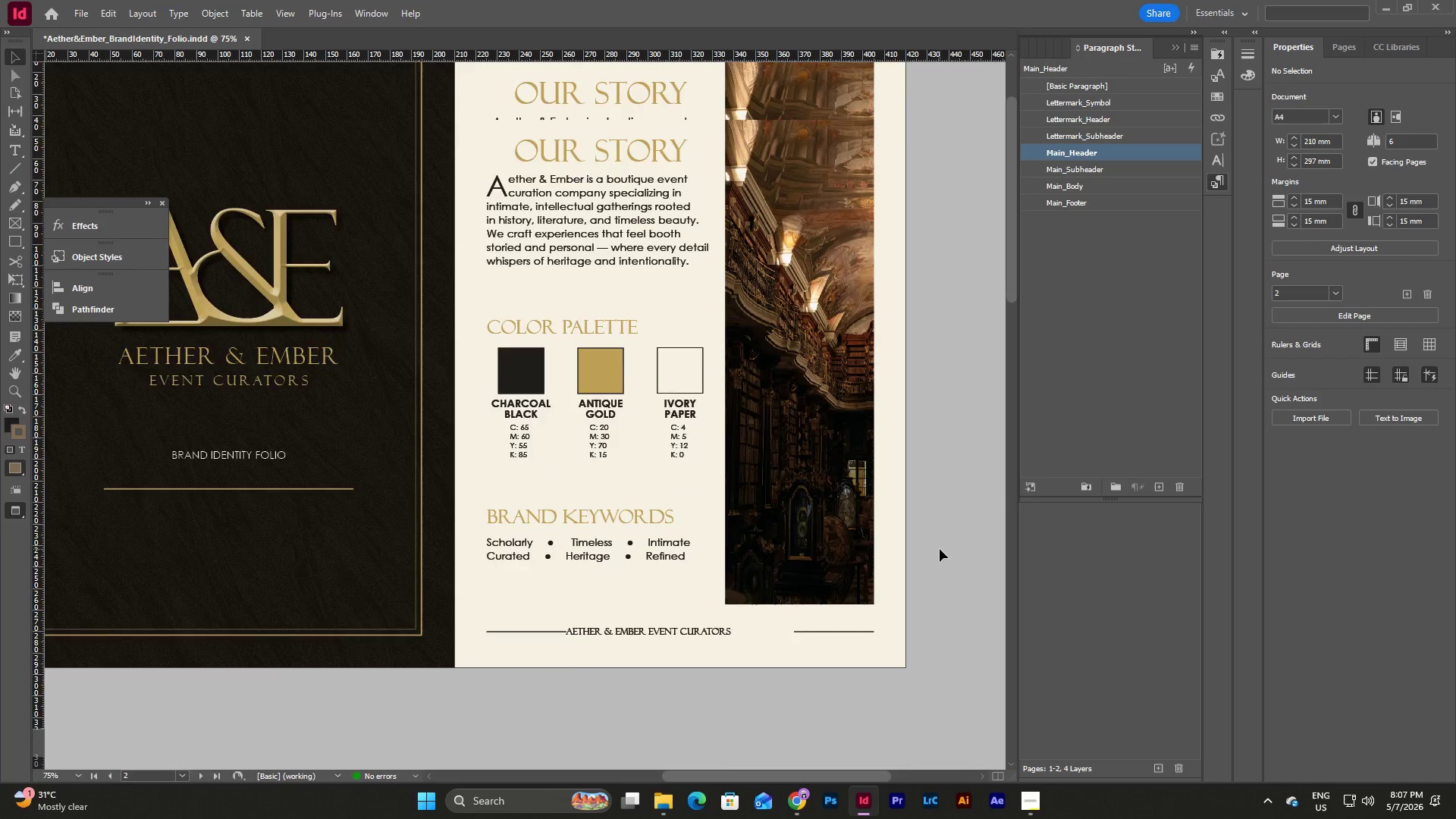 
scroll: coordinate [940, 549], scroll_direction: up, amount: 3.0
 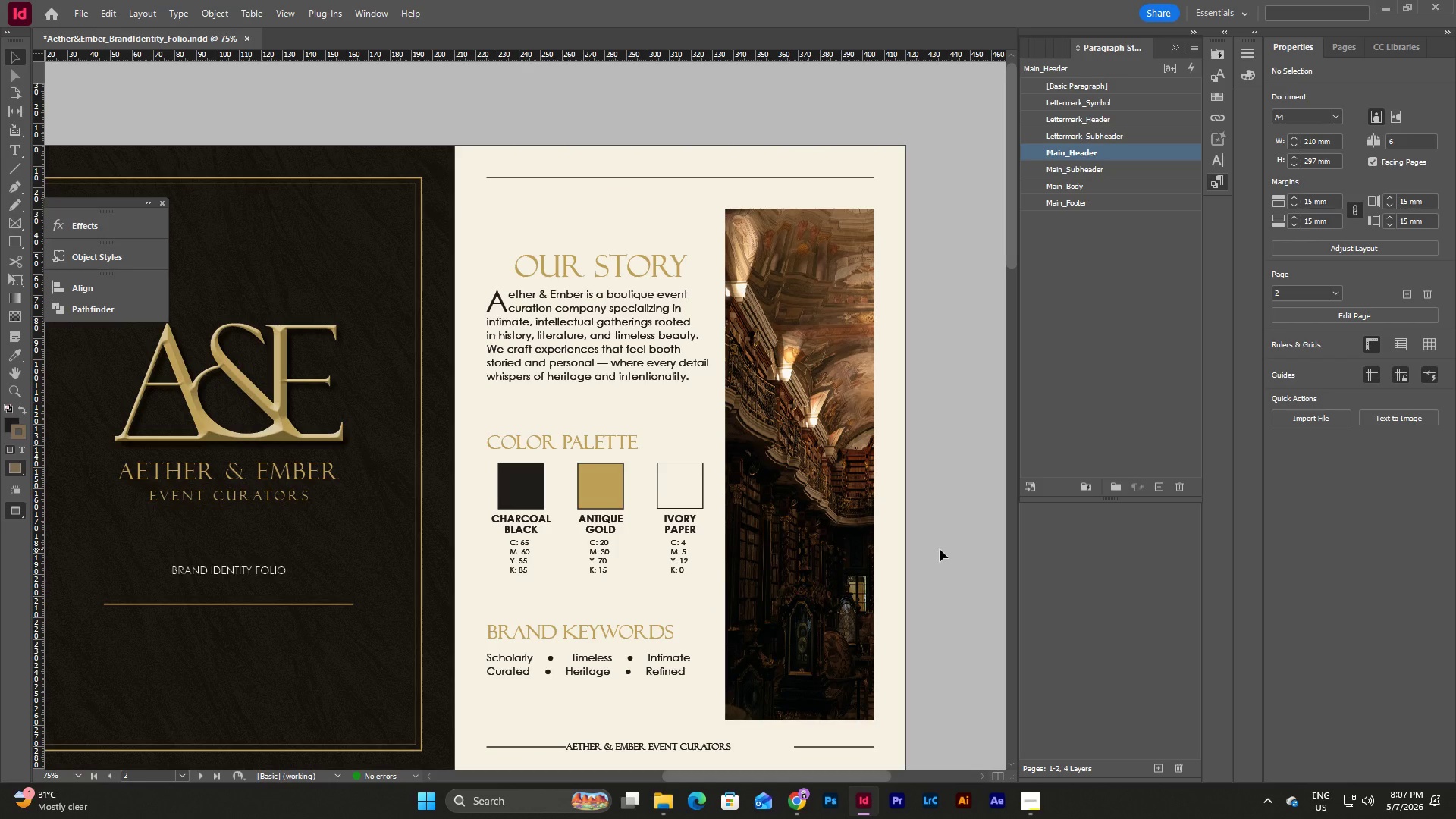 
type(ww)
 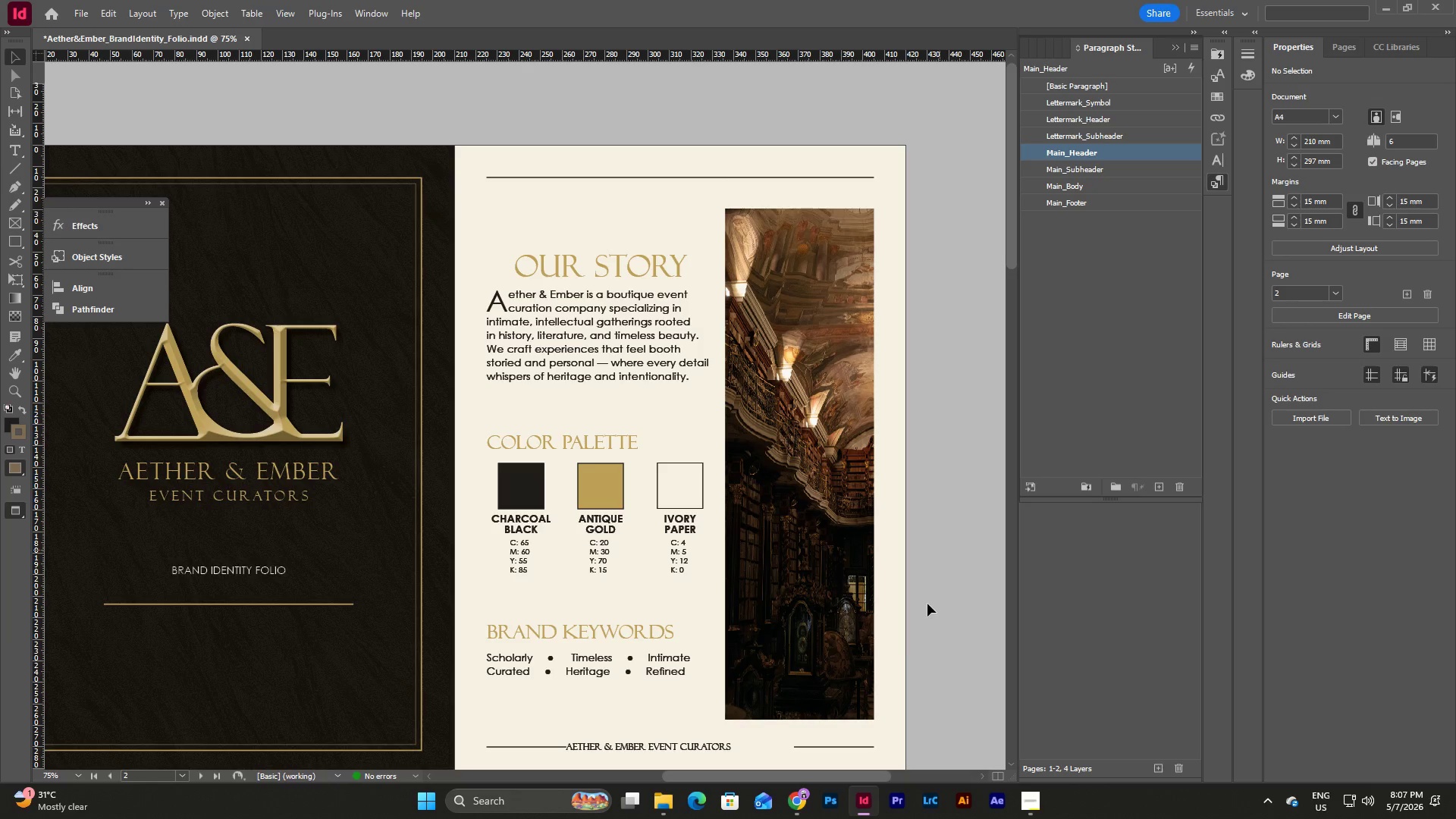 
scroll: coordinate [891, 663], scroll_direction: down, amount: 1.0
 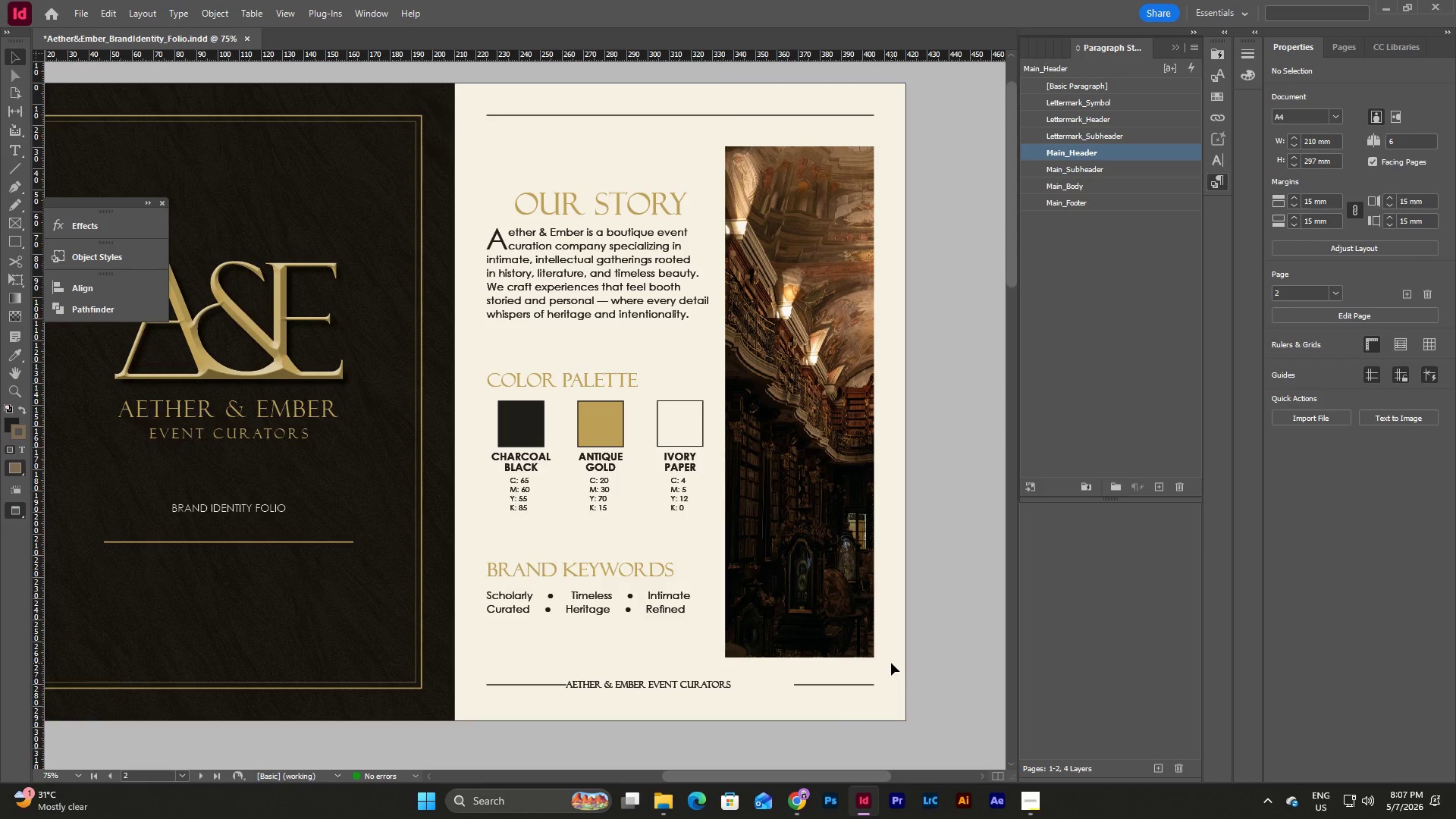 
type(ww)
 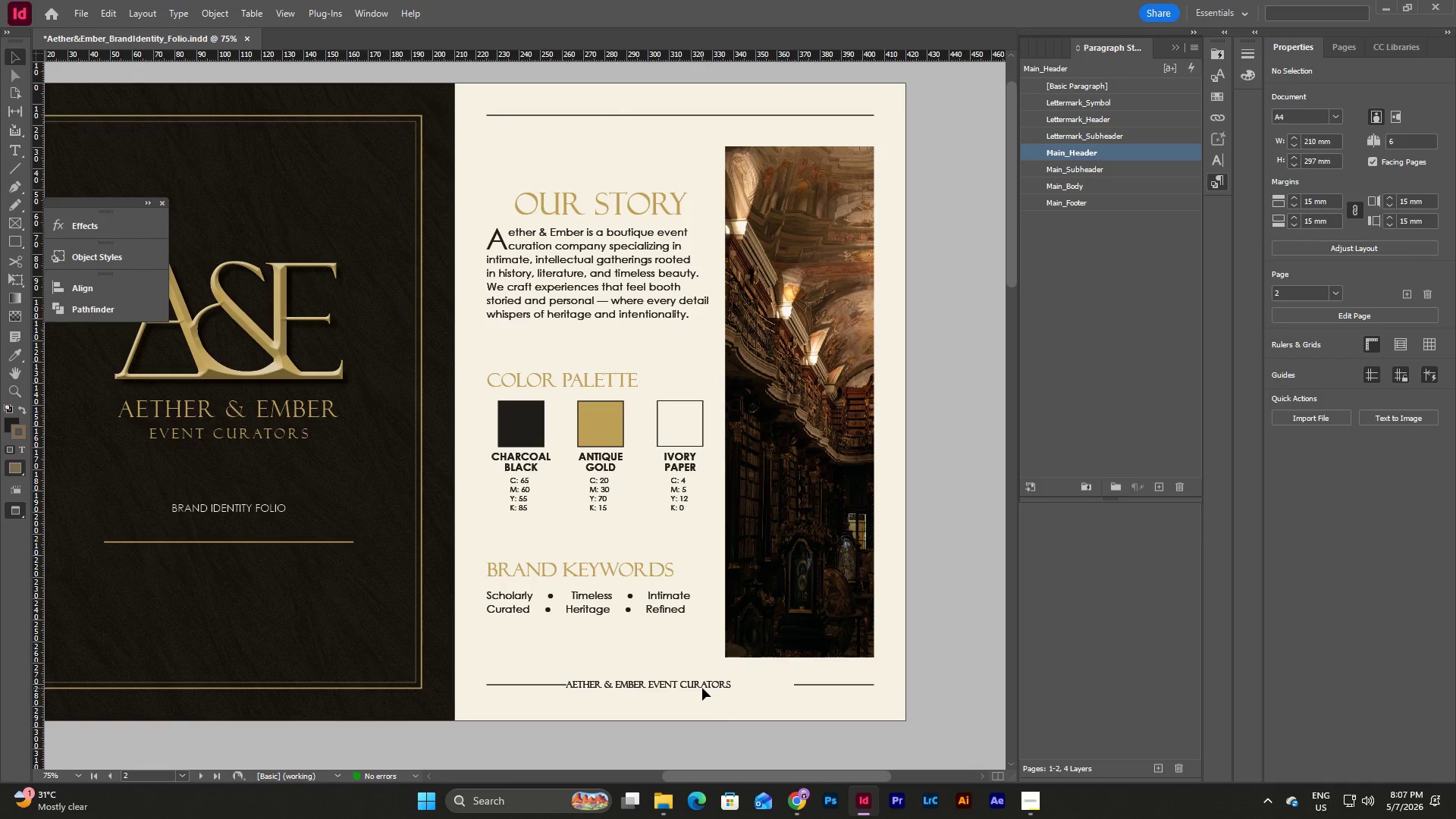 
left_click([702, 688])
 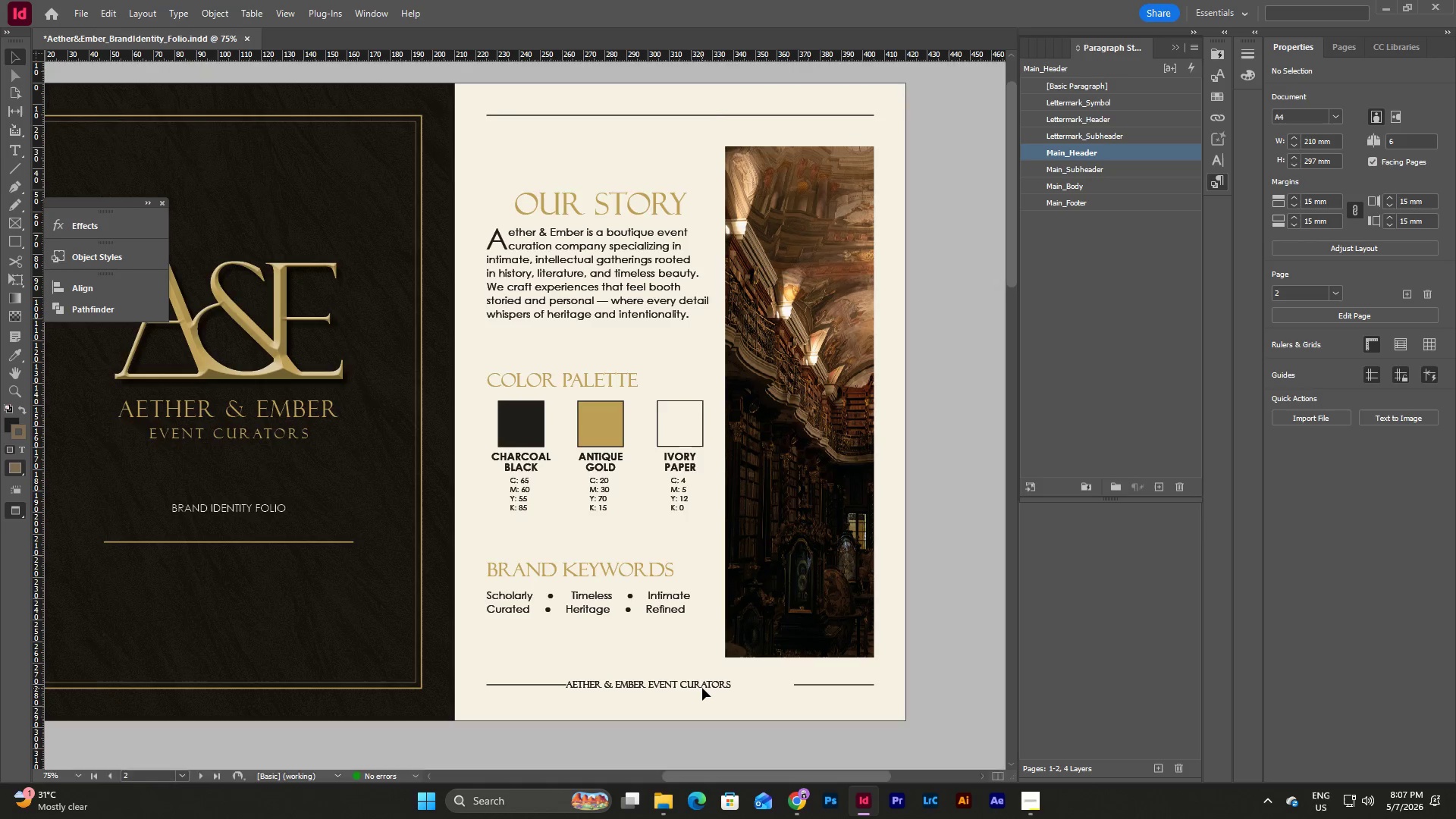 
type(ww)
 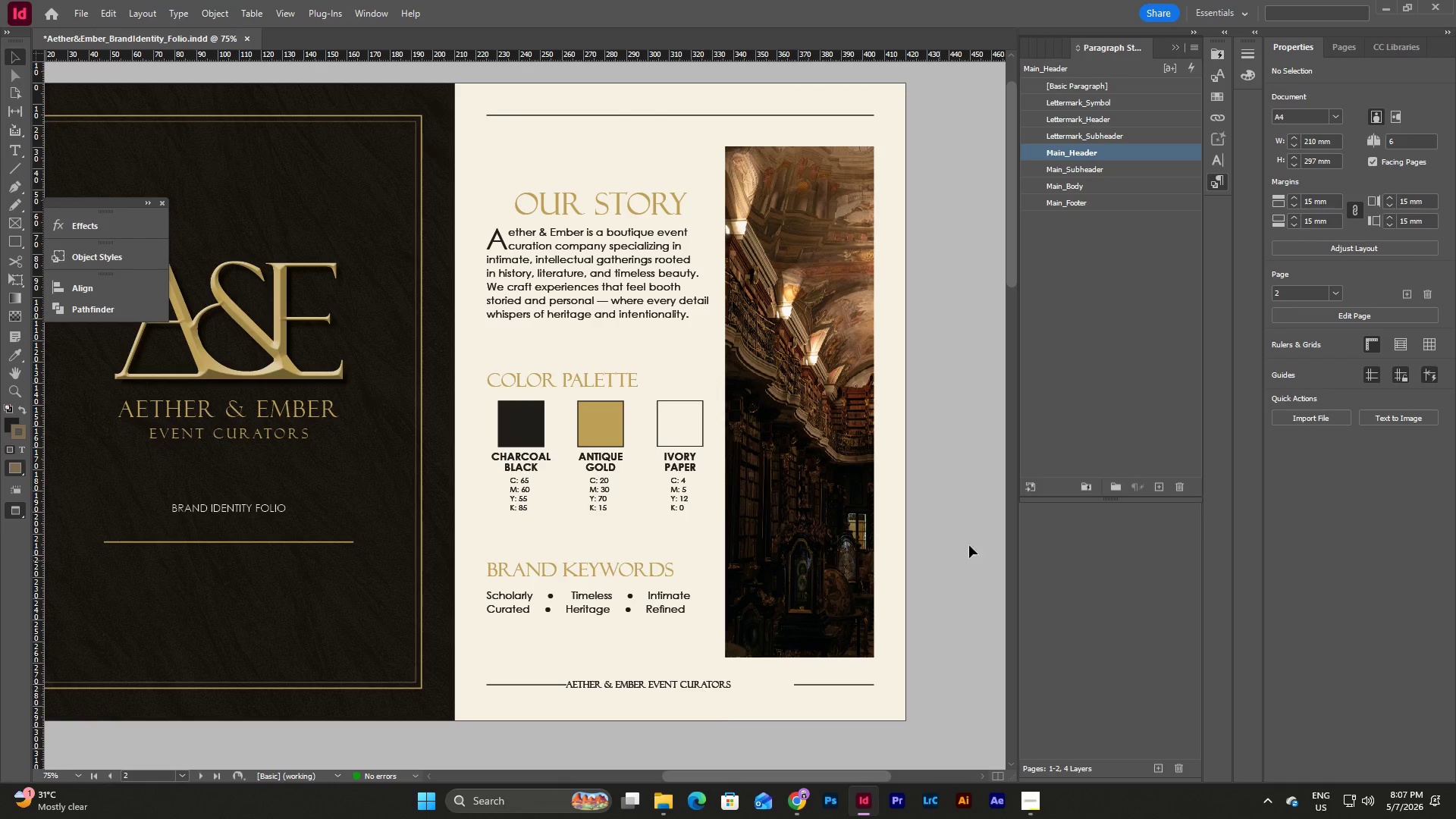 
scroll: coordinate [964, 439], scroll_direction: up, amount: 1.0
 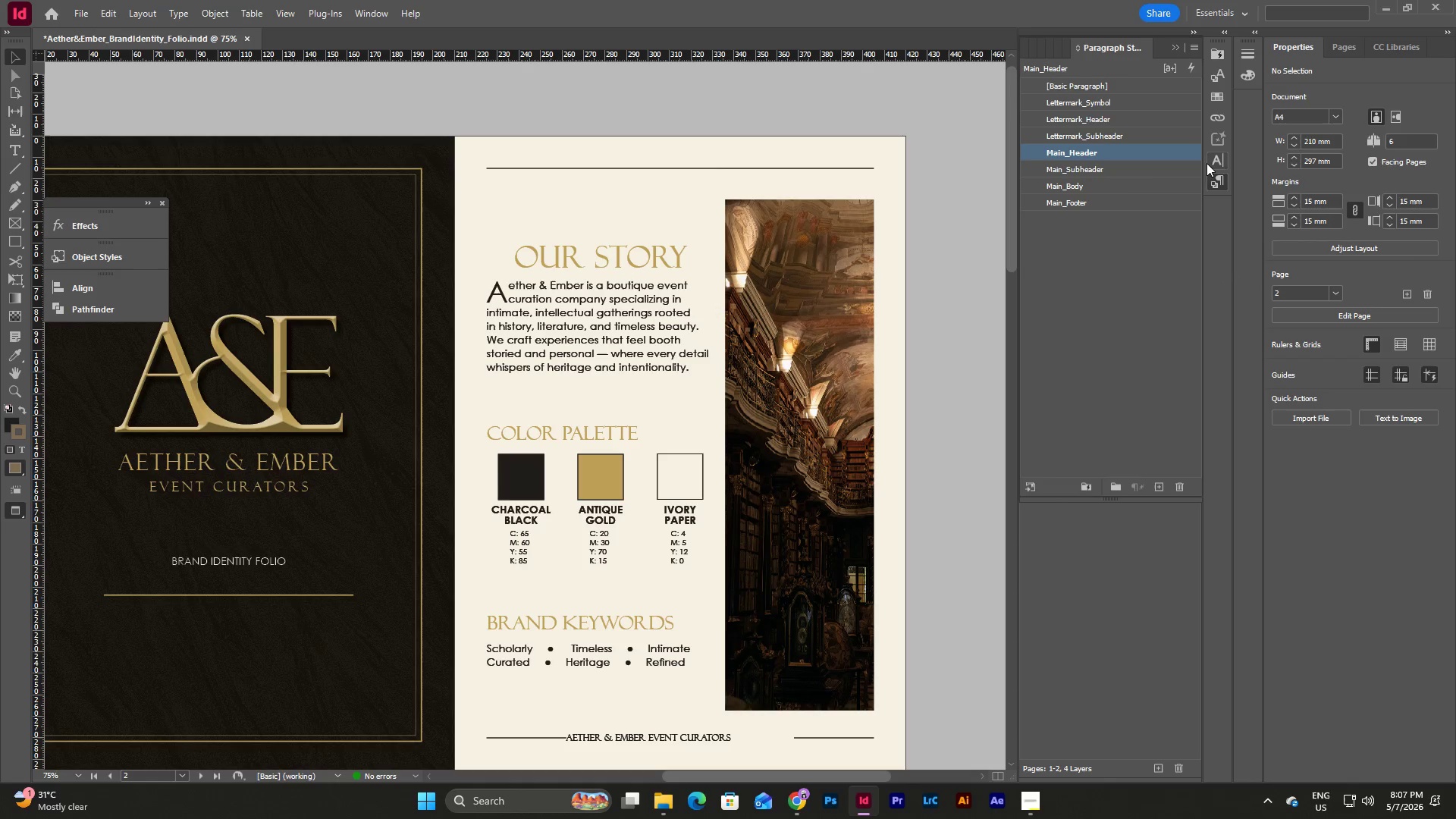 
double_click([1087, 200])
 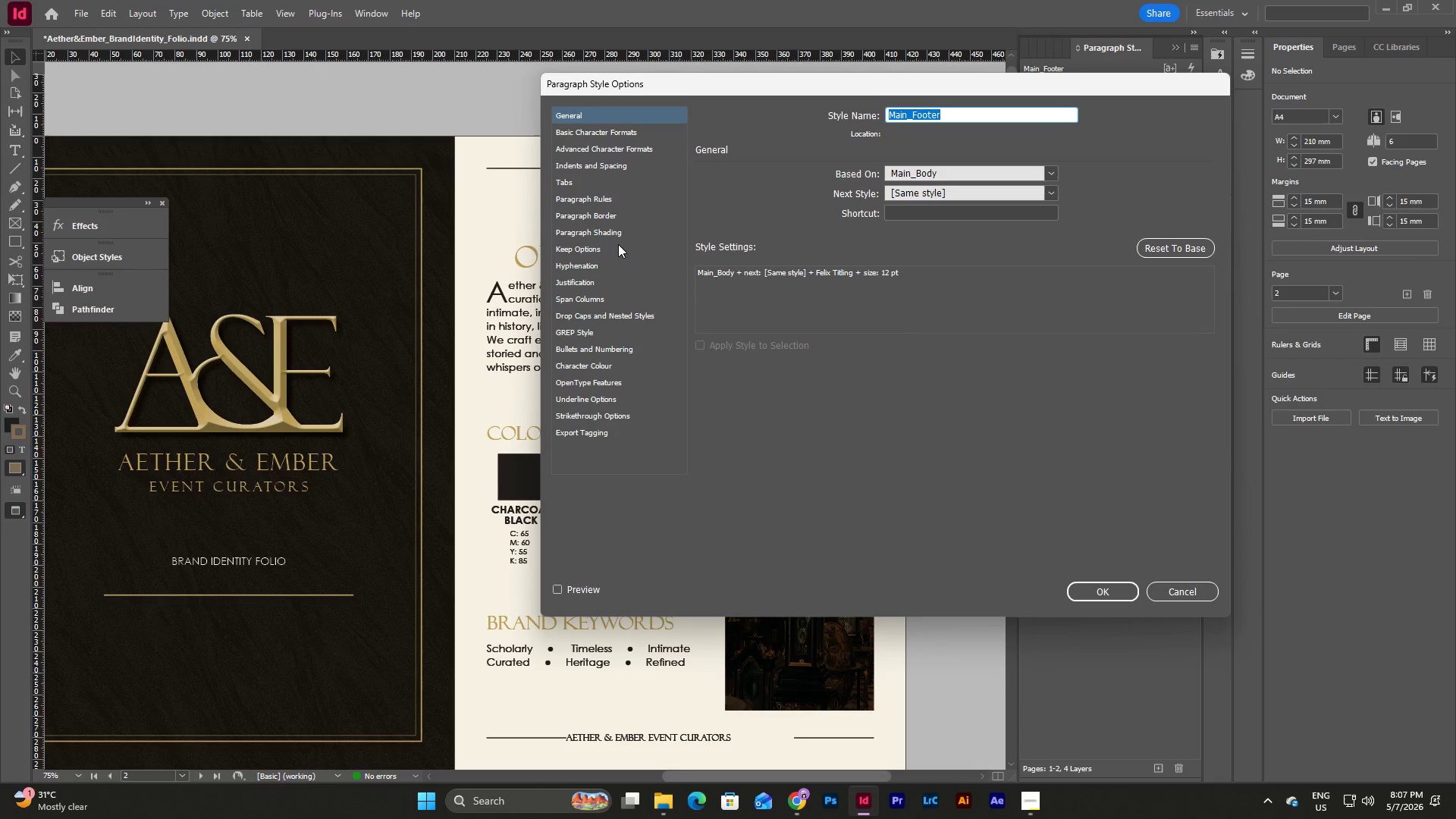 
left_click([613, 132])
 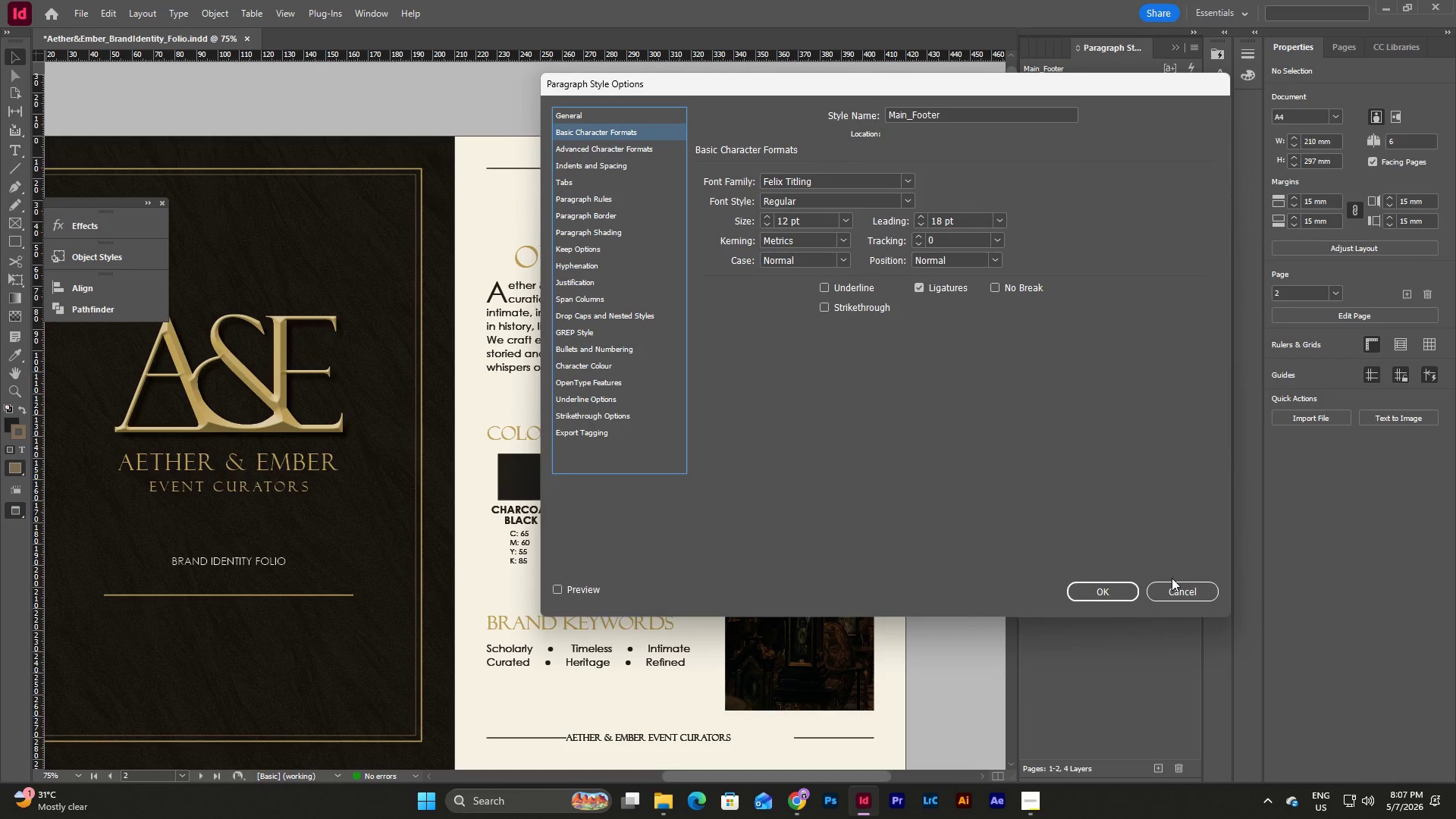 
double_click([1172, 582])
 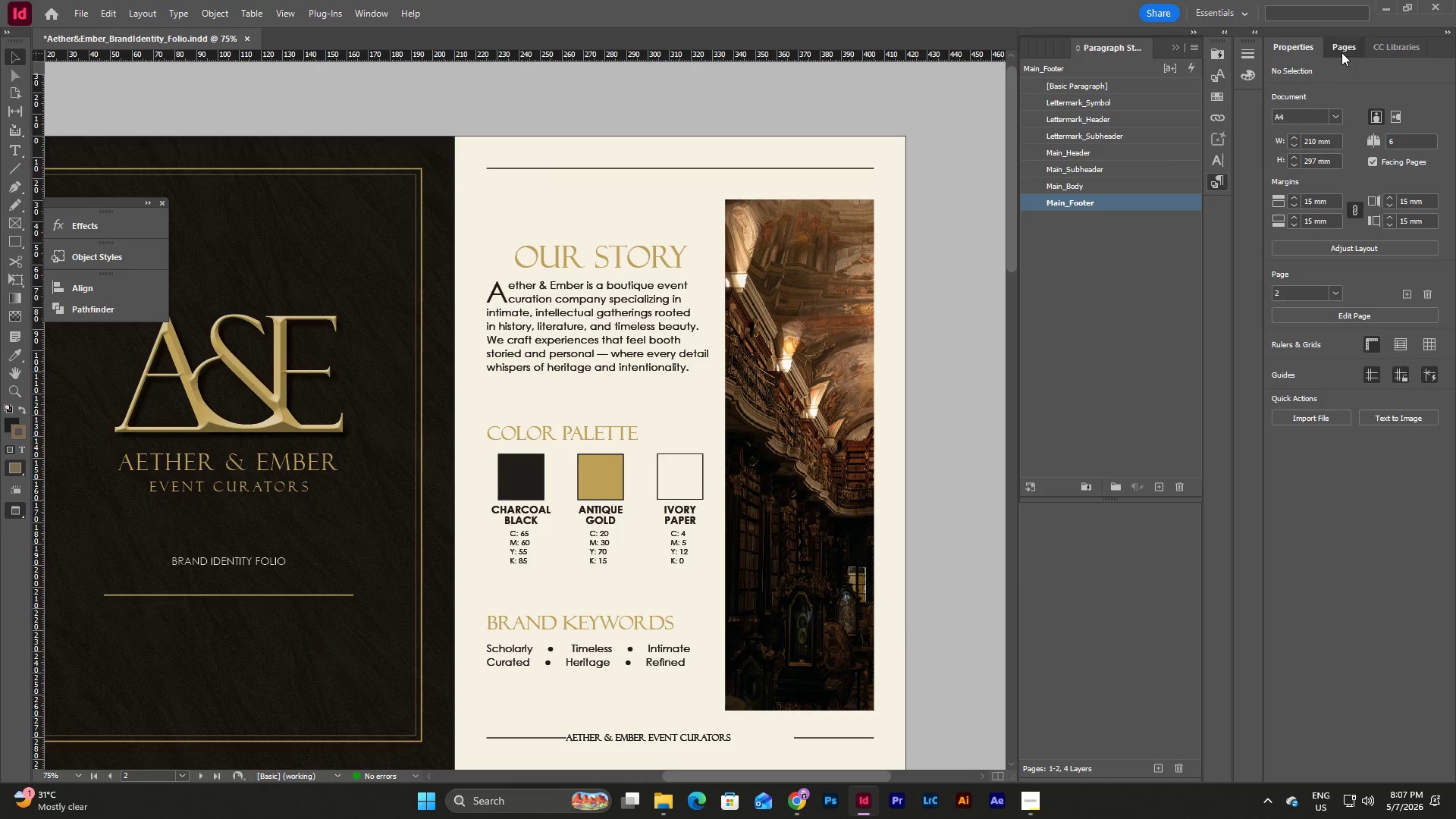 
double_click([1341, 52])
 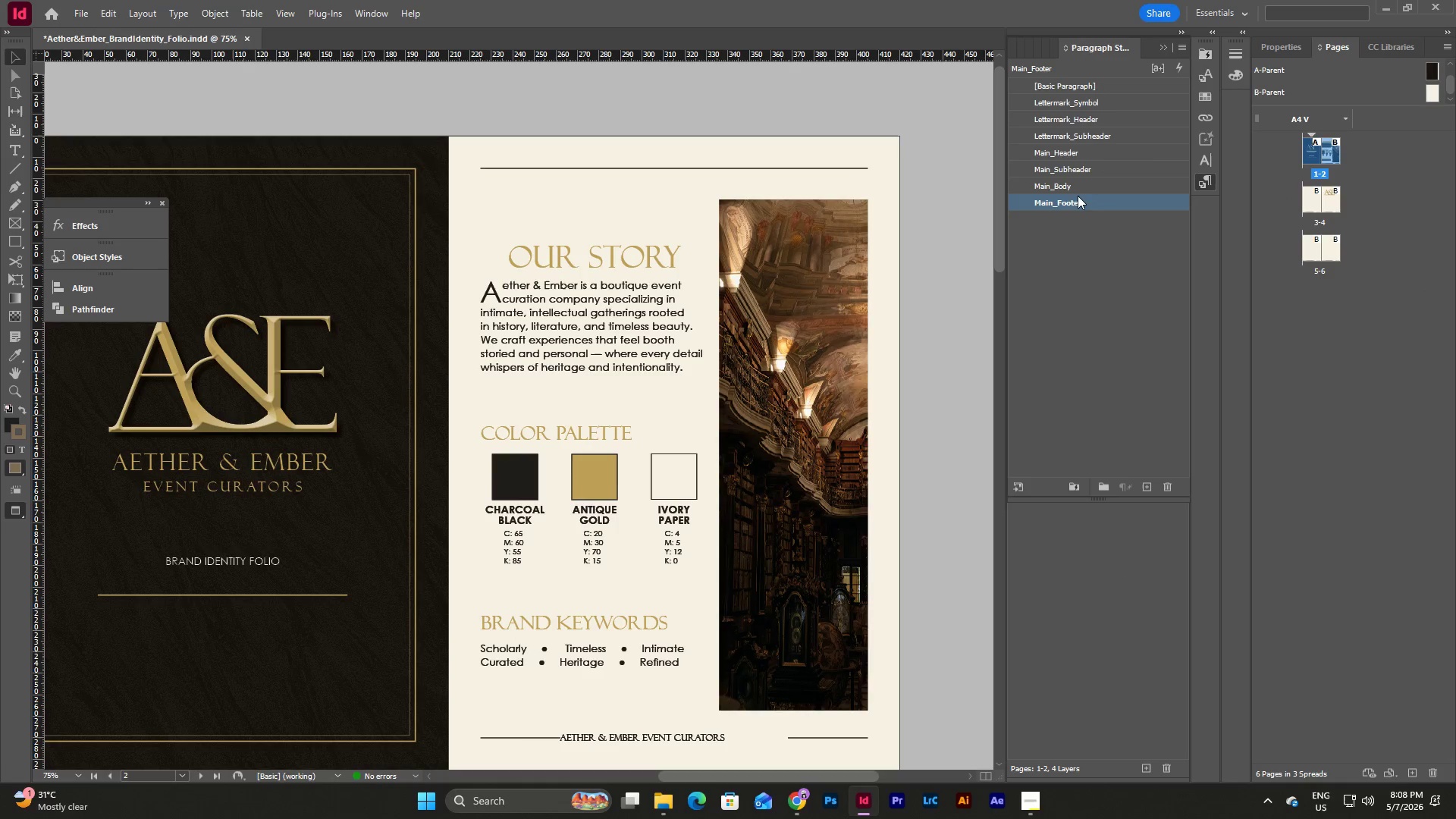 
double_click([1078, 195])
 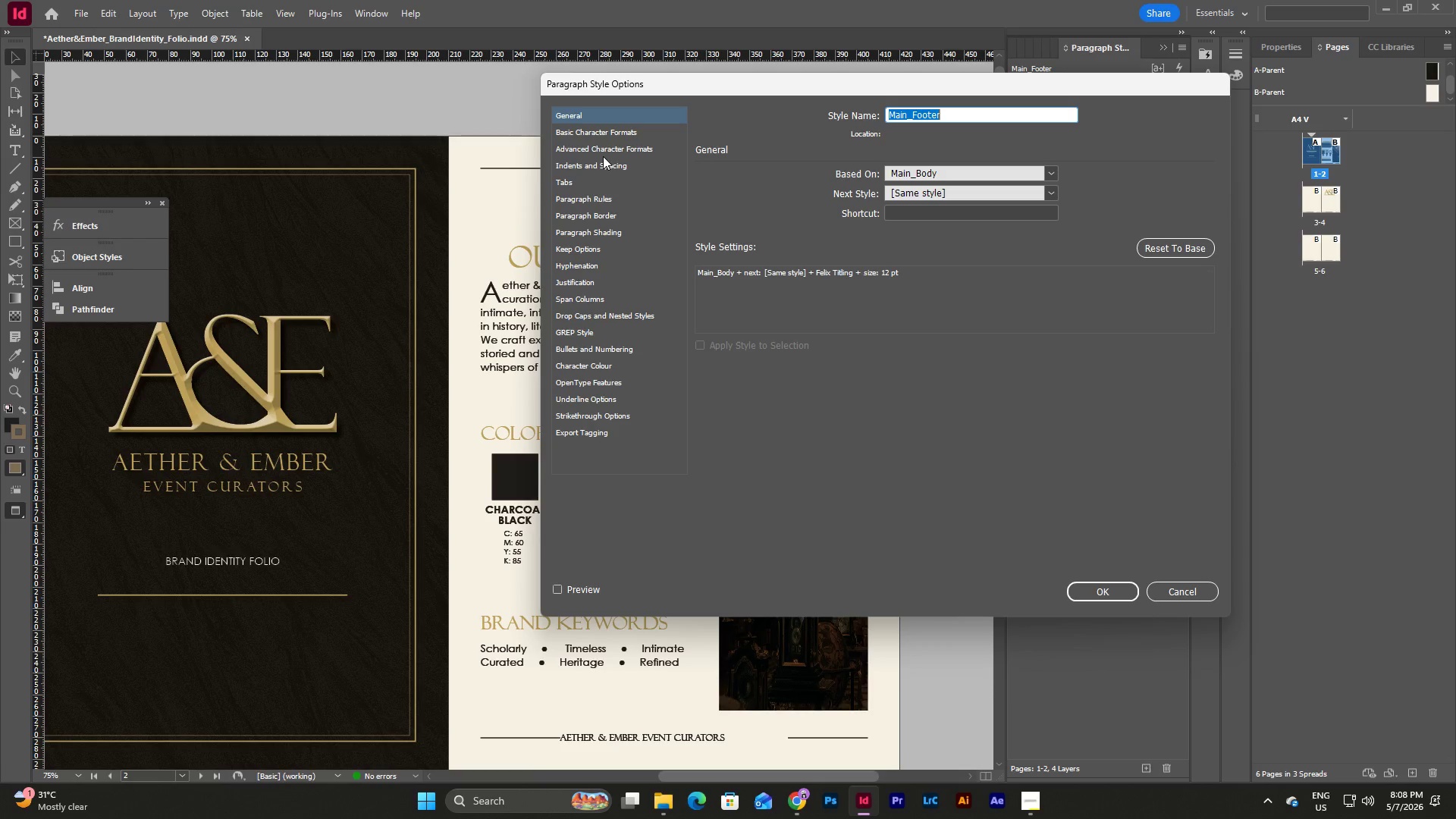 
left_click([600, 127])
 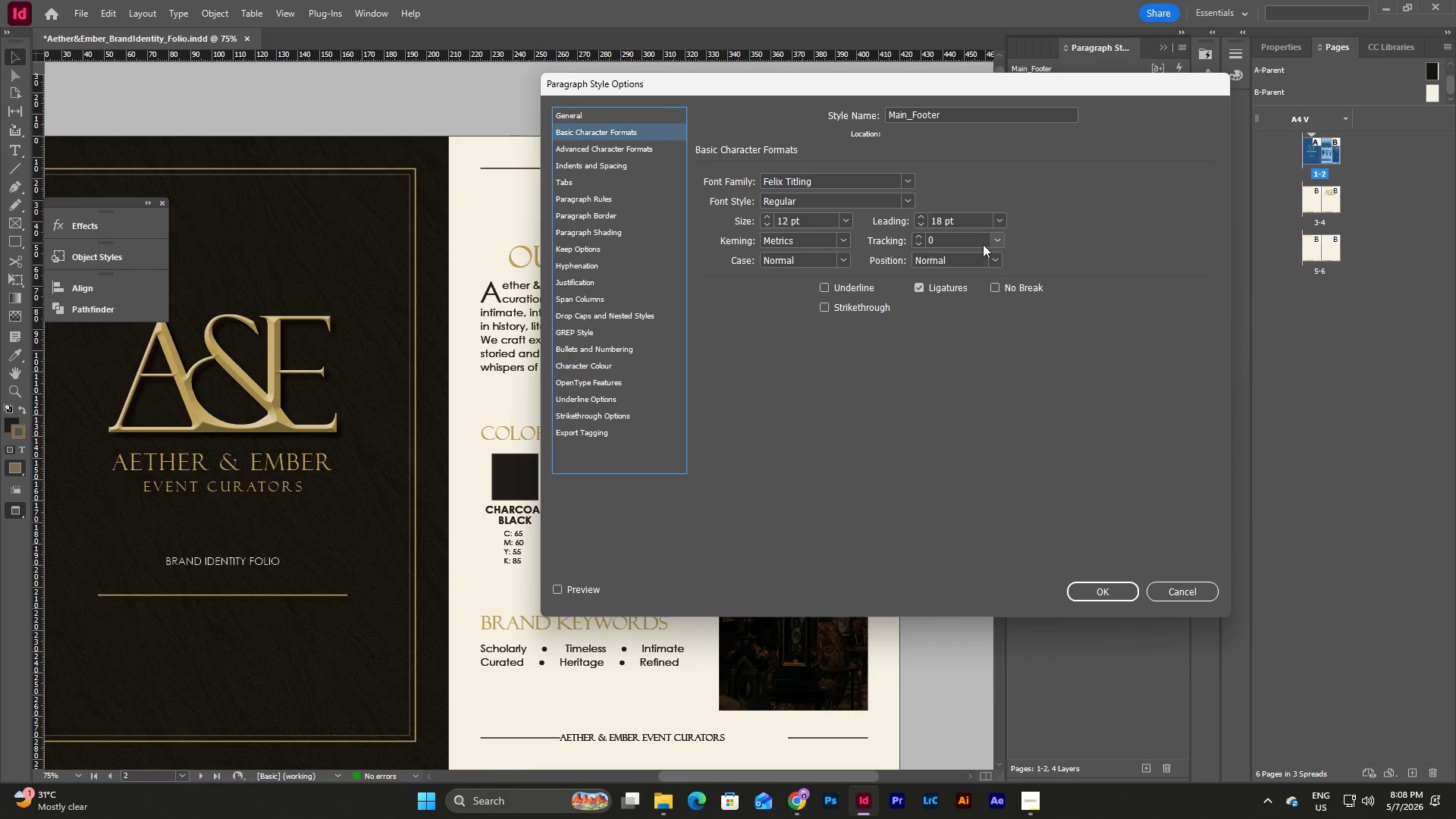 
left_click([1003, 239])
 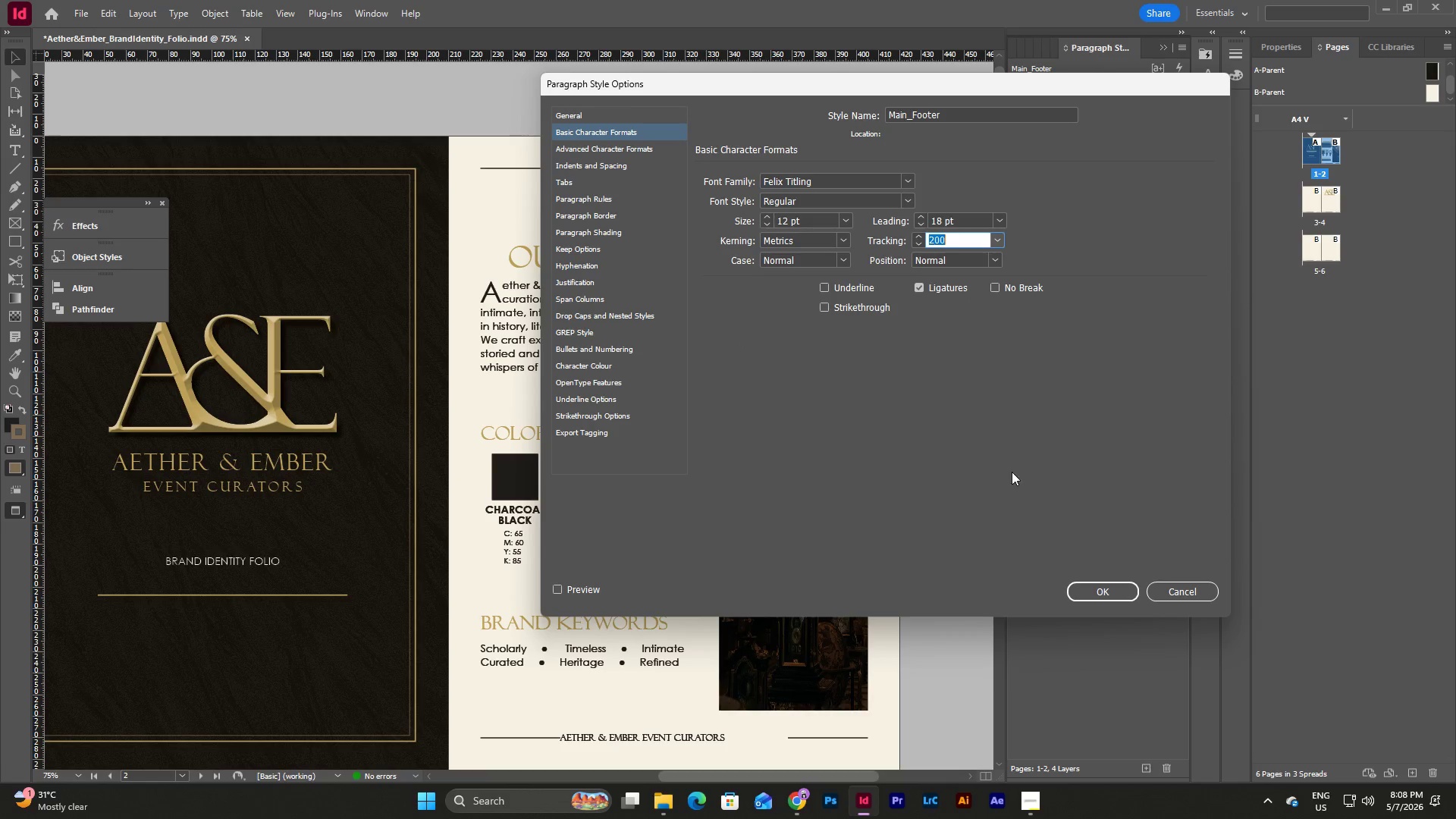 
left_click([1119, 589])
 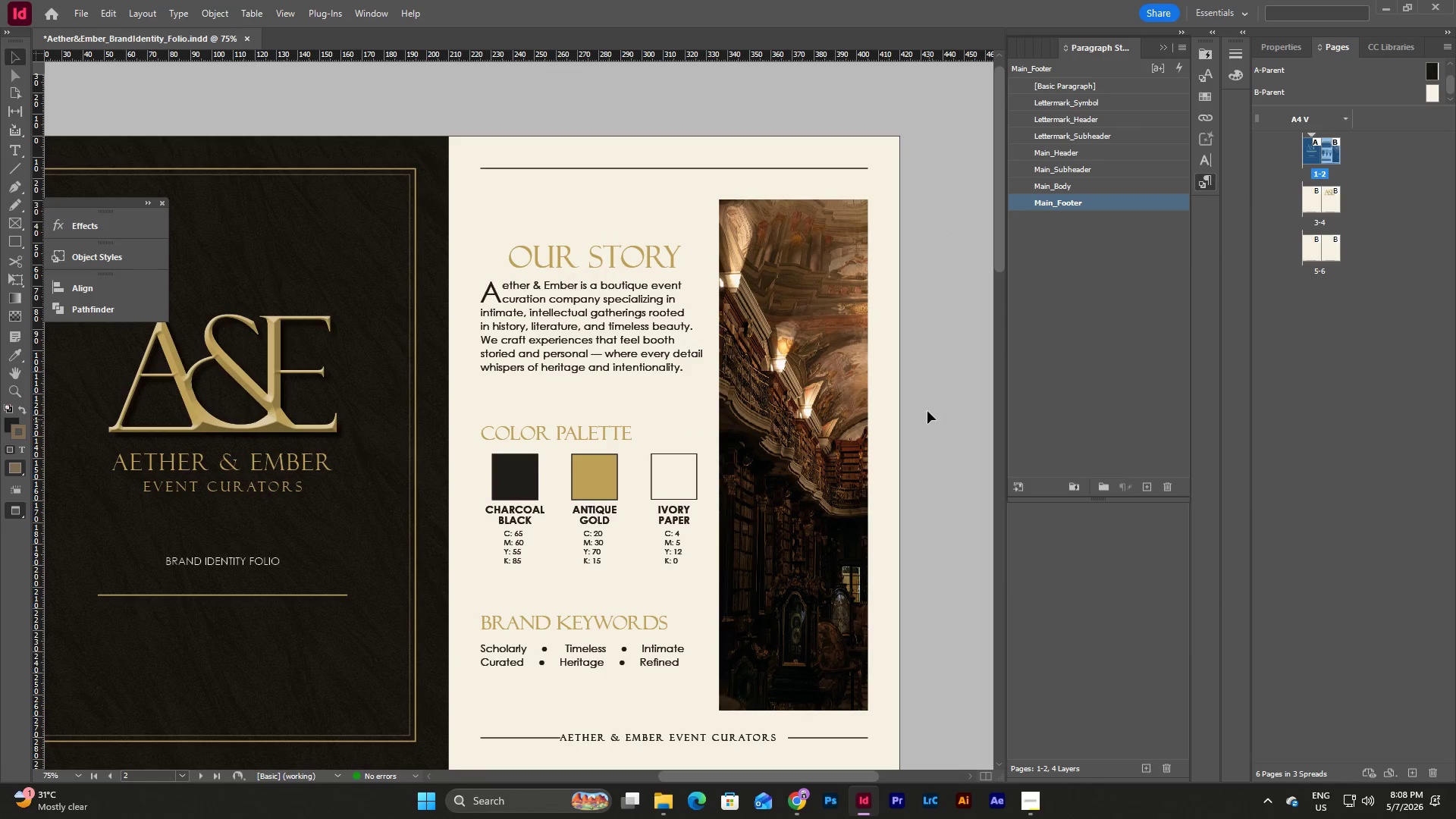 
left_click([945, 350])
 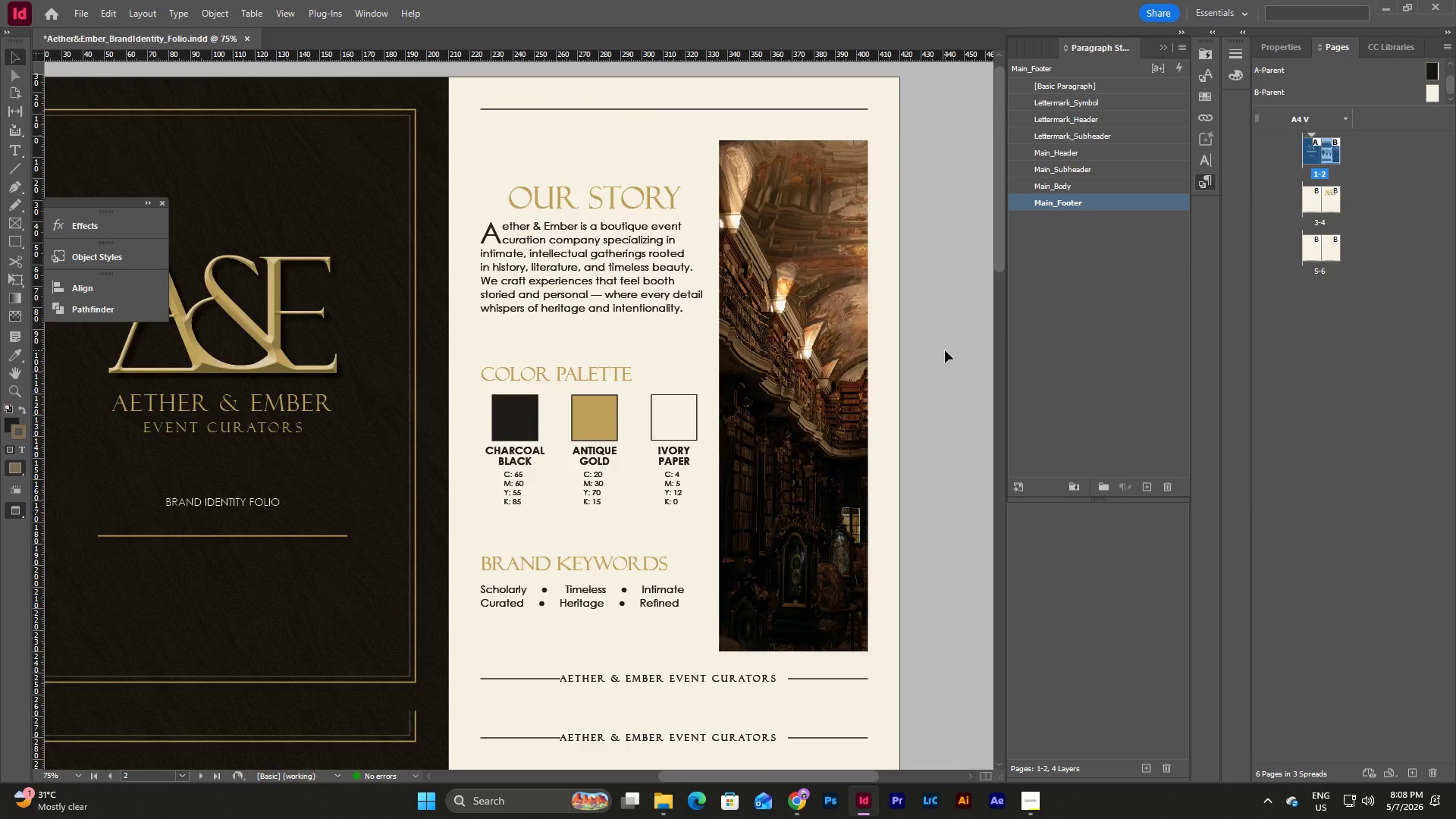 
scroll: coordinate [945, 350], scroll_direction: none, amount: 0.0
 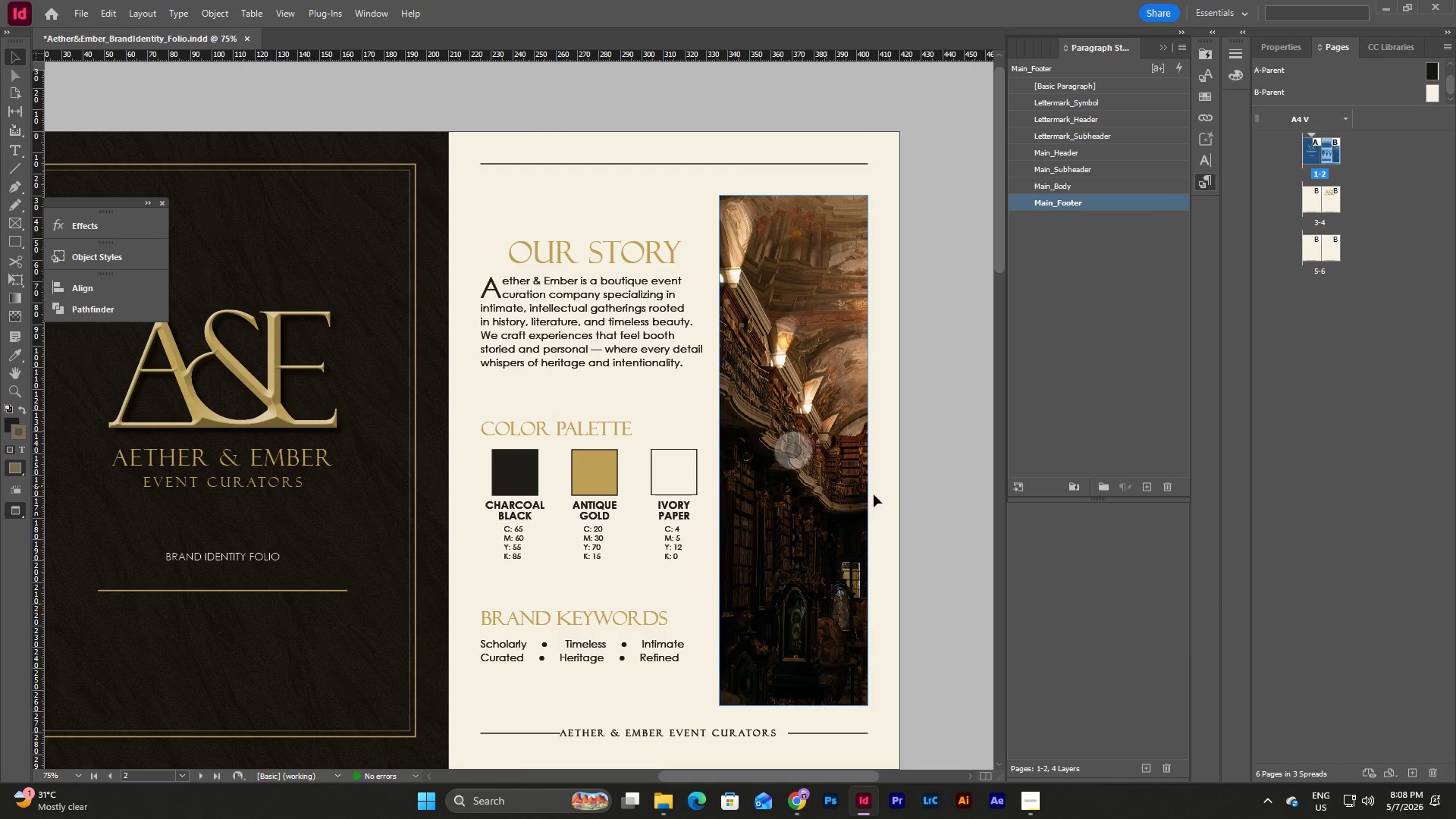 
scroll: coordinate [946, 548], scroll_direction: down, amount: 2.0
 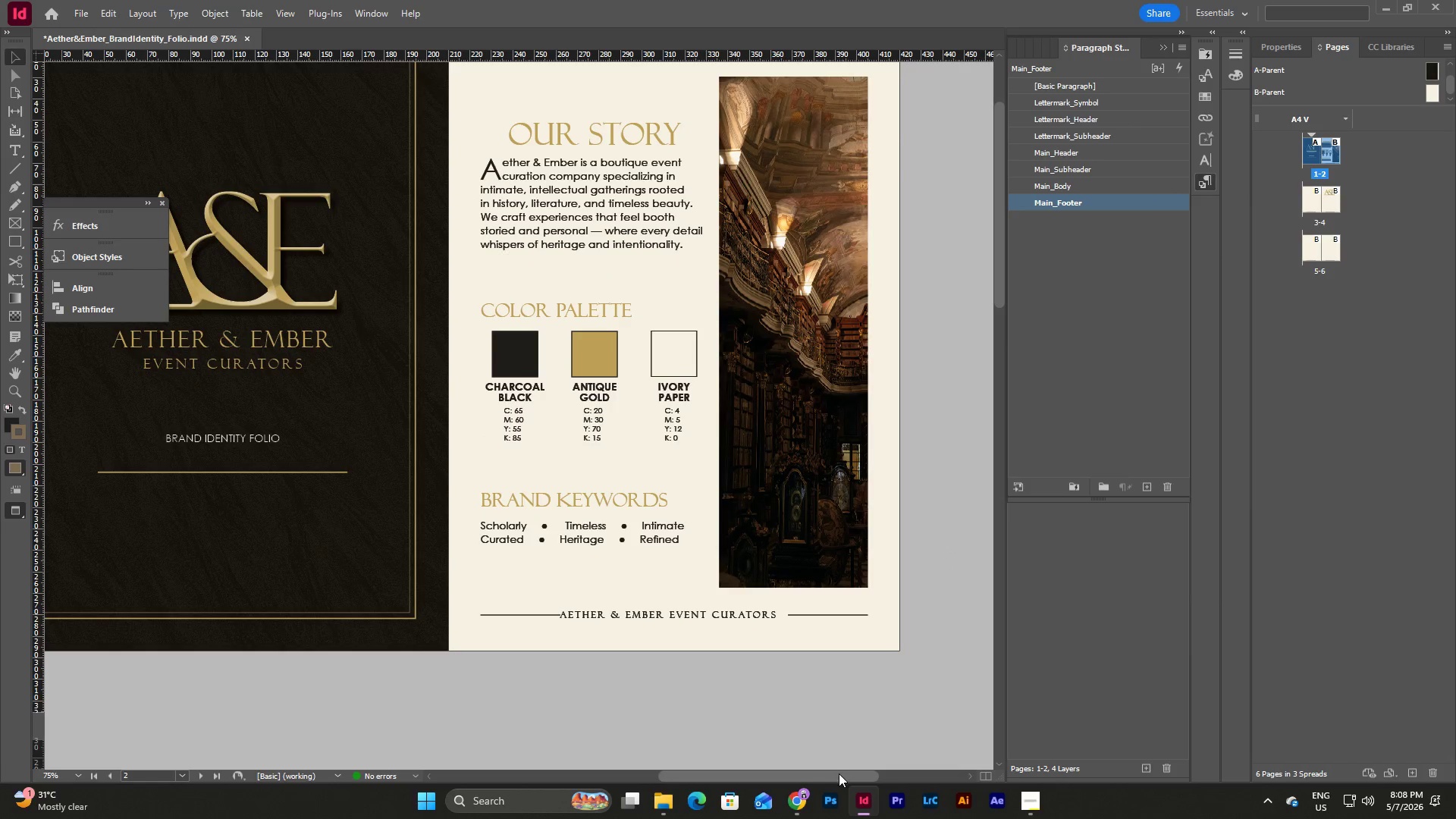 
left_click_drag(start_coordinate=[838, 776], to_coordinate=[817, 775])
 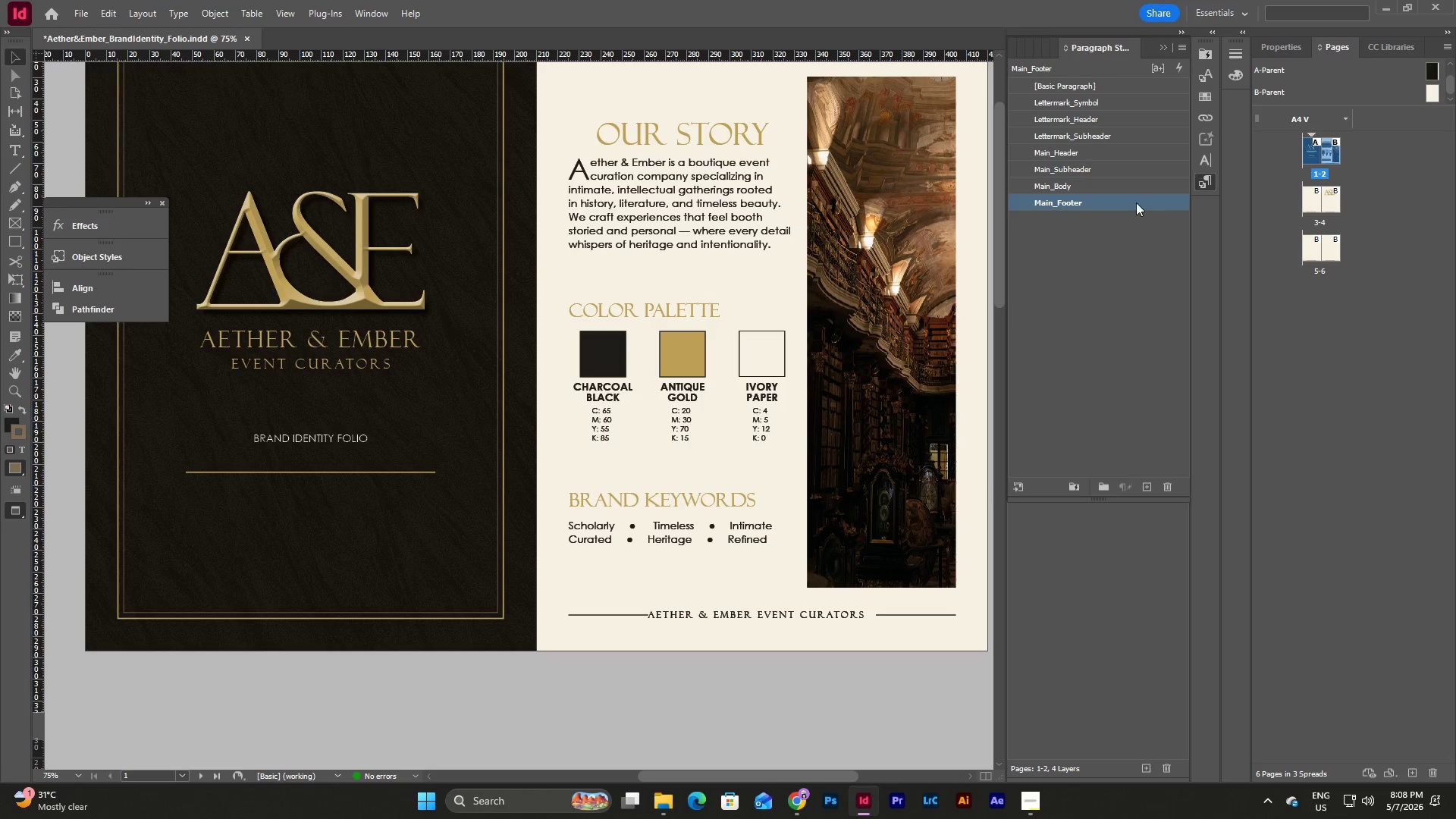 
double_click([1136, 202])
 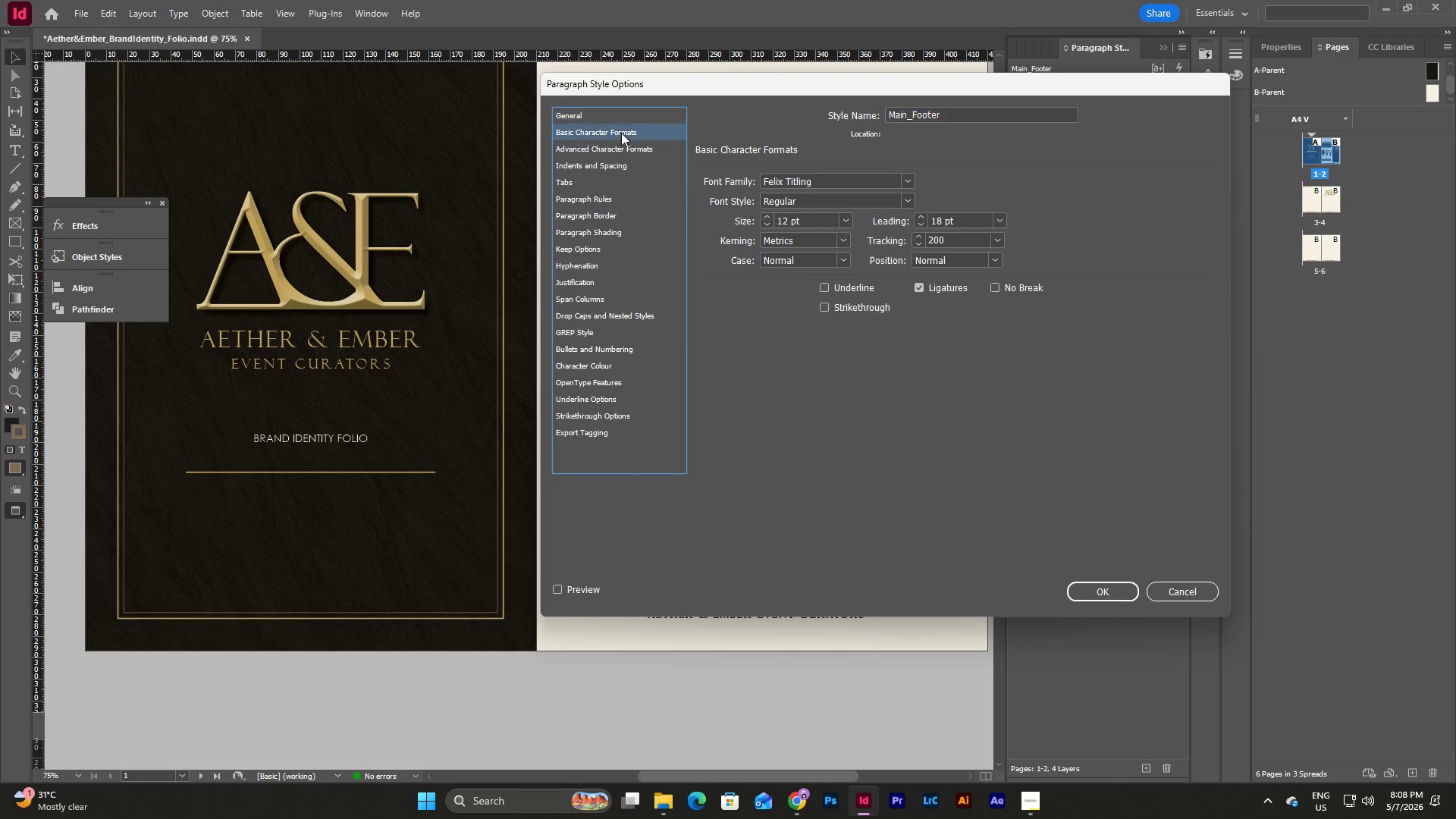 
double_click([618, 166])
 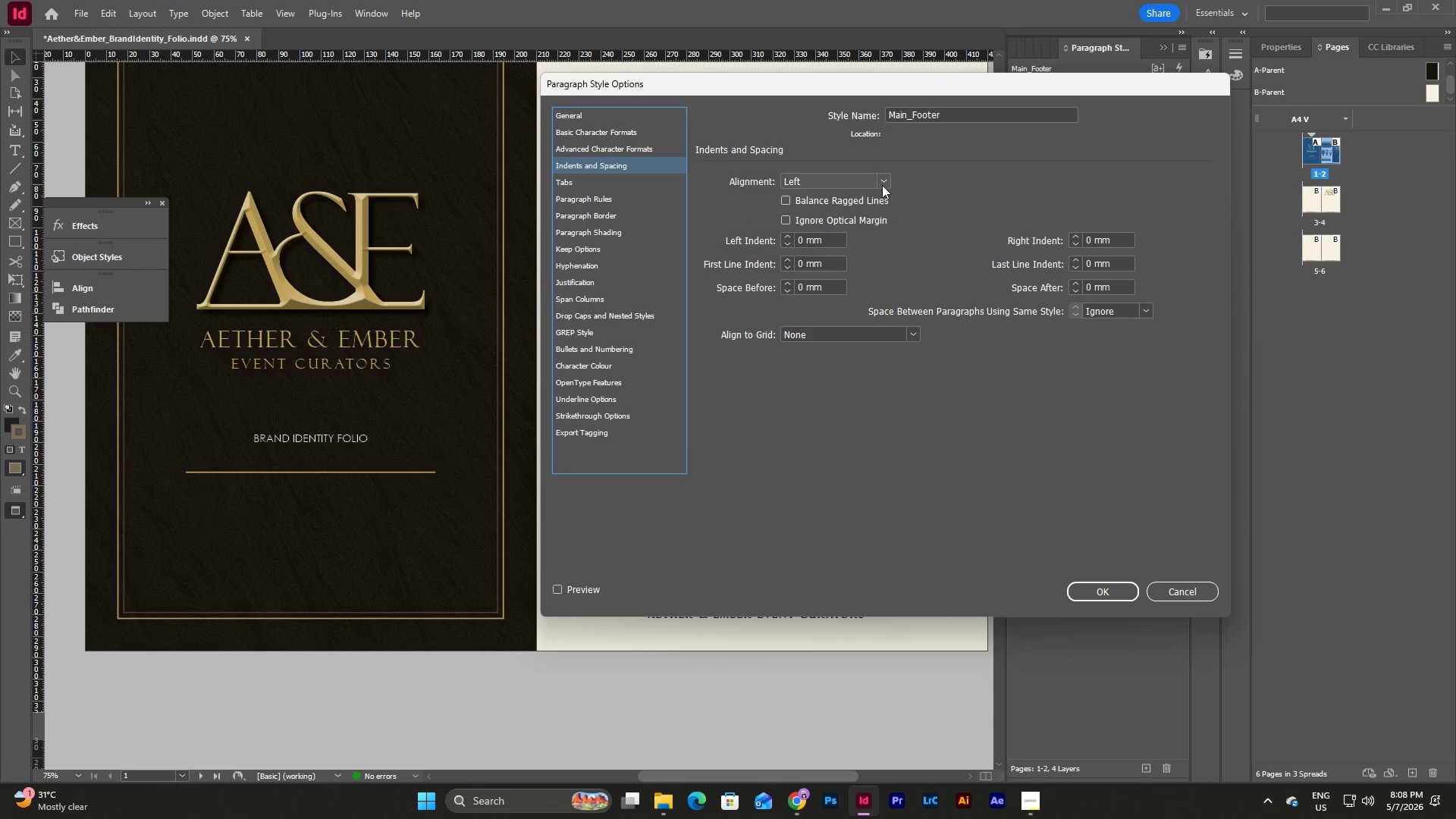 
left_click([884, 182])
 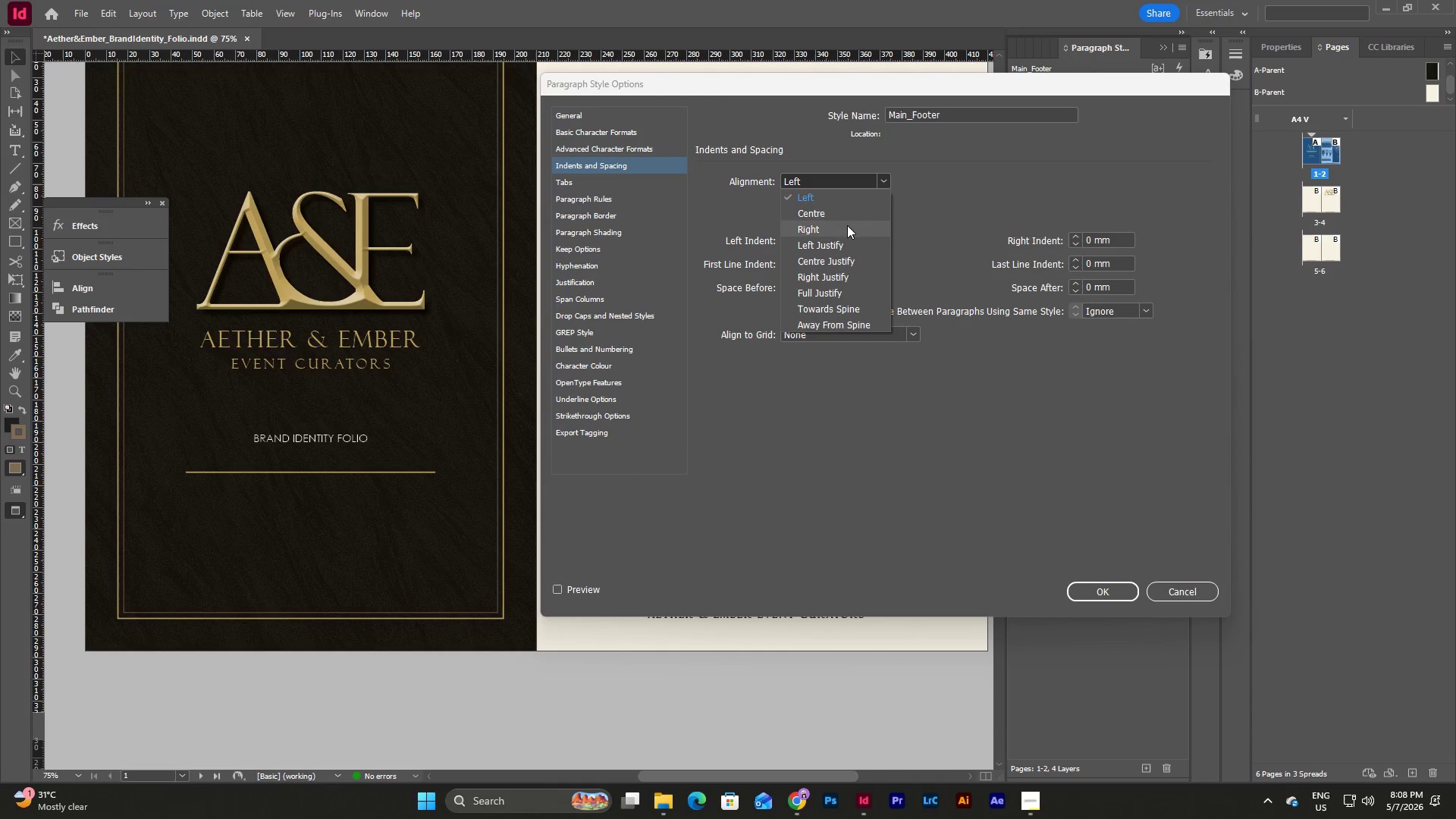 
left_click([843, 213])
 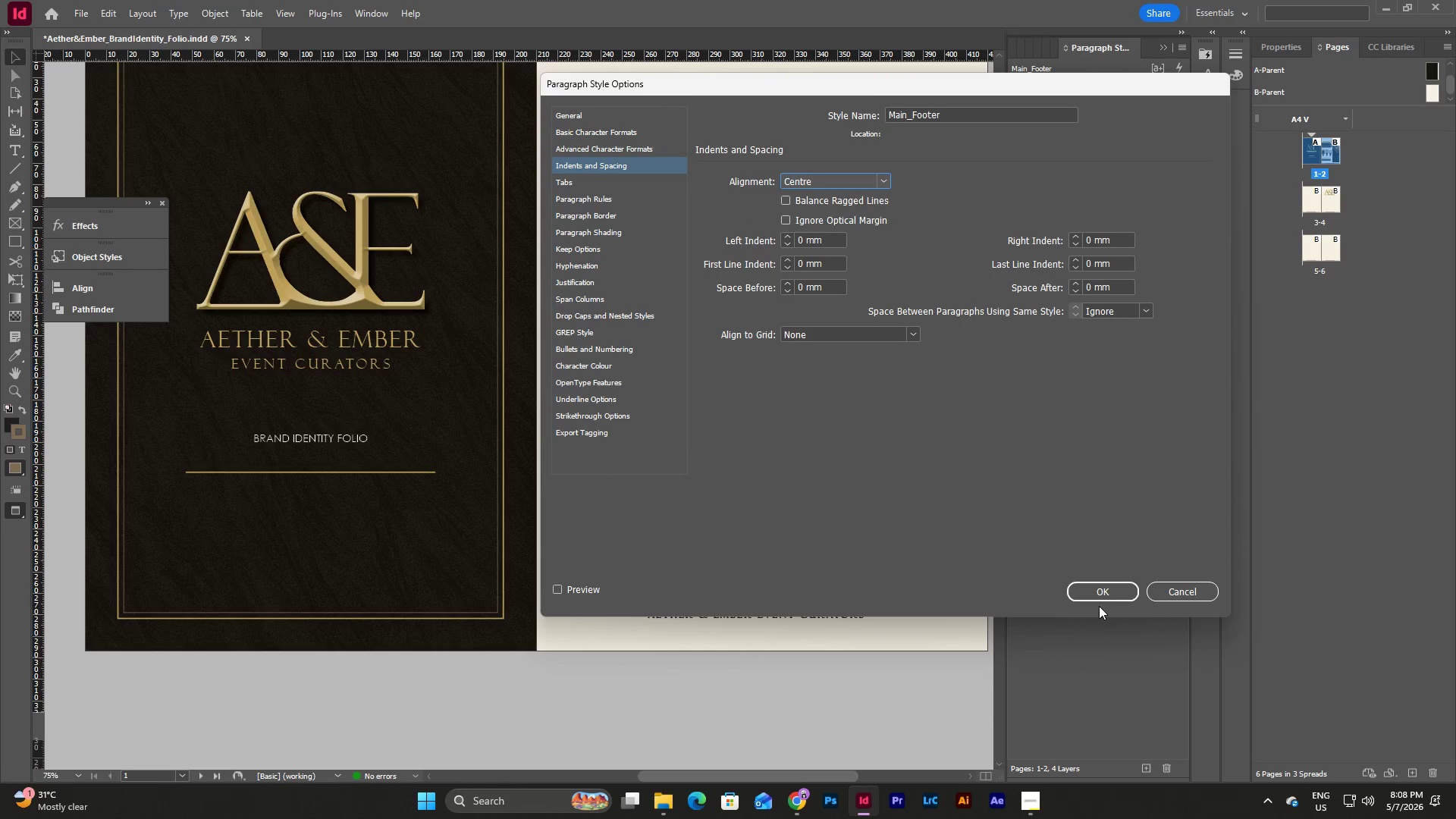 
left_click([1100, 591])
 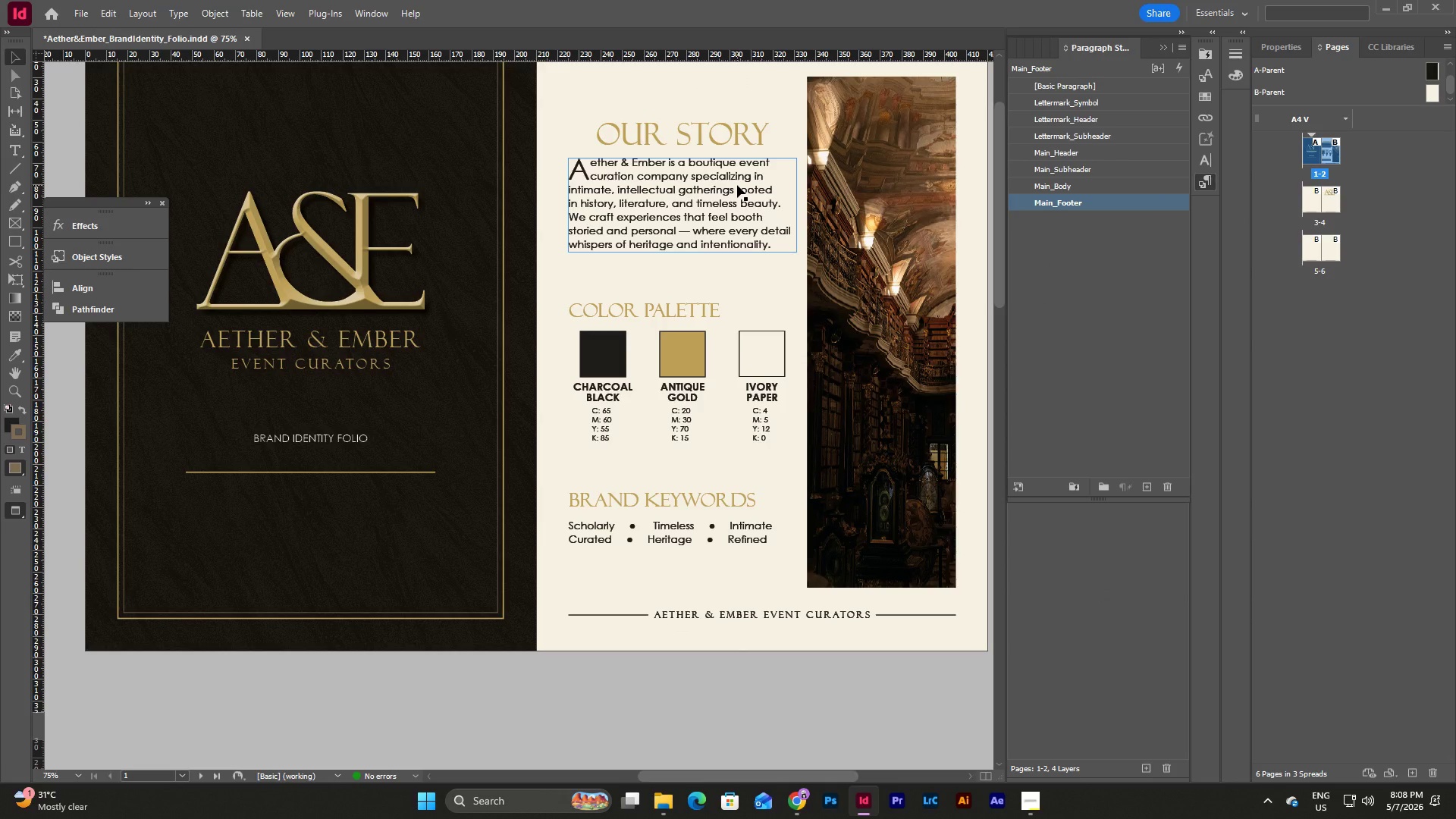 
wait(5.11)
 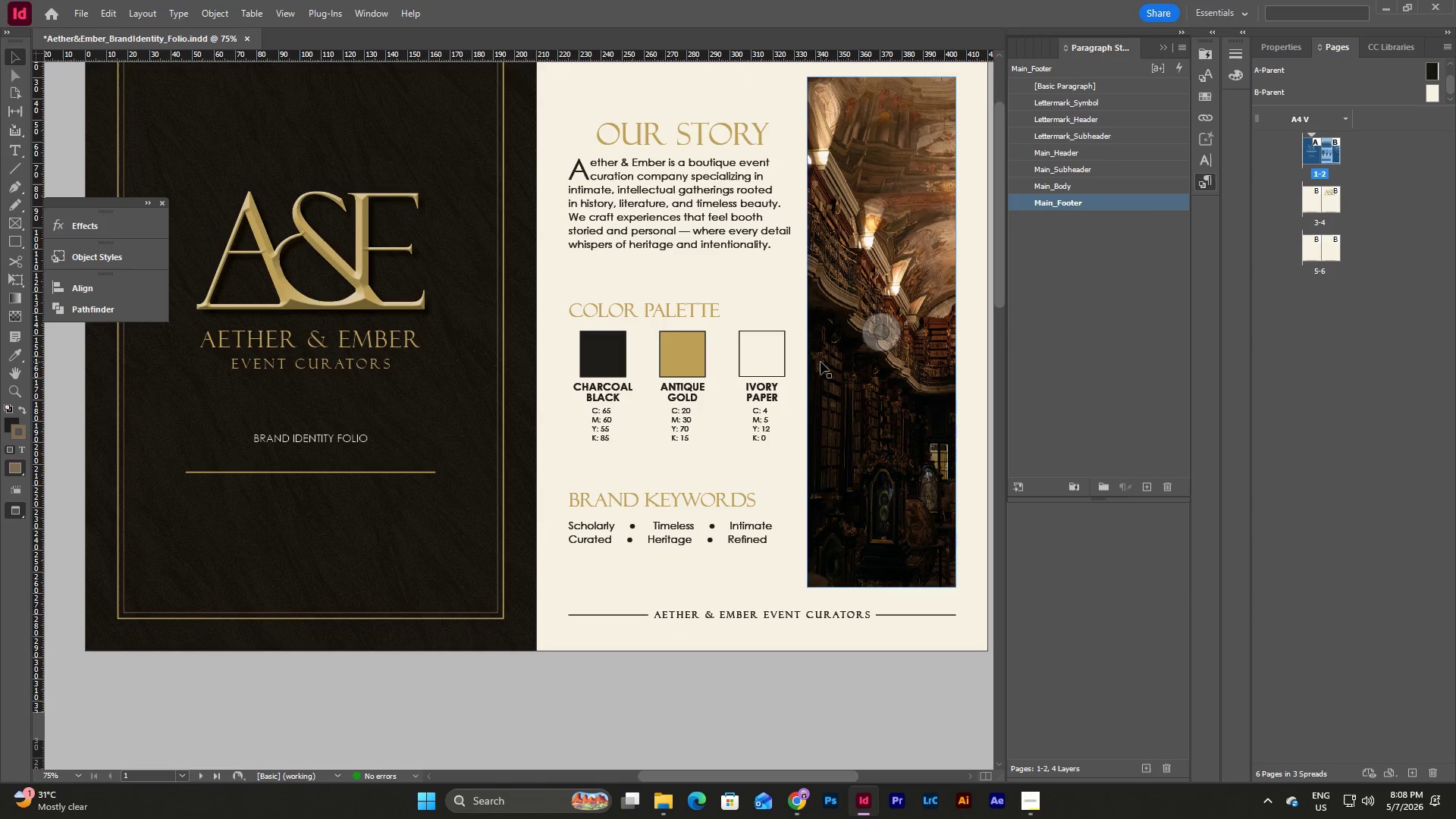 
left_click([603, 417])
 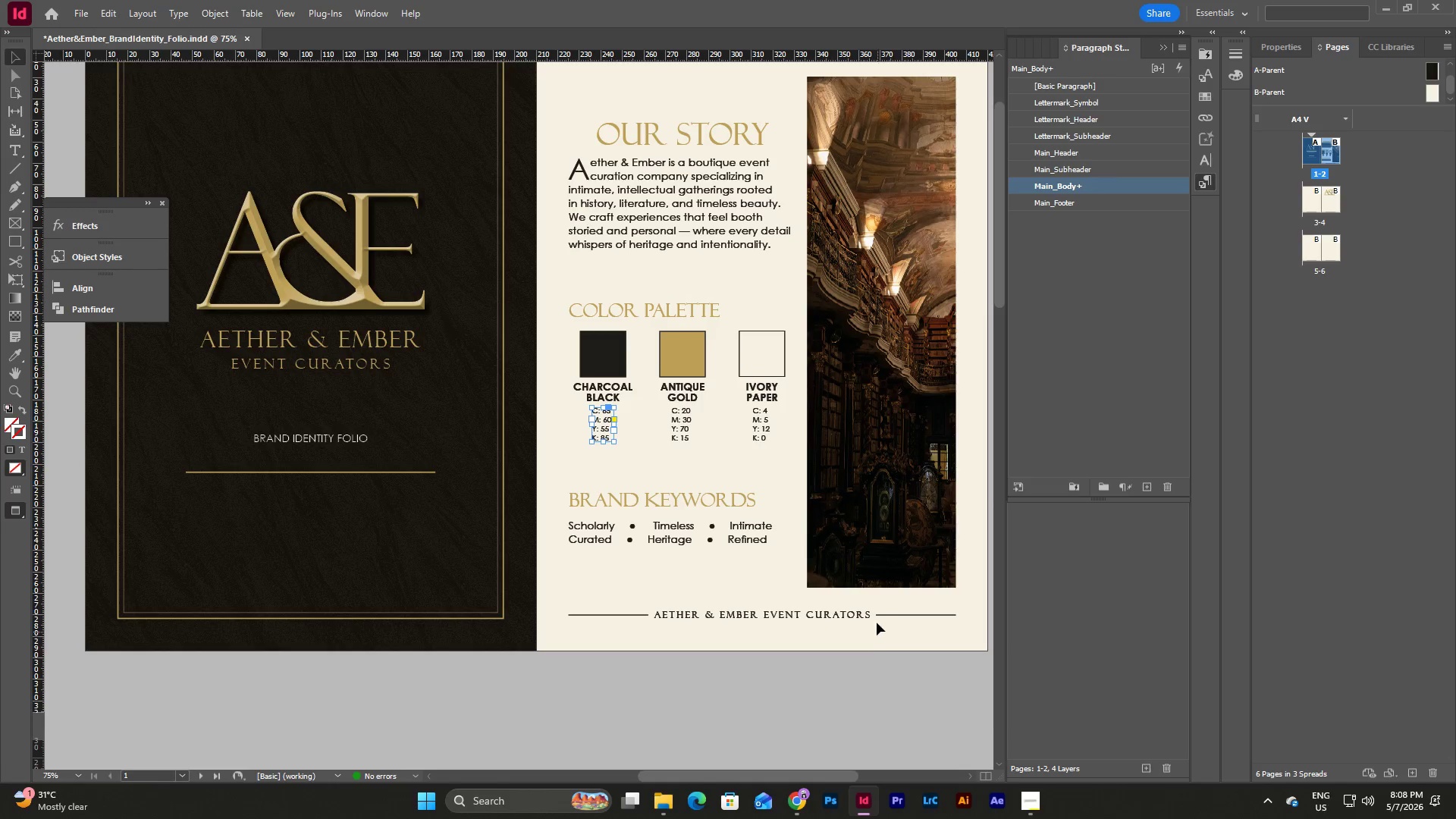 
left_click([951, 634])
 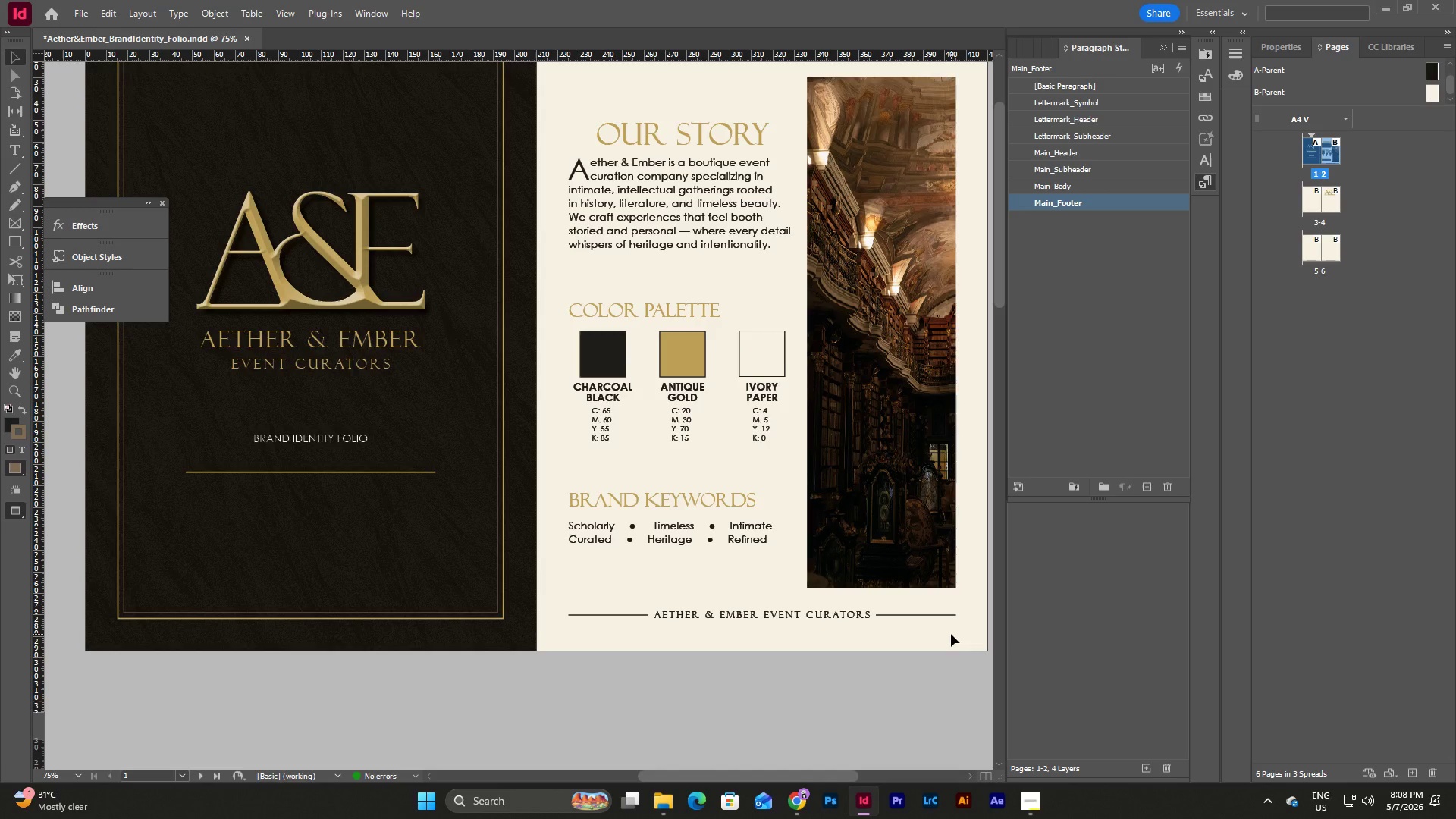 
scroll: coordinate [951, 634], scroll_direction: down, amount: 4.0
 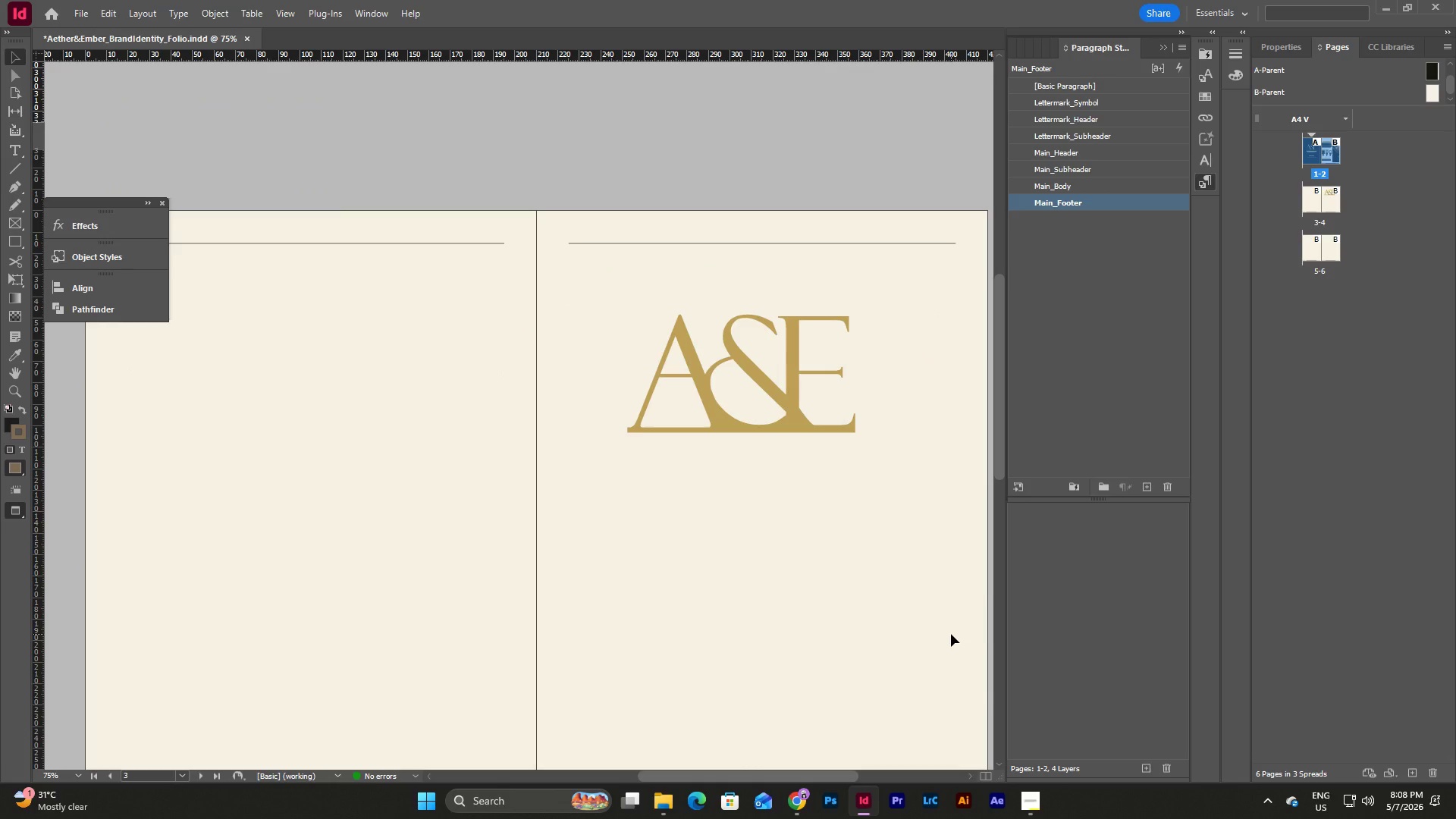 
scroll: coordinate [951, 634], scroll_direction: up, amount: 13.0
 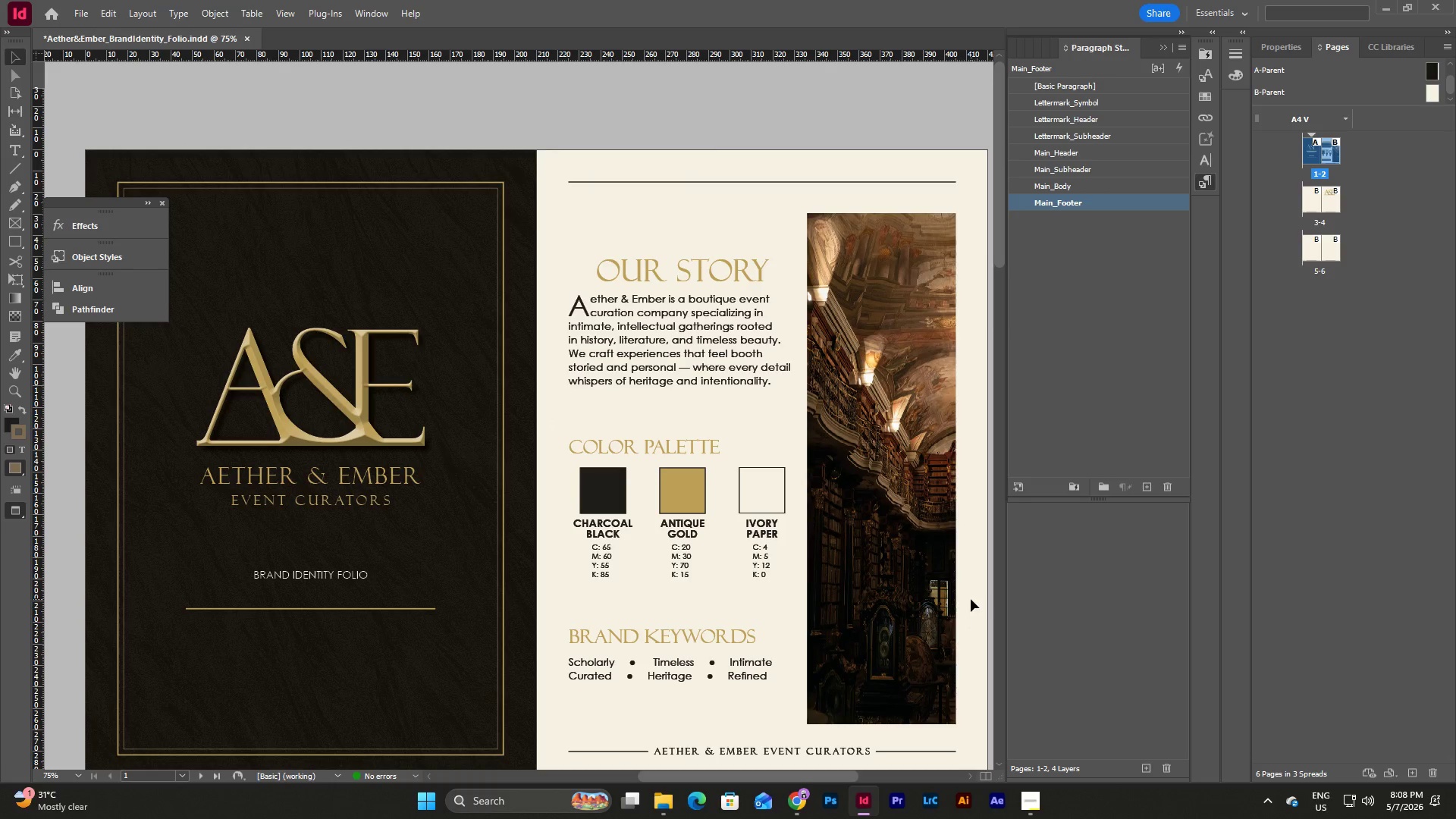 
left_click([971, 599])
 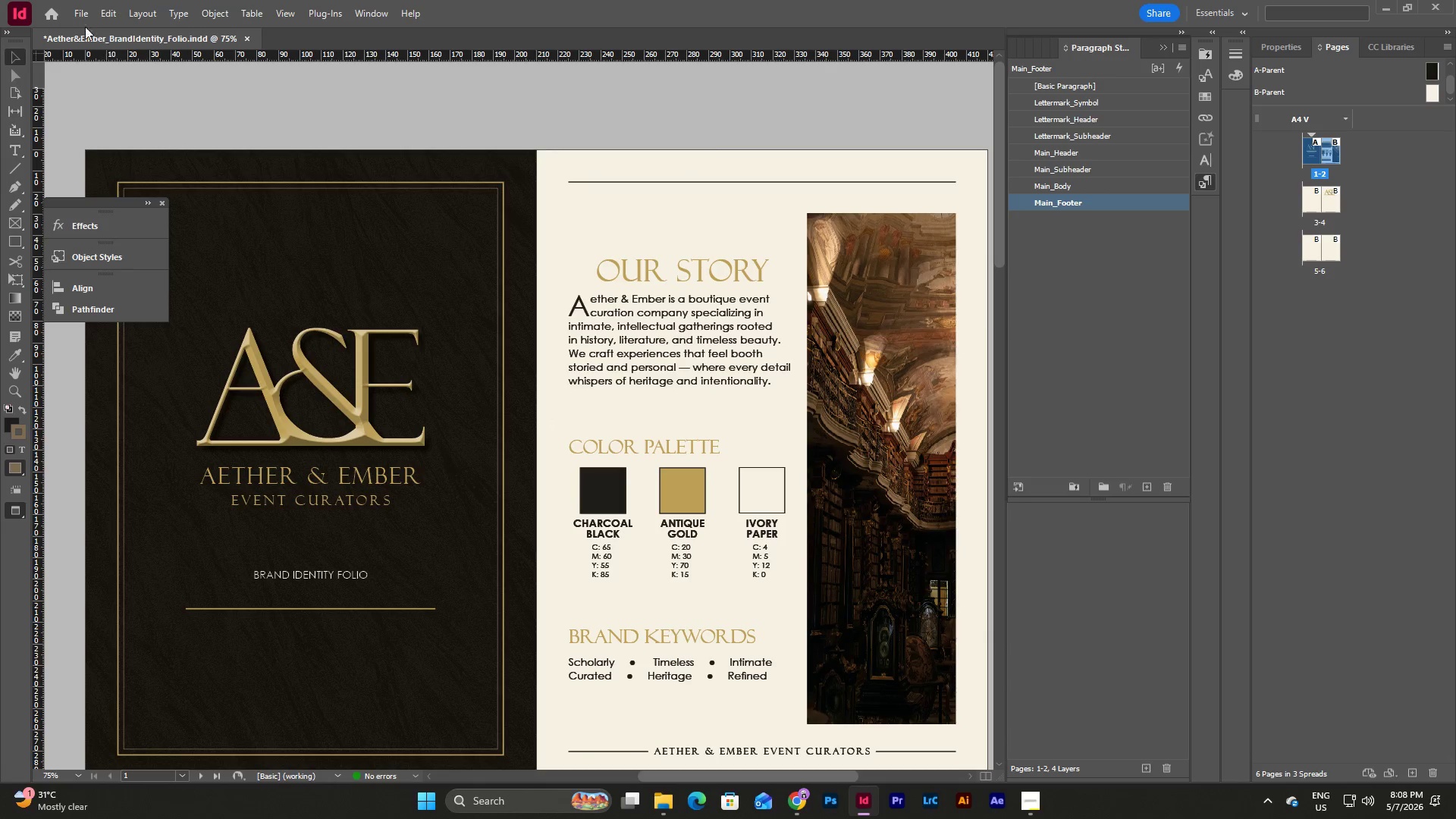 
left_click([70, 13])
 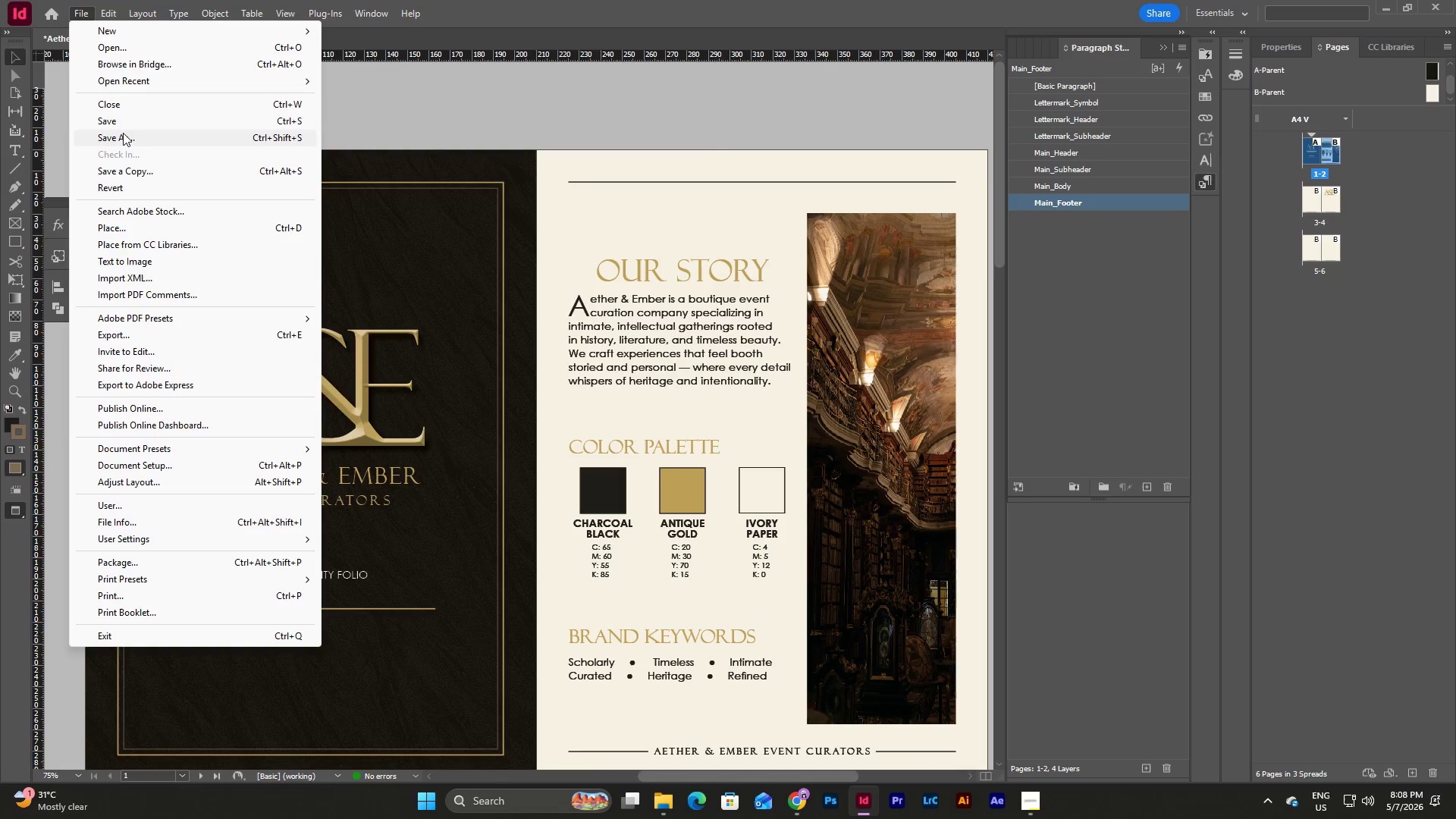 
left_click([123, 121])
 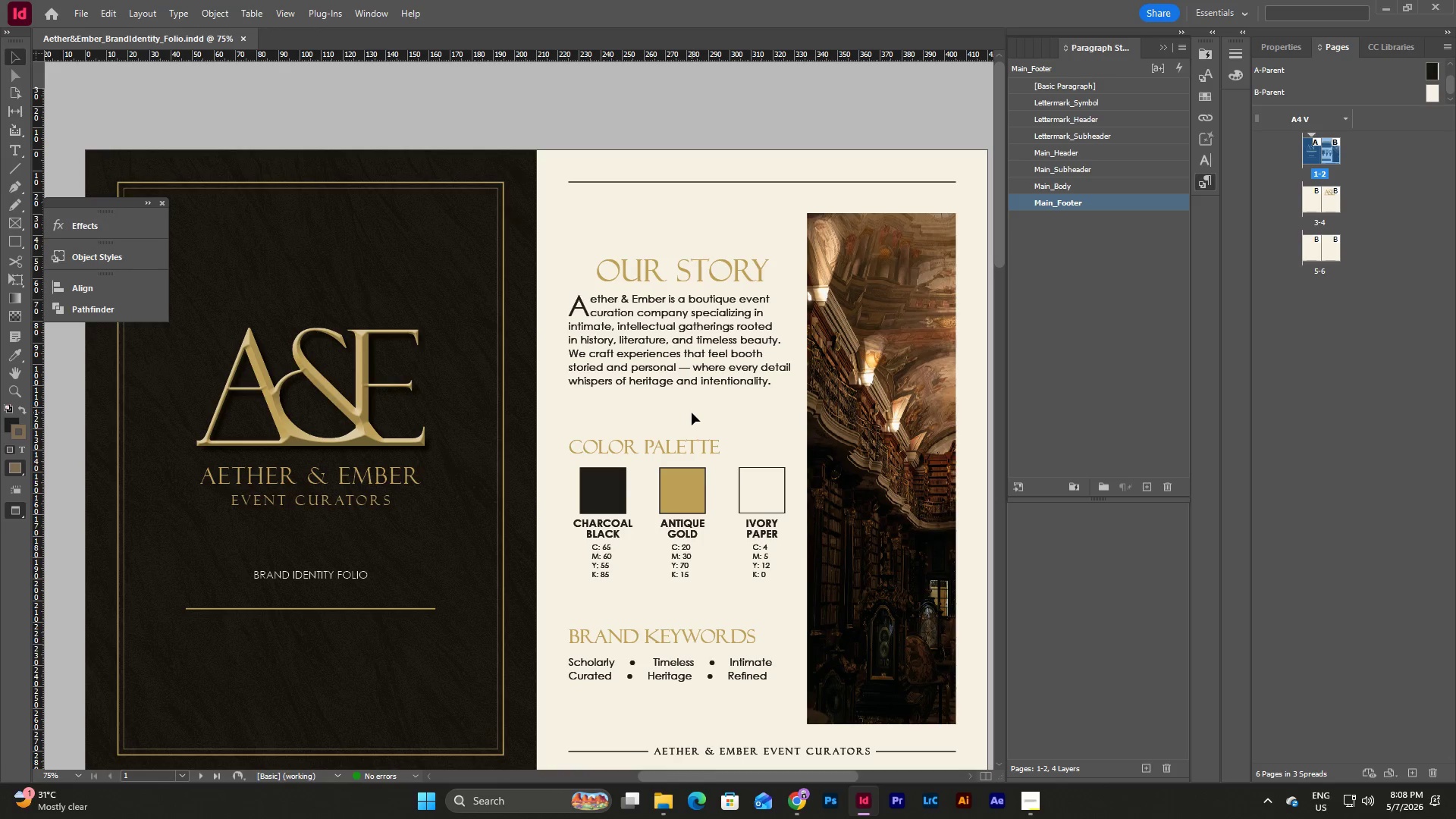 
scroll: coordinate [692, 413], scroll_direction: down, amount: 4.0
 